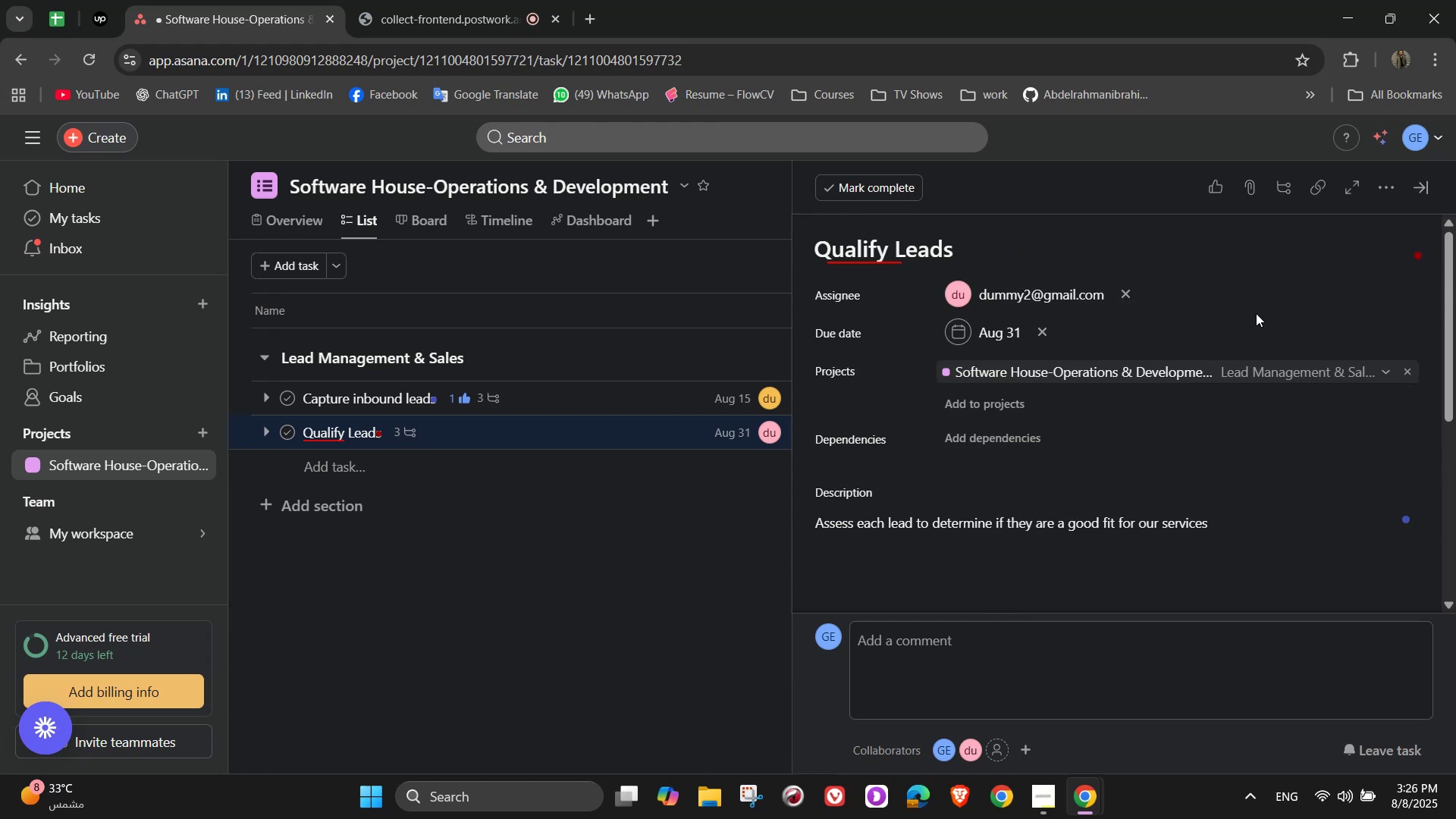 
left_click([1256, 313])
 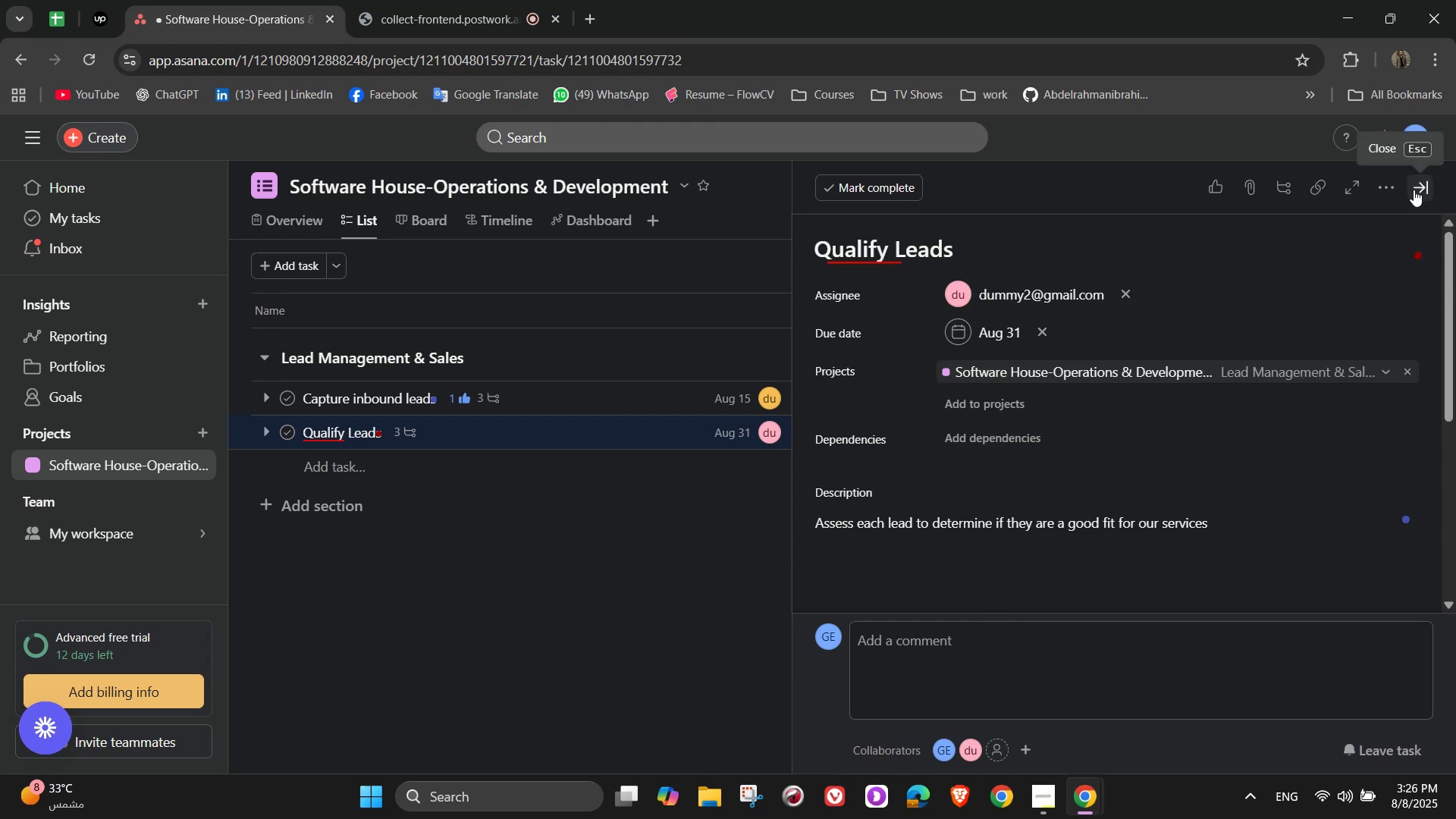 
wait(7.3)
 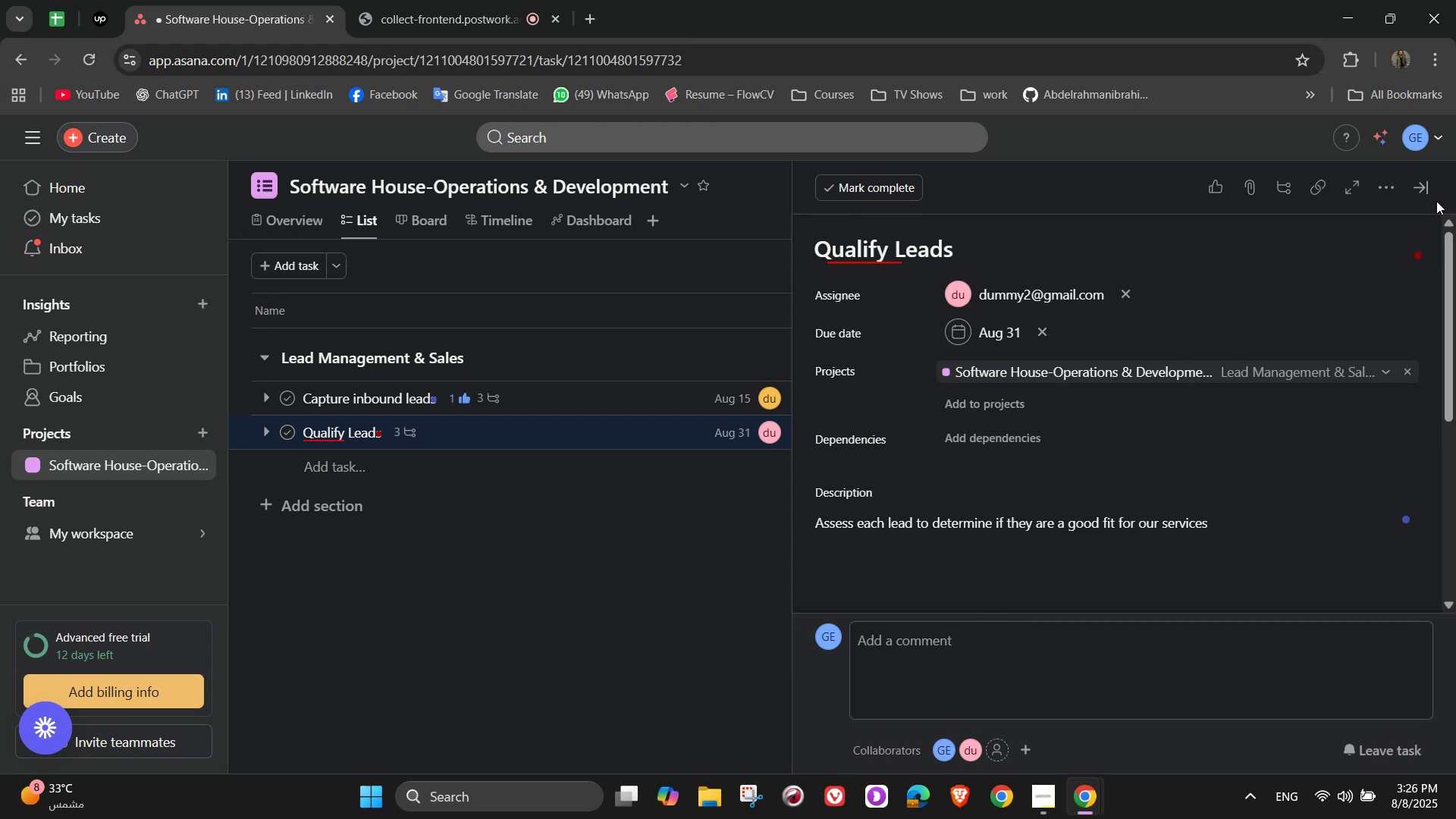 
left_click([1415, 191])
 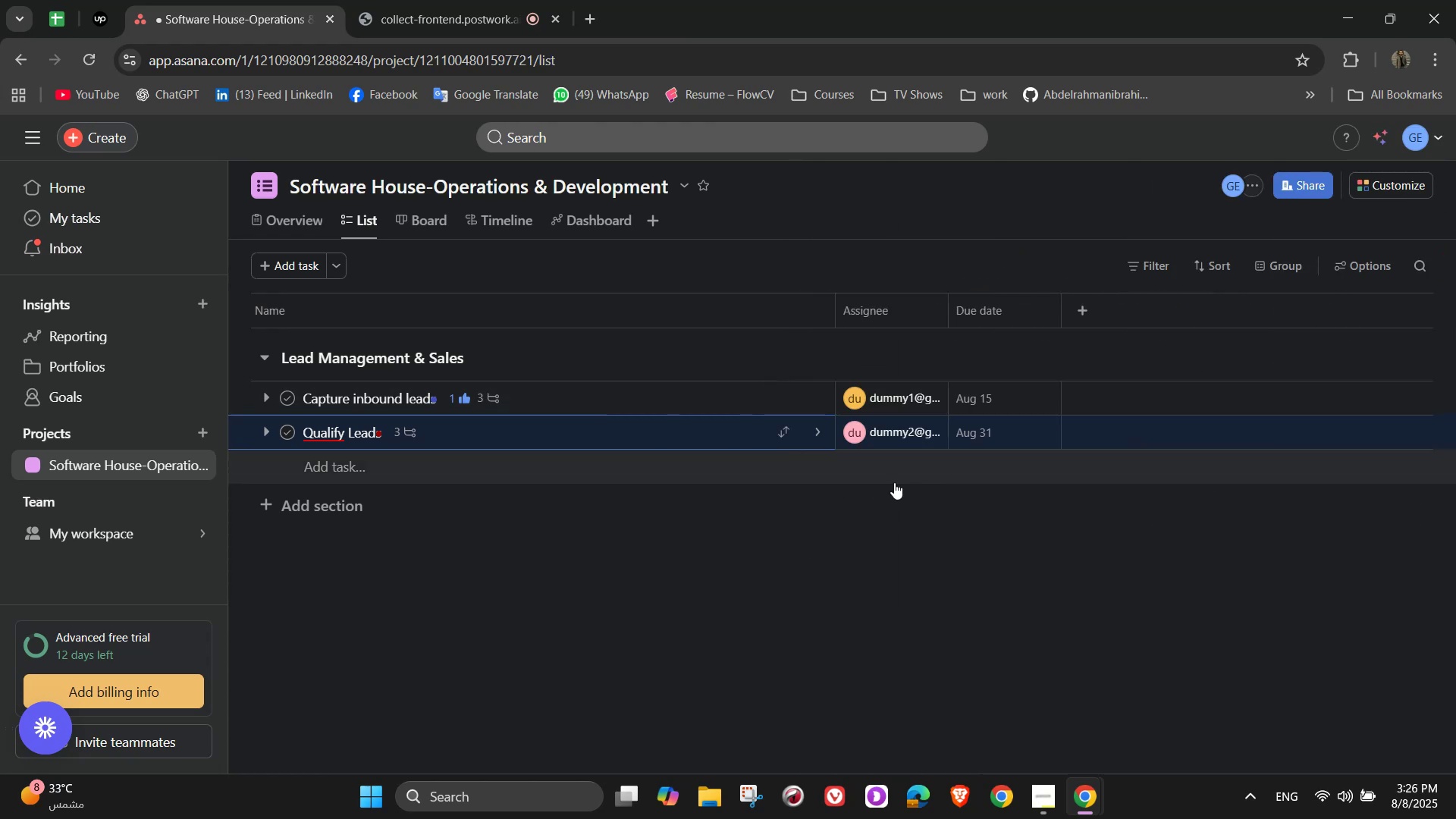 
scroll: coordinate [701, 522], scroll_direction: down, amount: 1.0
 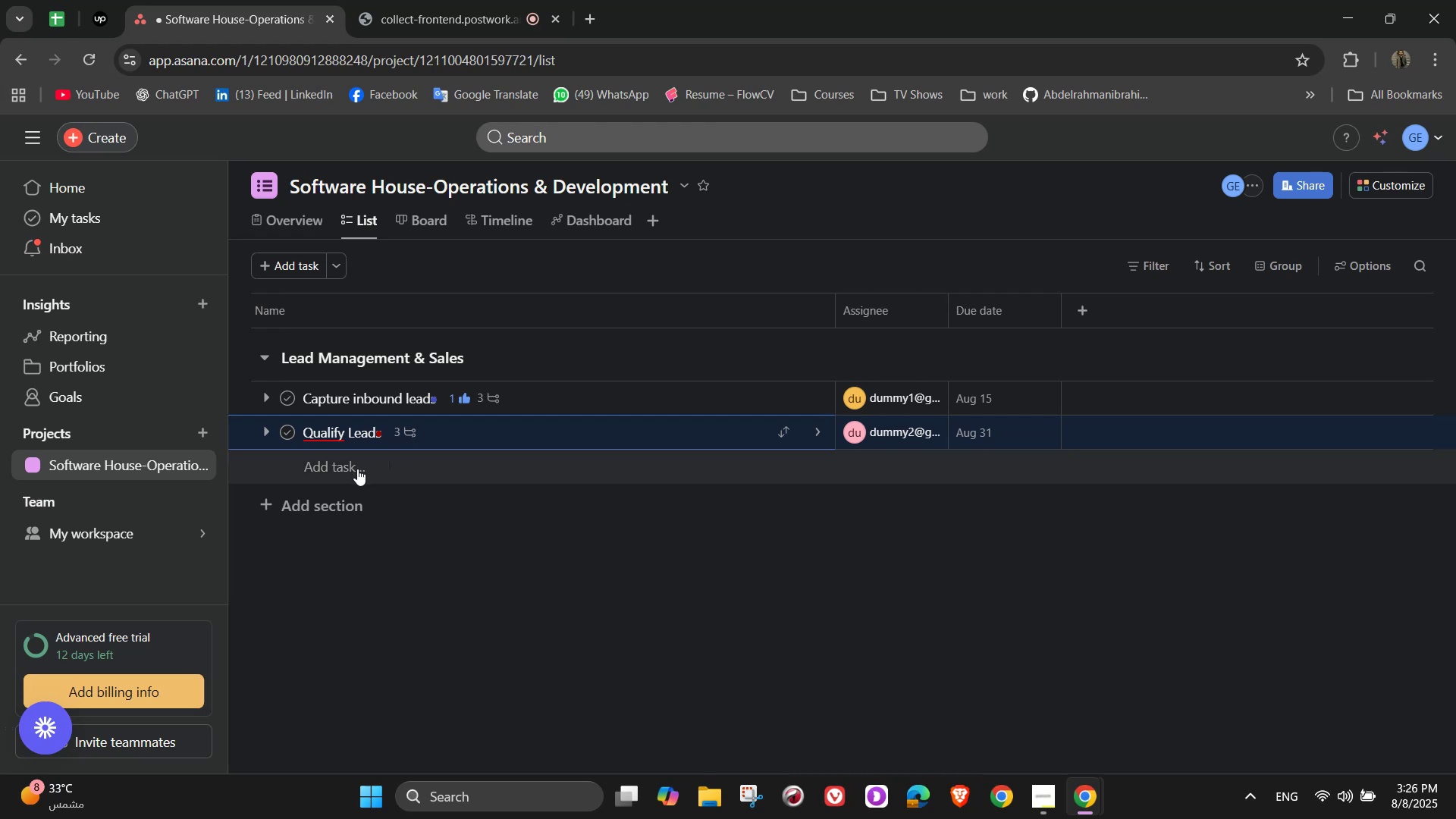 
left_click([356, 469])
 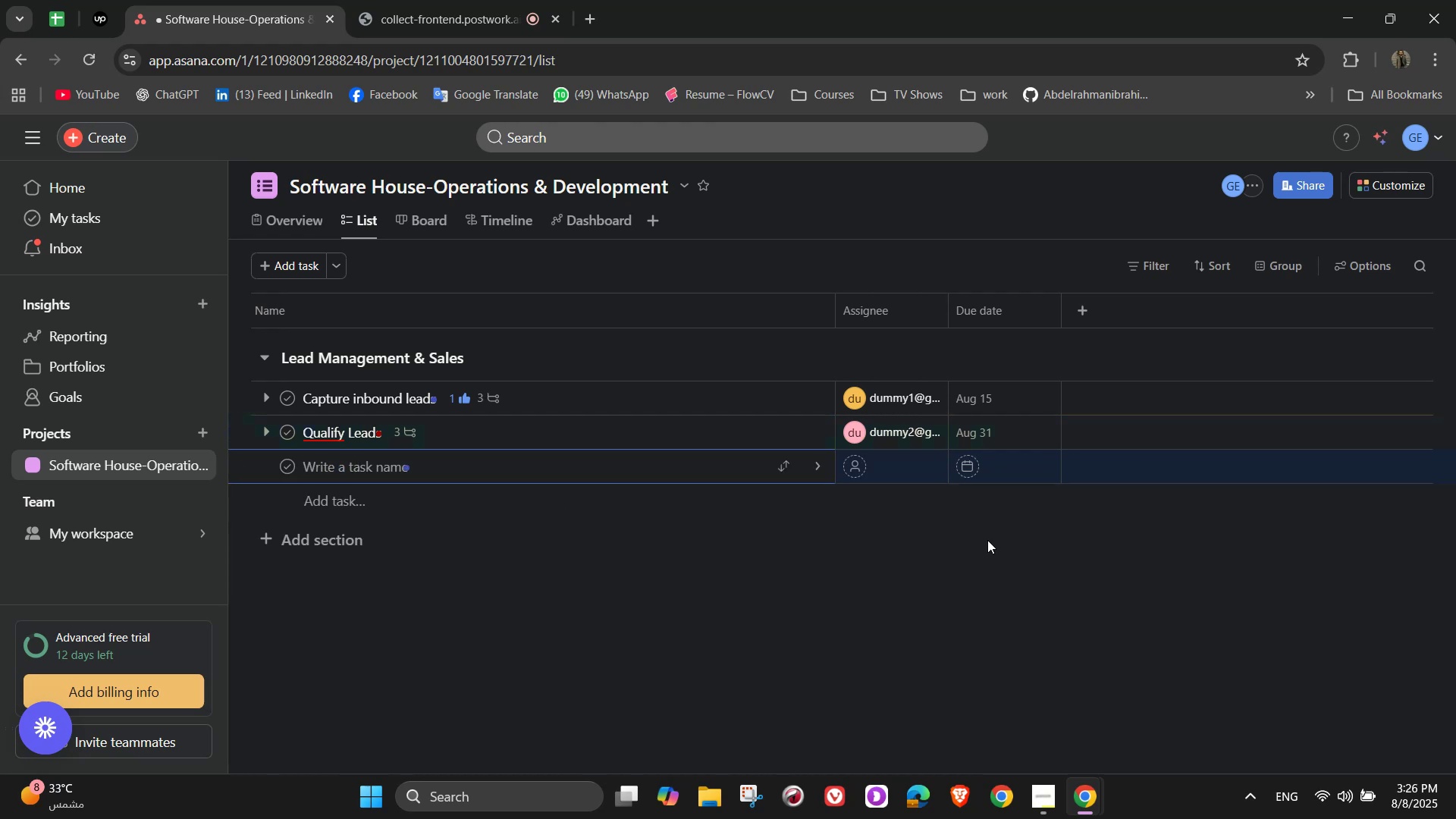 
wait(5.65)
 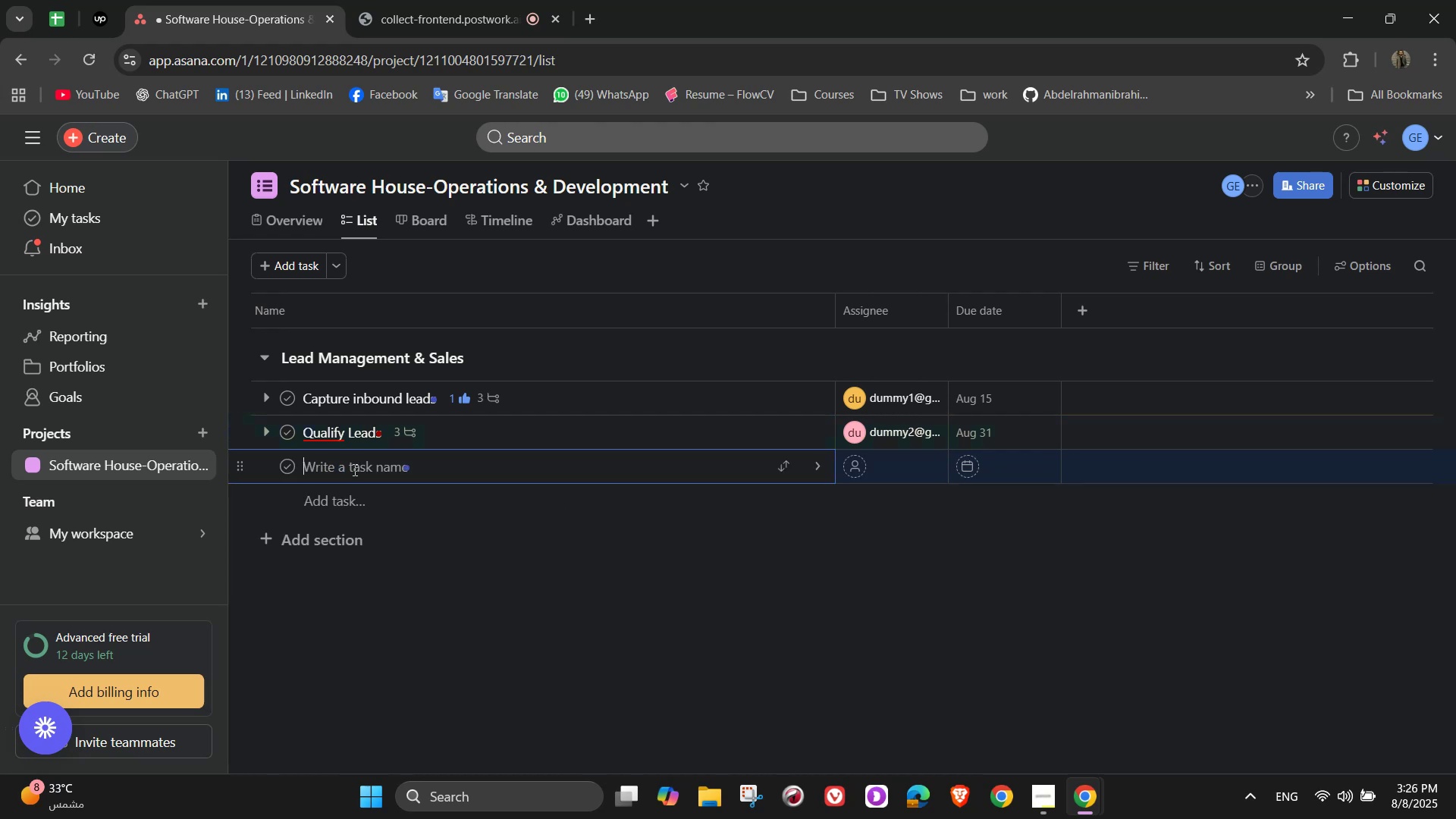 
hold_key(key=ShiftLeft, duration=0.39)
 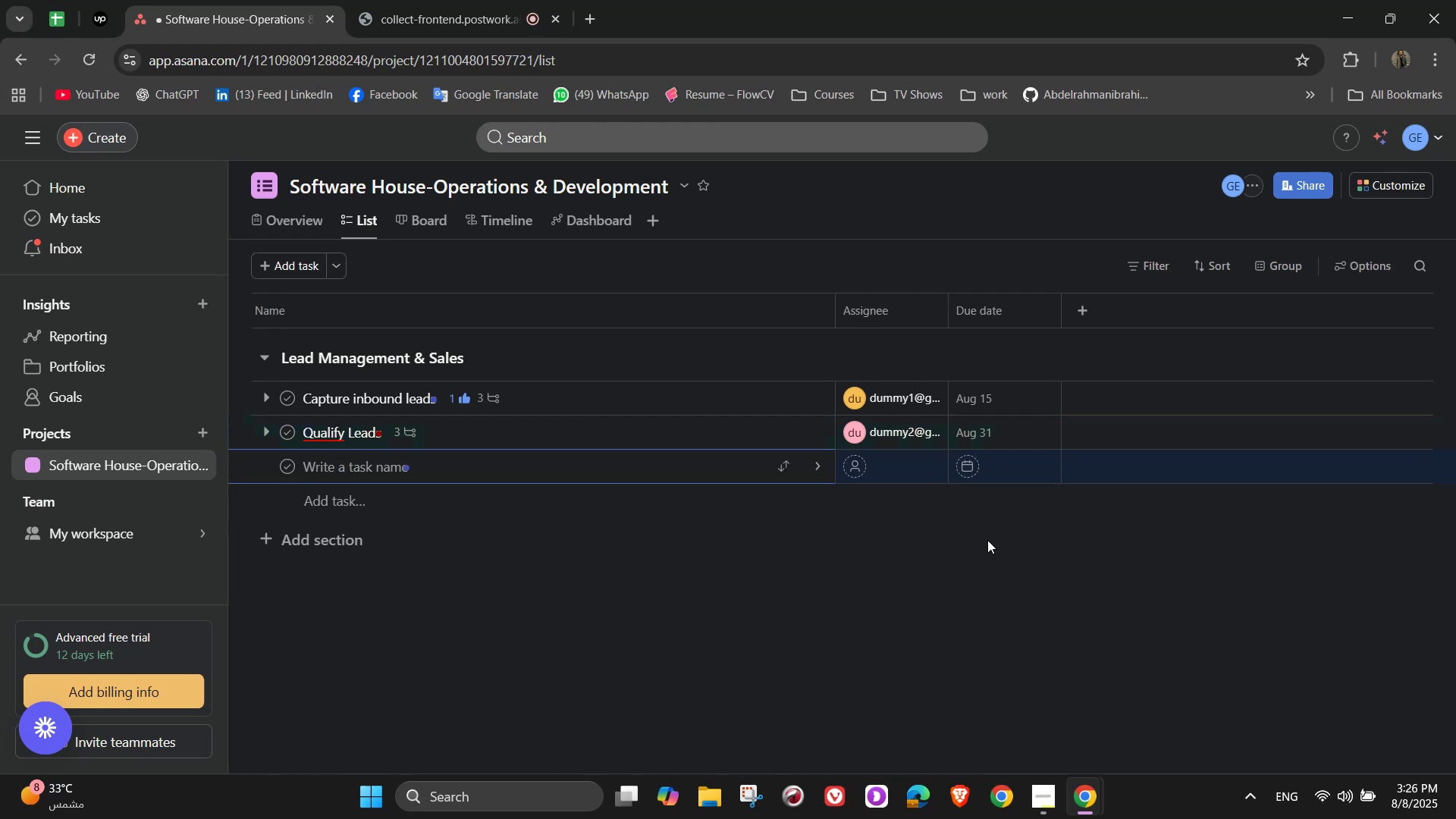 
type(Send Proposal & C)
 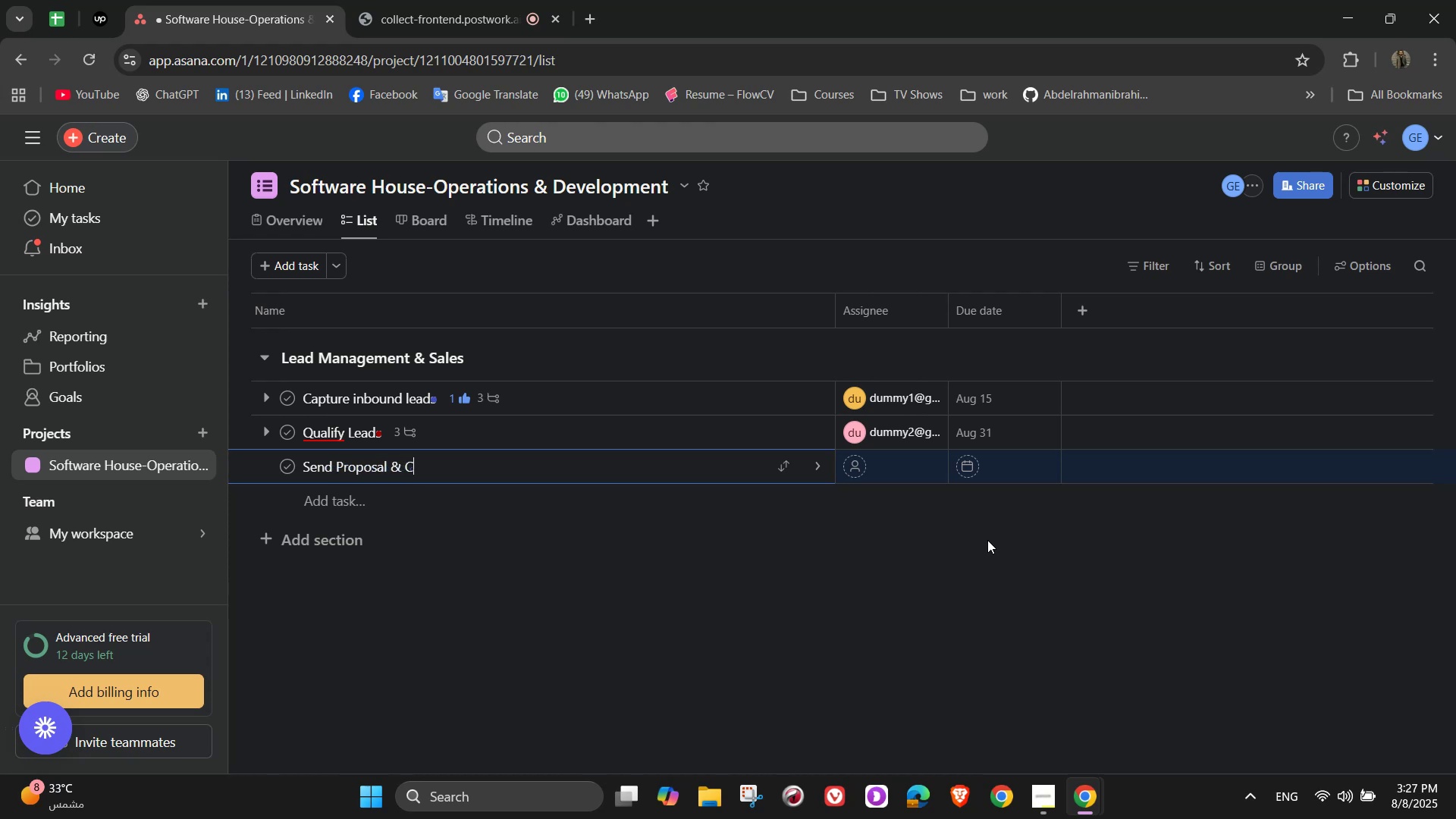 
type(on)
 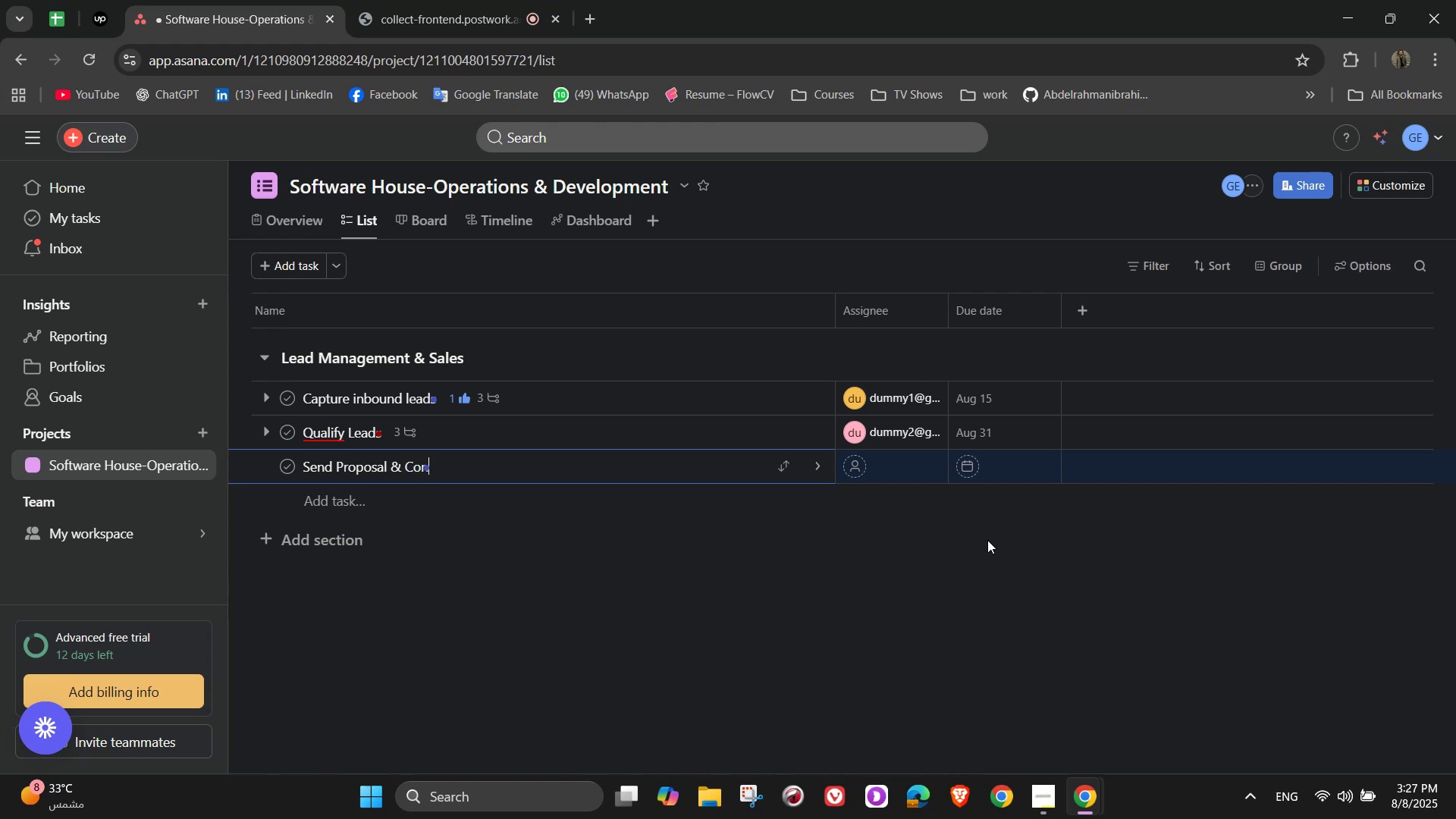 
type(tract)
 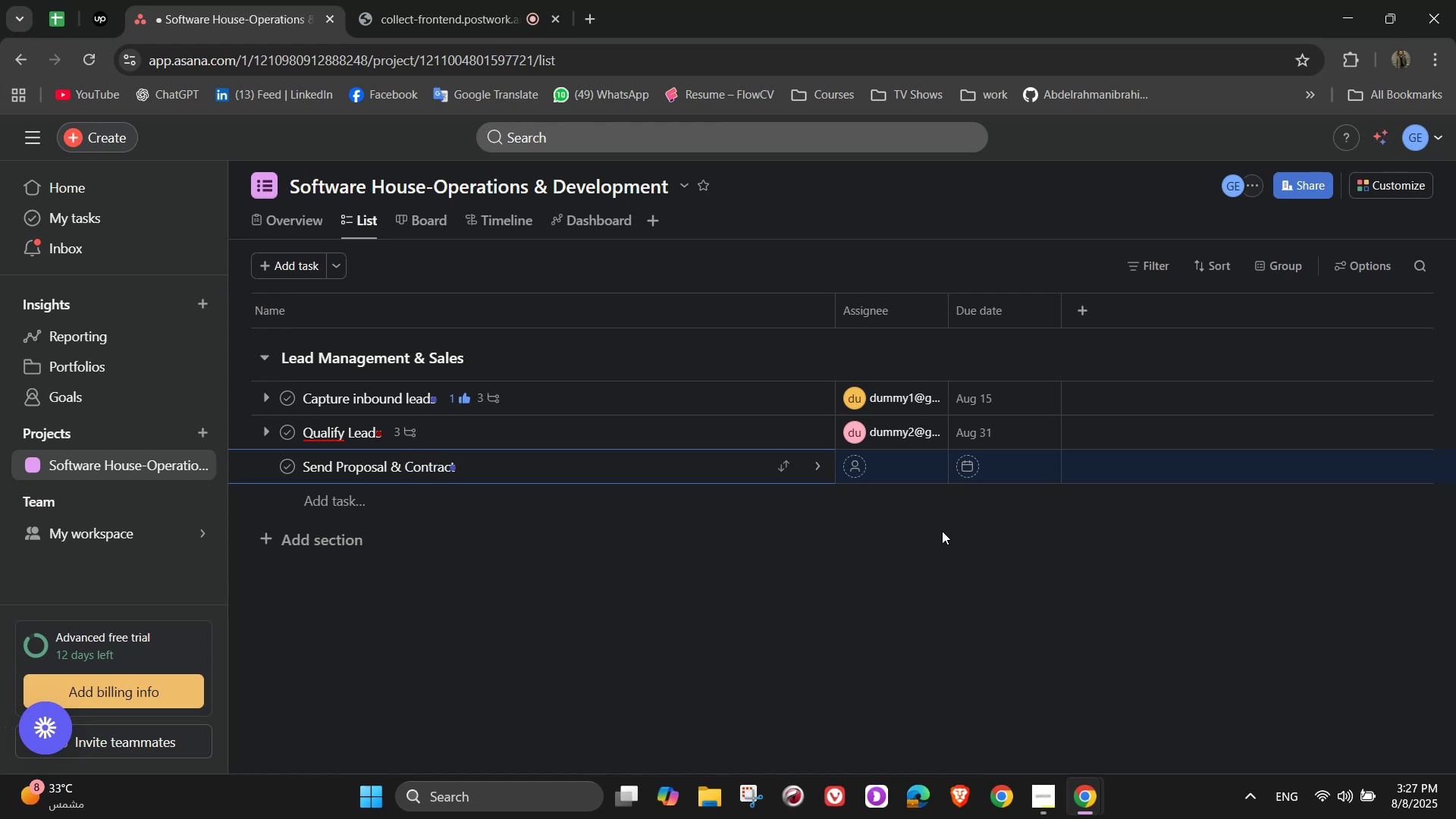 
left_click([814, 457])
 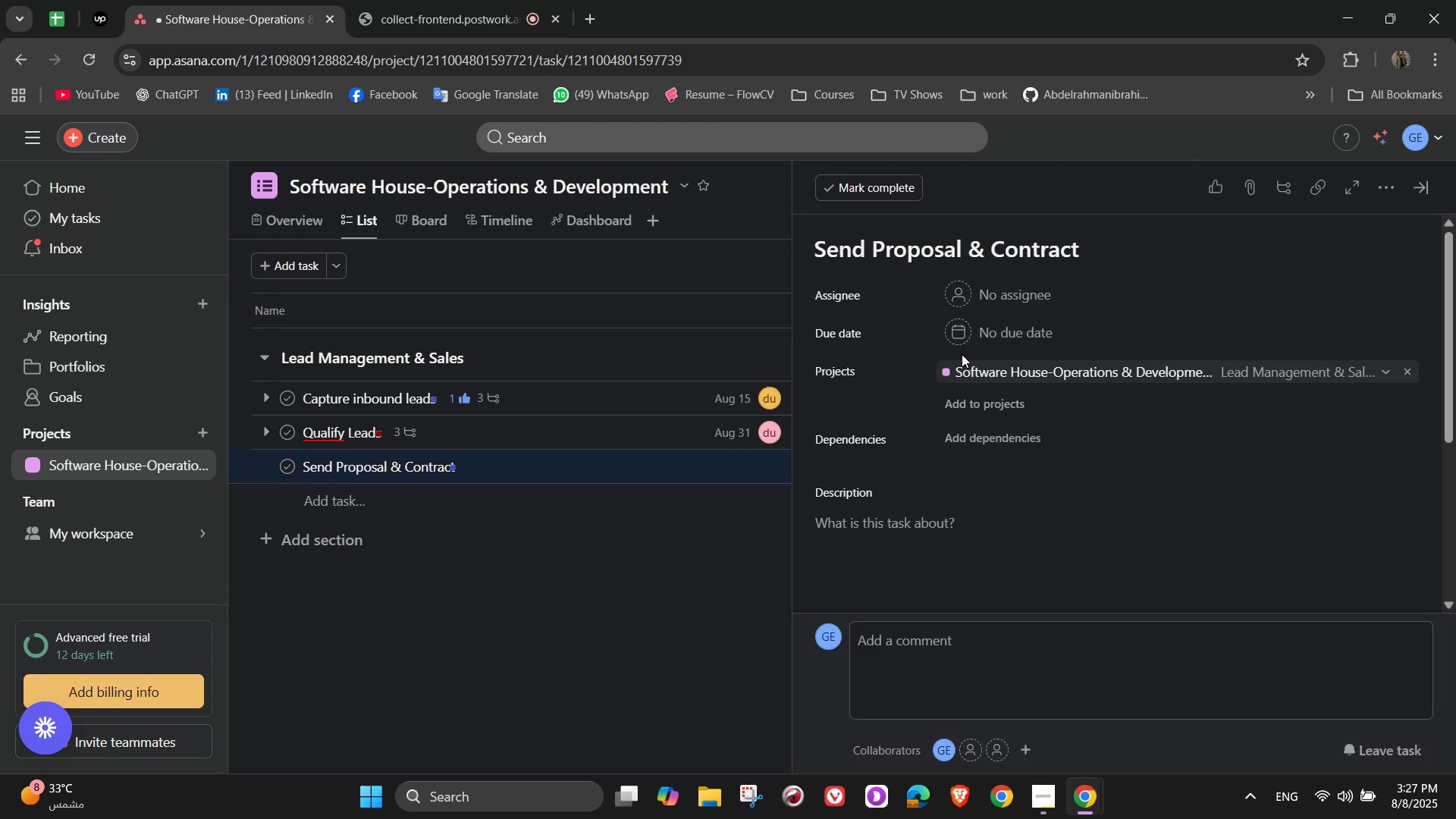 
left_click([996, 291])
 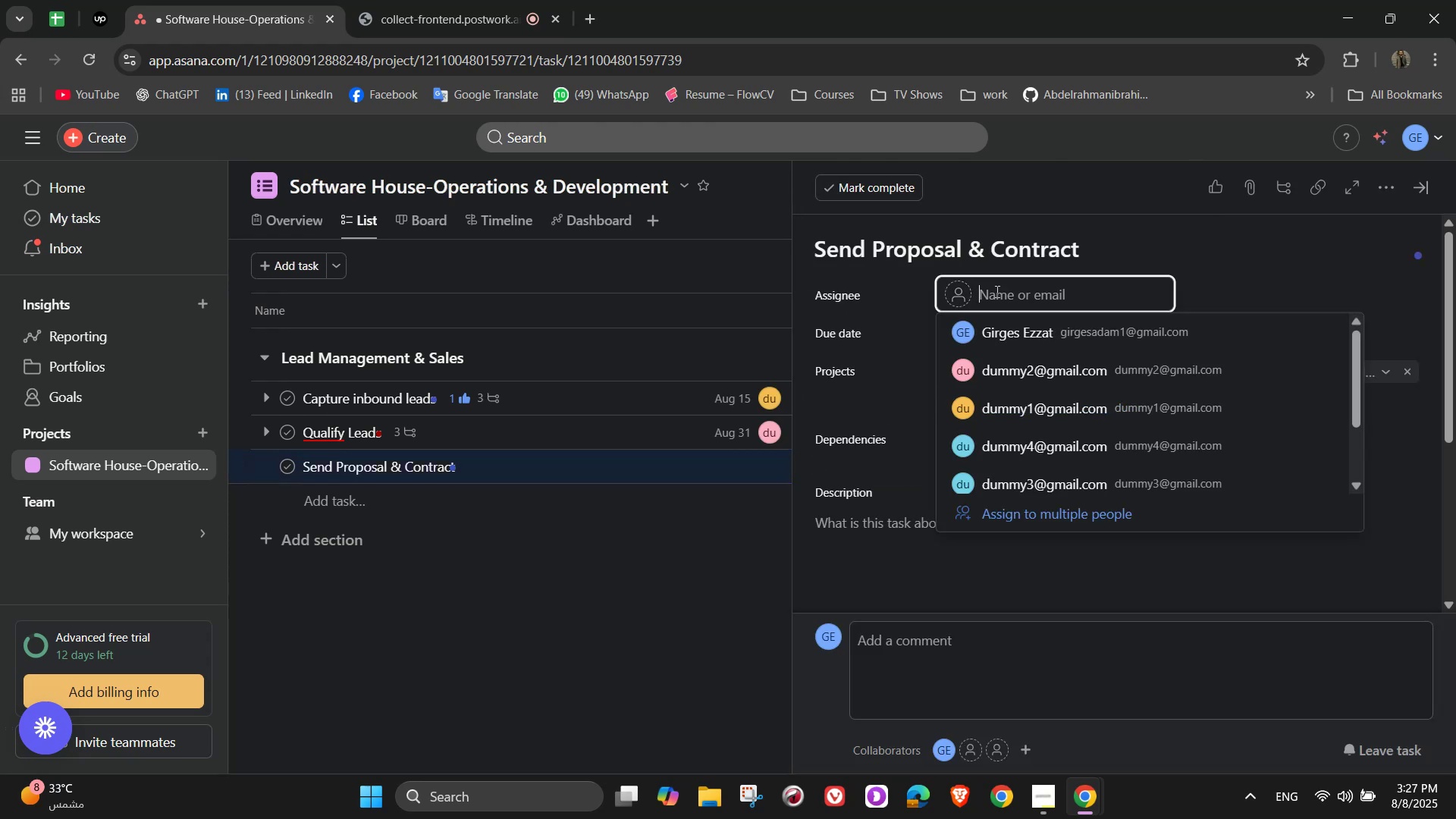 
wait(8.35)
 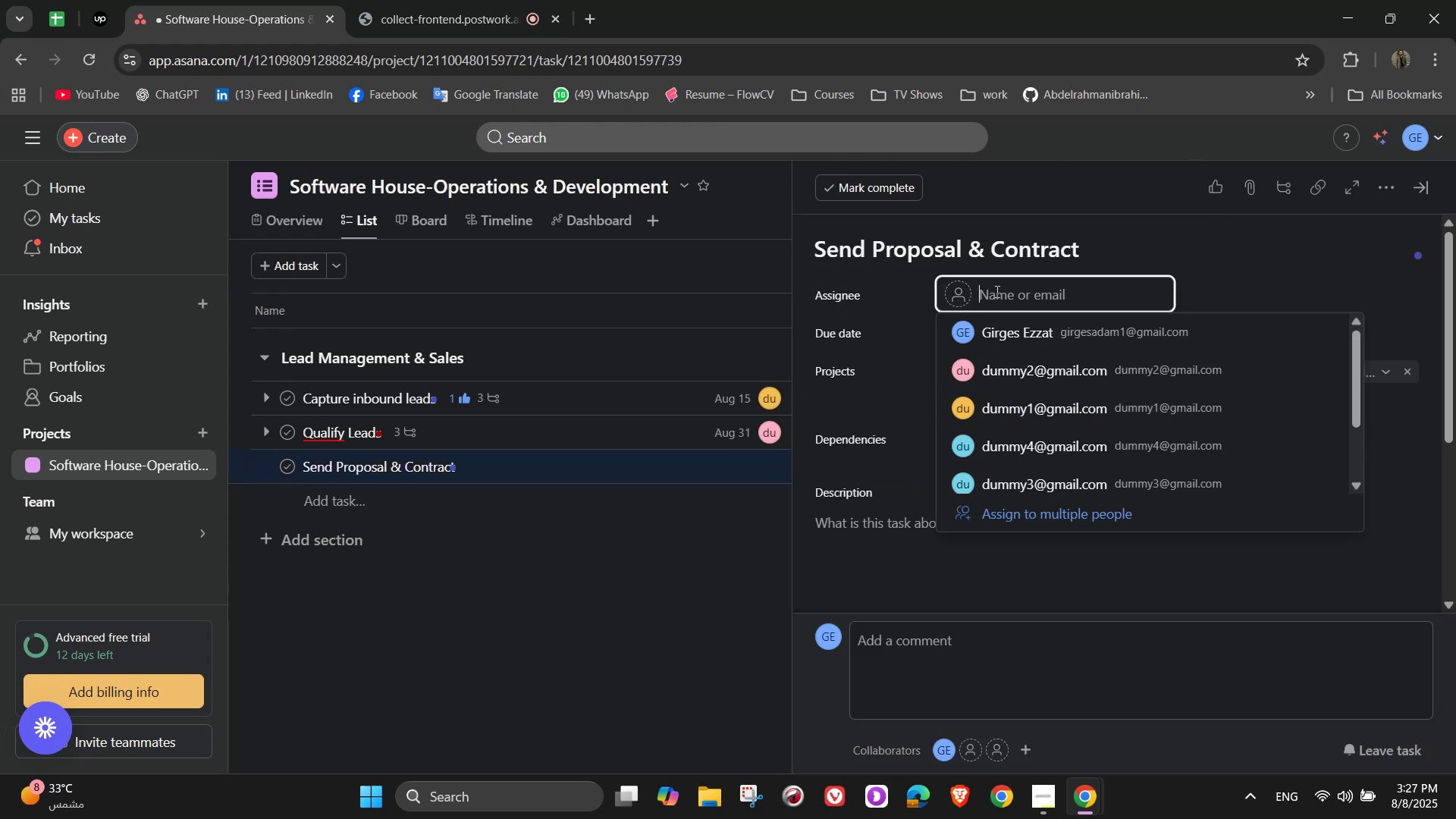 
left_click([1062, 475])
 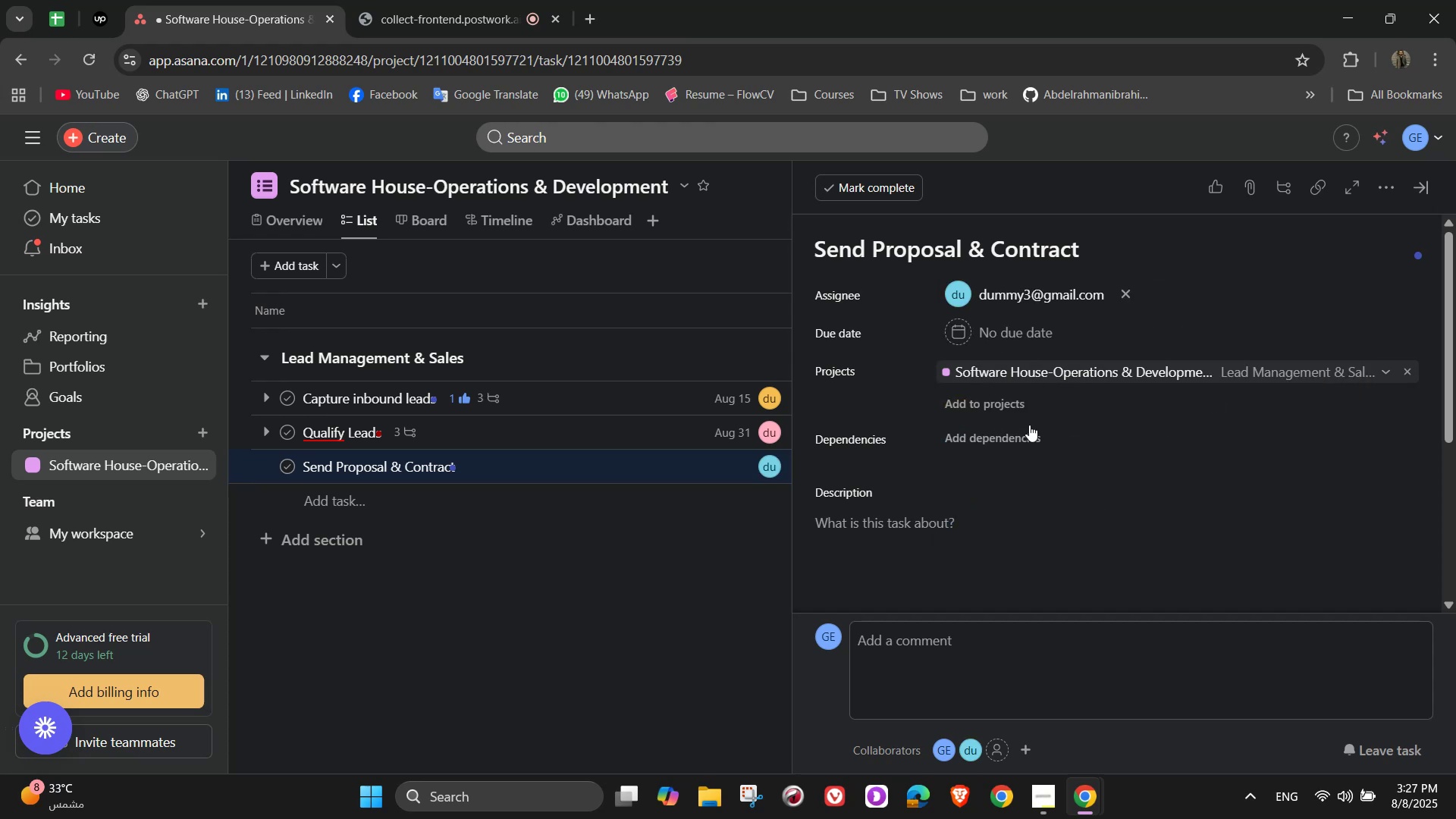 
left_click([1015, 325])
 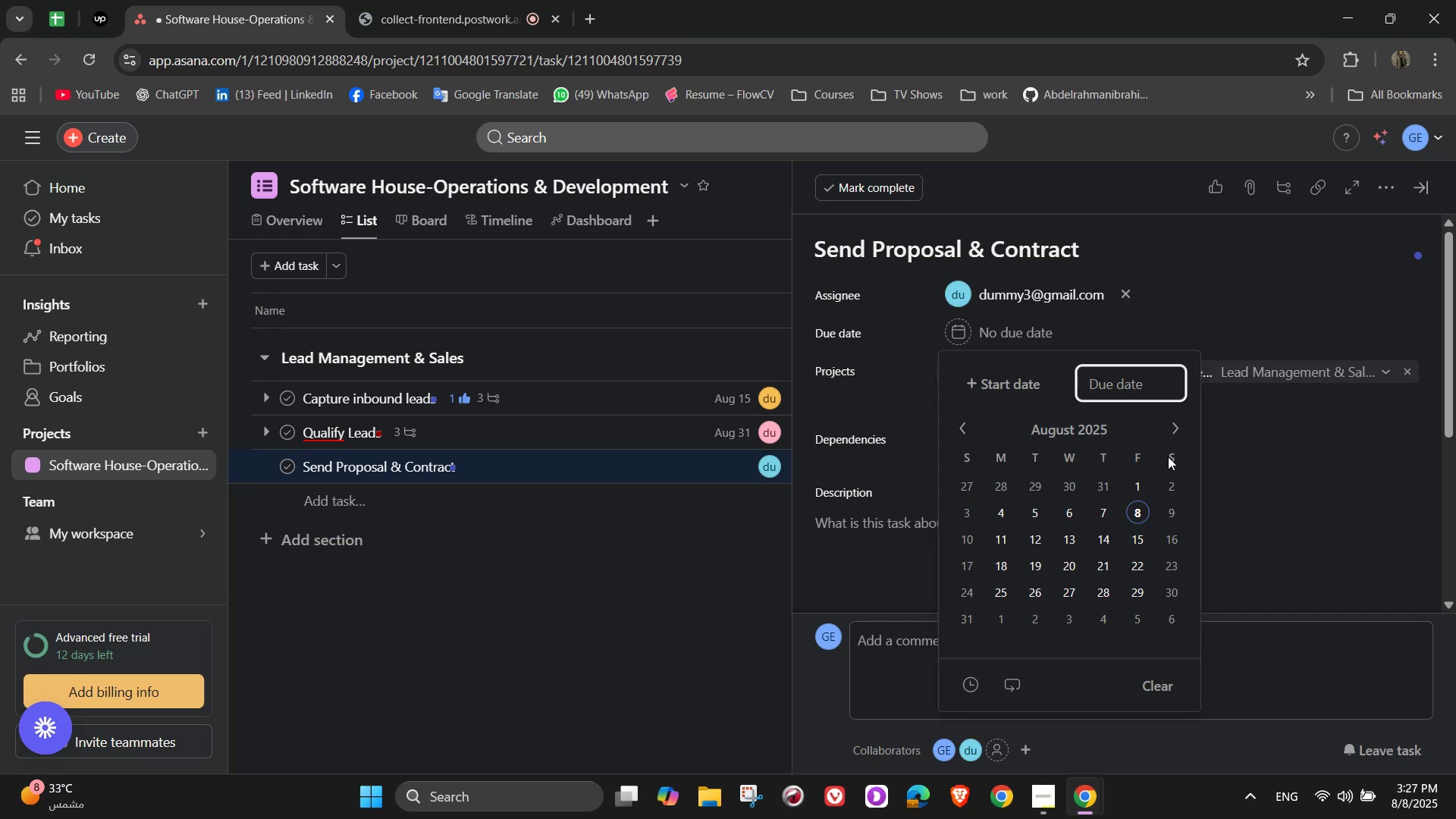 
left_click([1180, 418])
 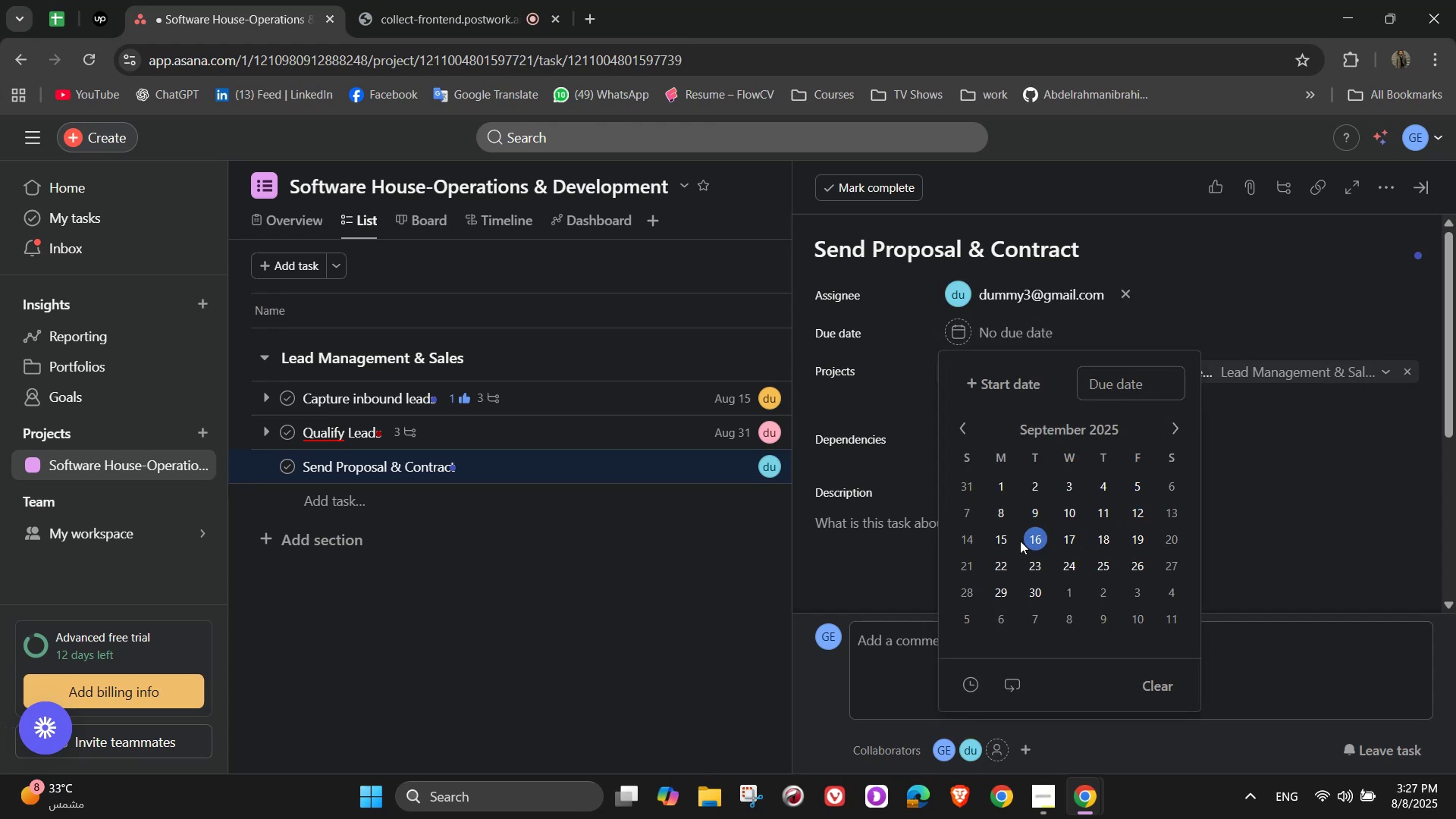 
left_click([1002, 536])
 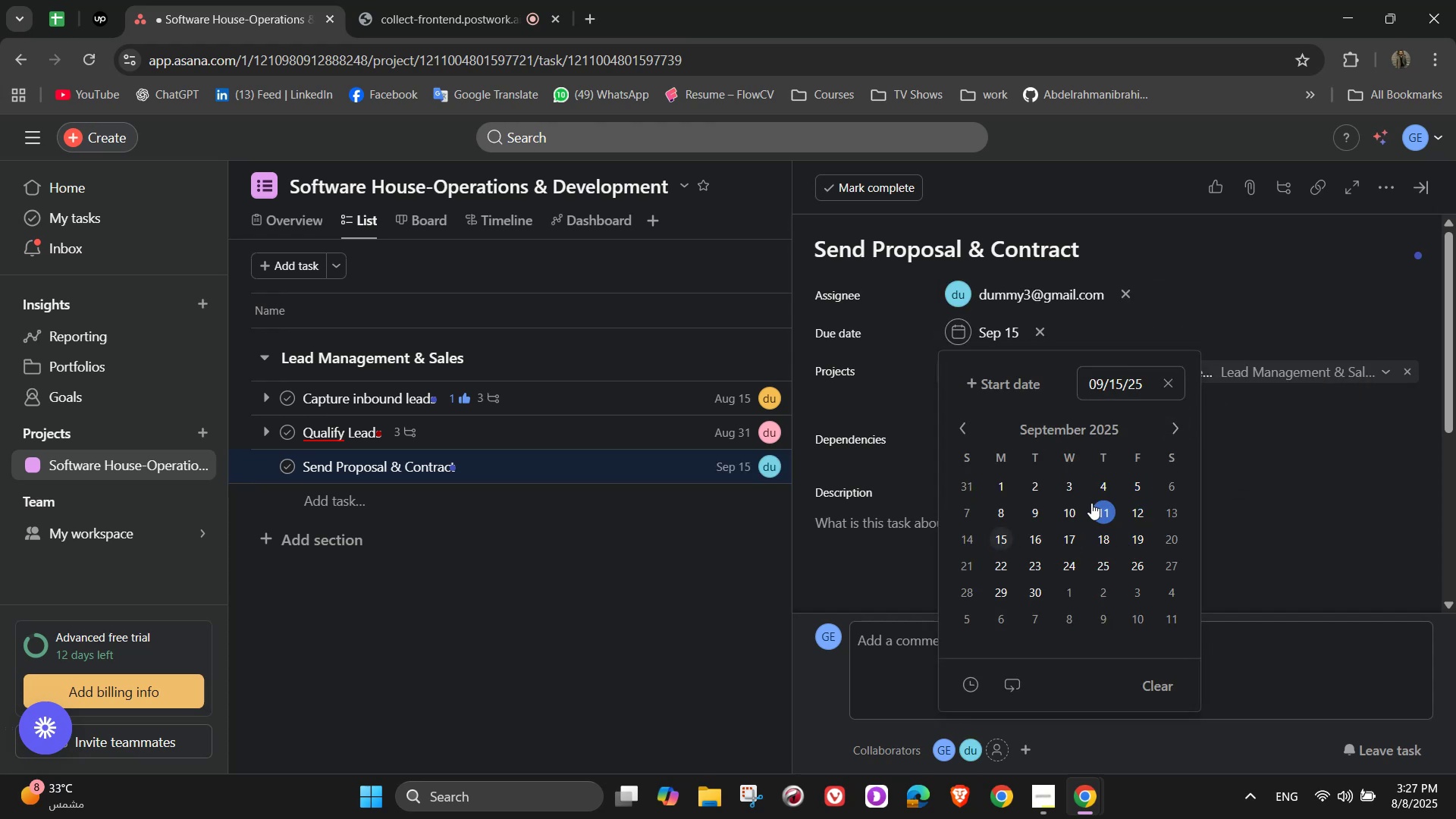 
double_click([1304, 420])
 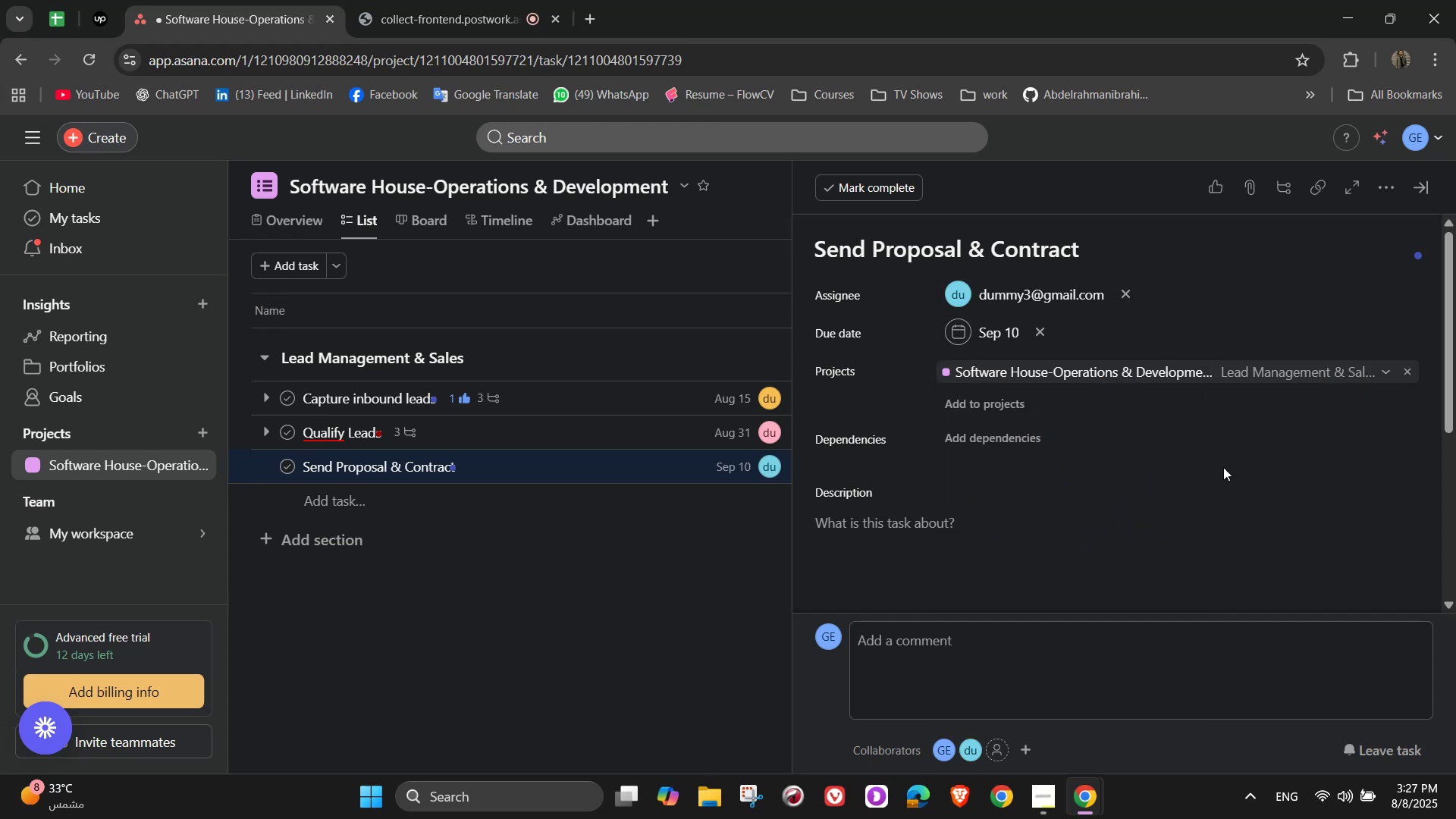 
scroll: coordinate [1210, 501], scroll_direction: down, amount: 1.0
 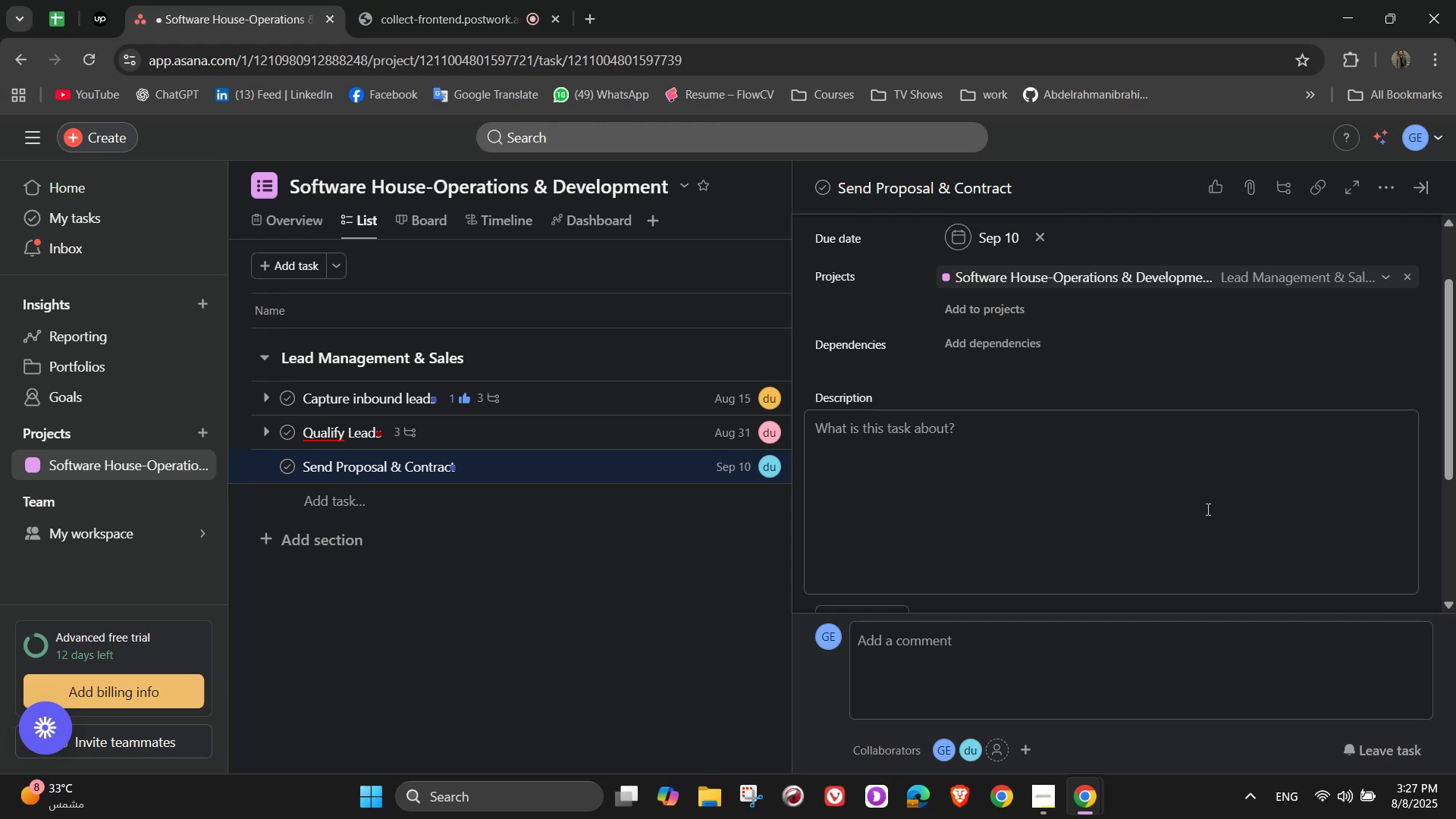 
left_click([1137, 494])
 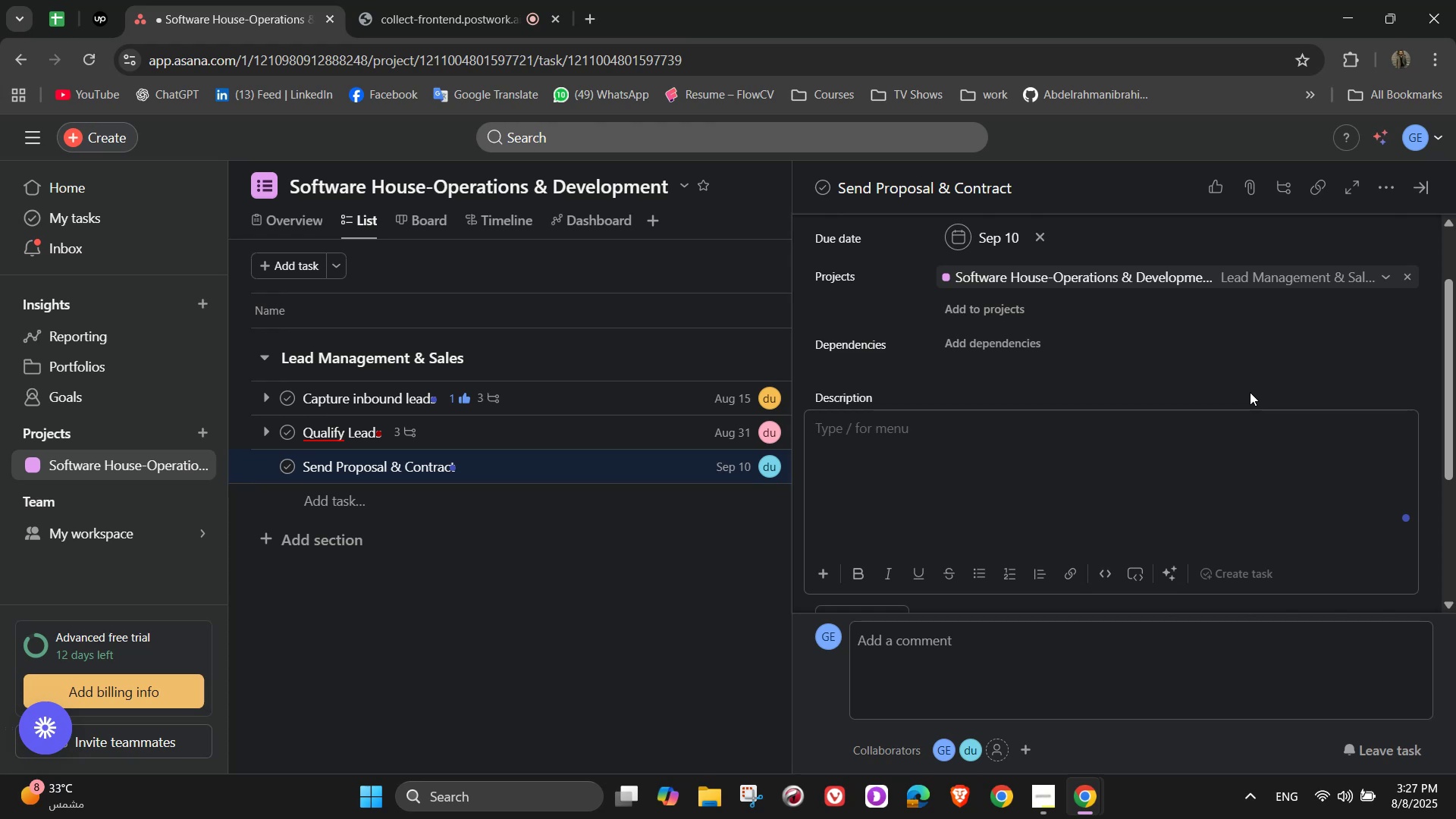 
wait(19.77)
 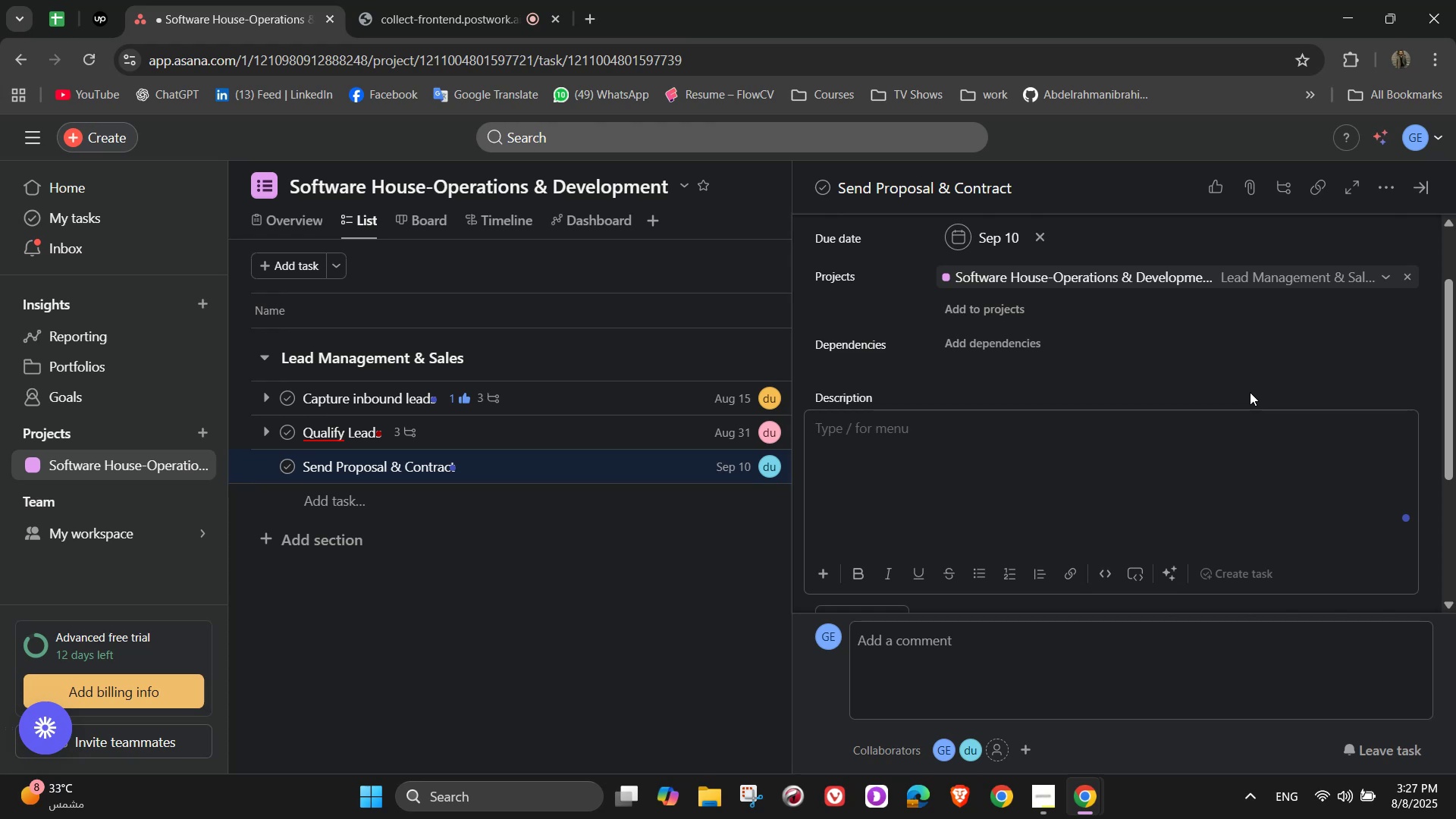 
type(Prepare and)
 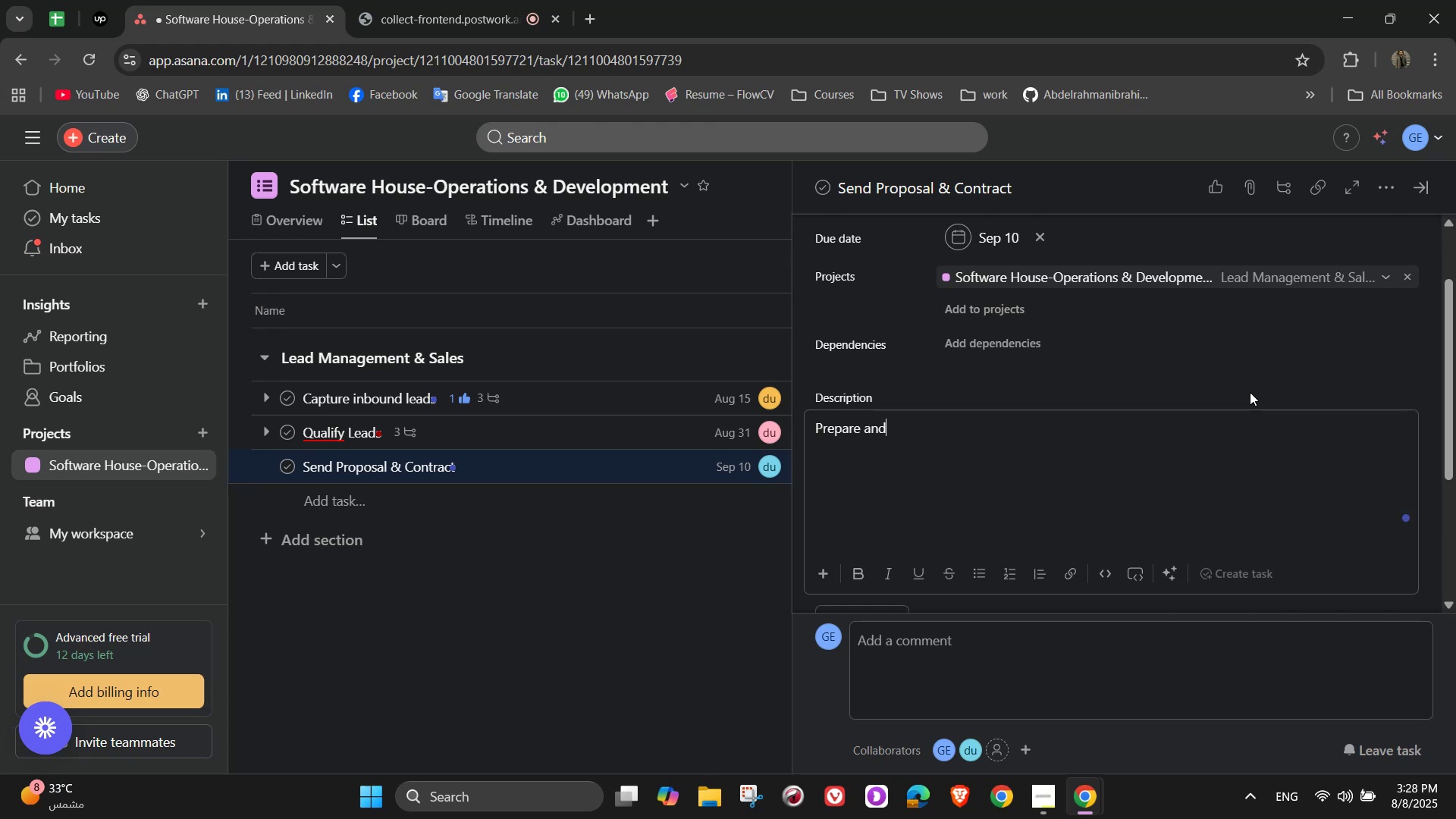 
type( send a tailored project proposal and agreement)
 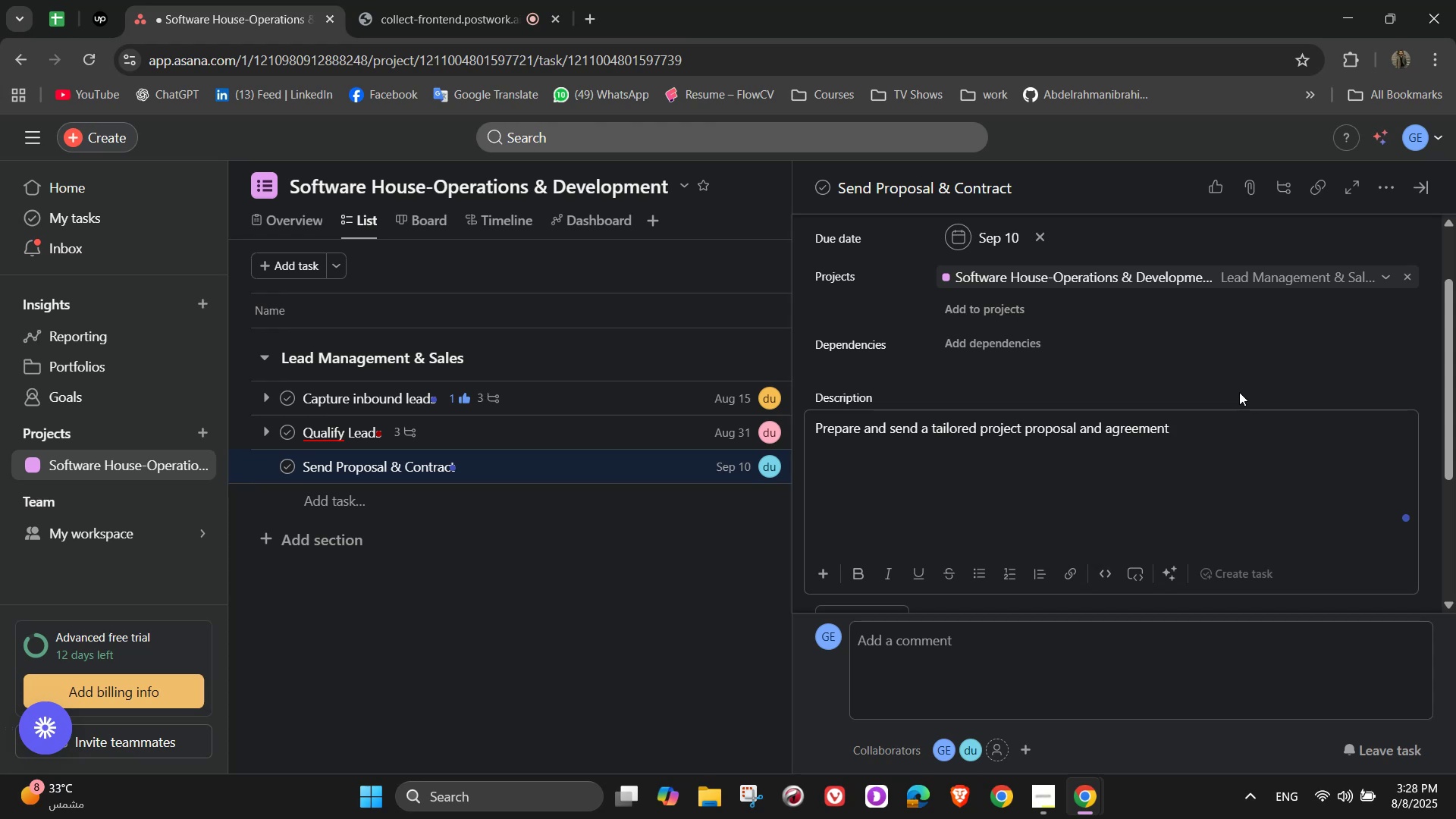 
wait(21.98)
 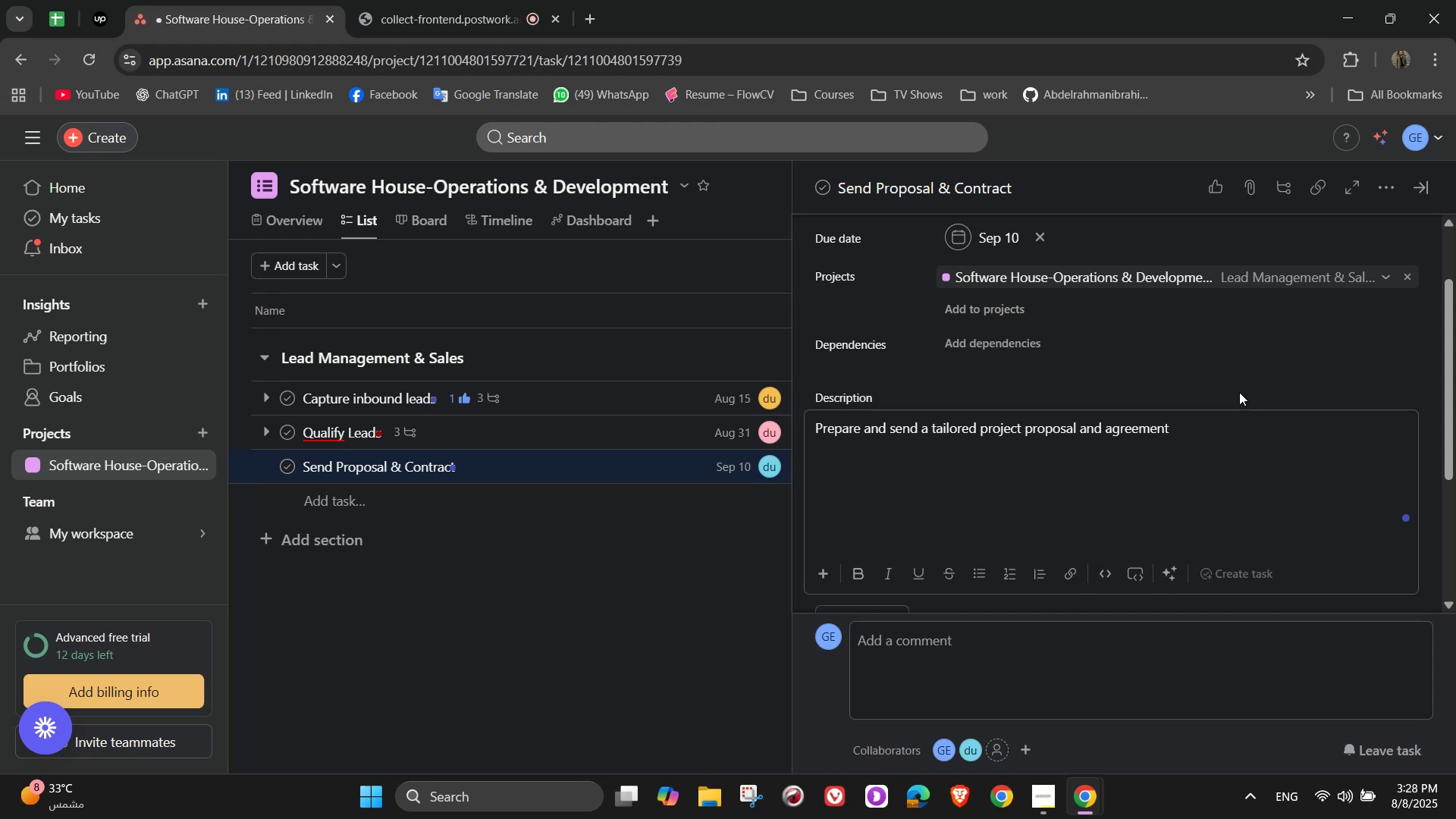 
scroll: coordinate [1078, 486], scroll_direction: down, amount: 2.0
 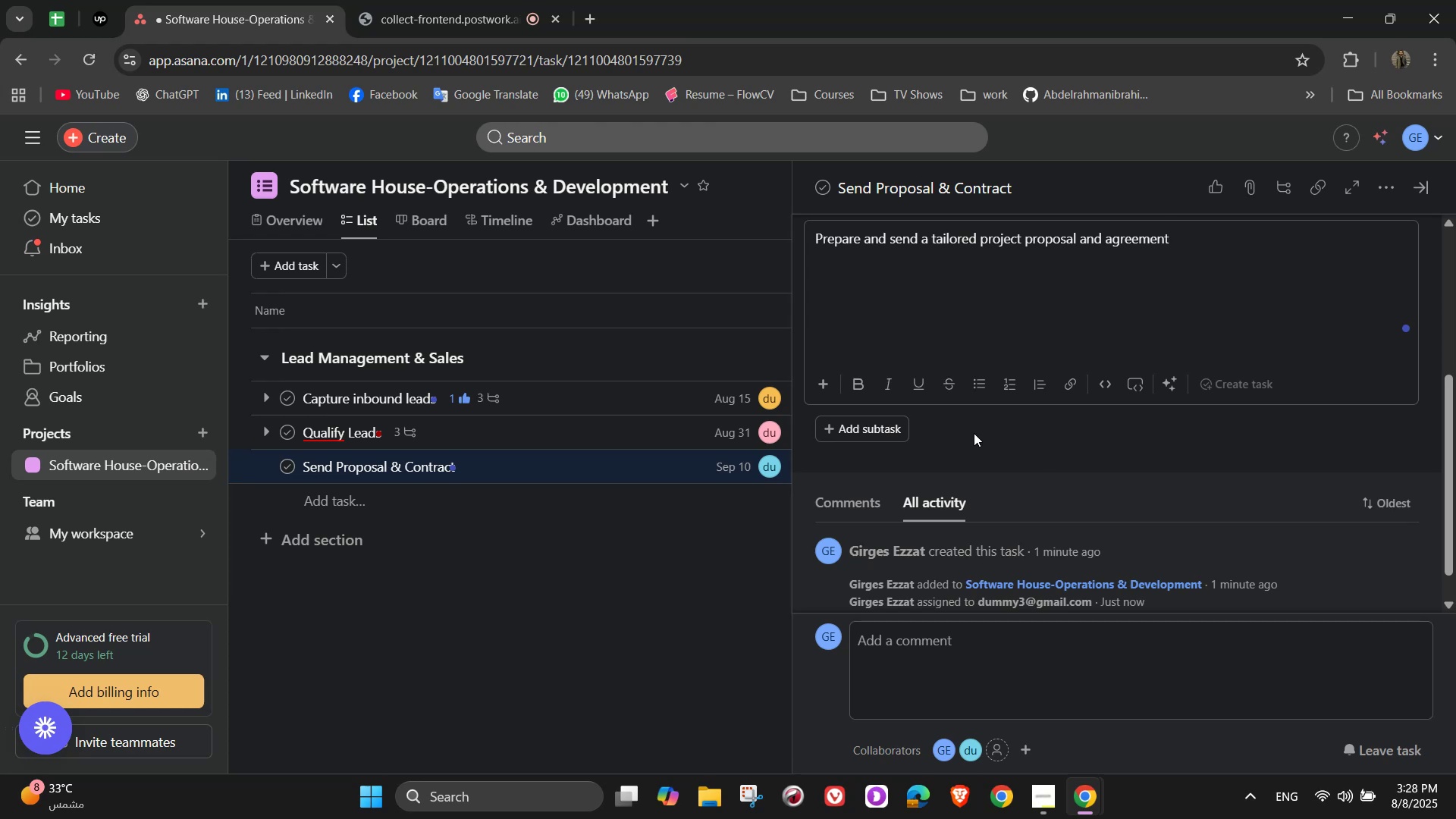 
left_click([974, 433])
 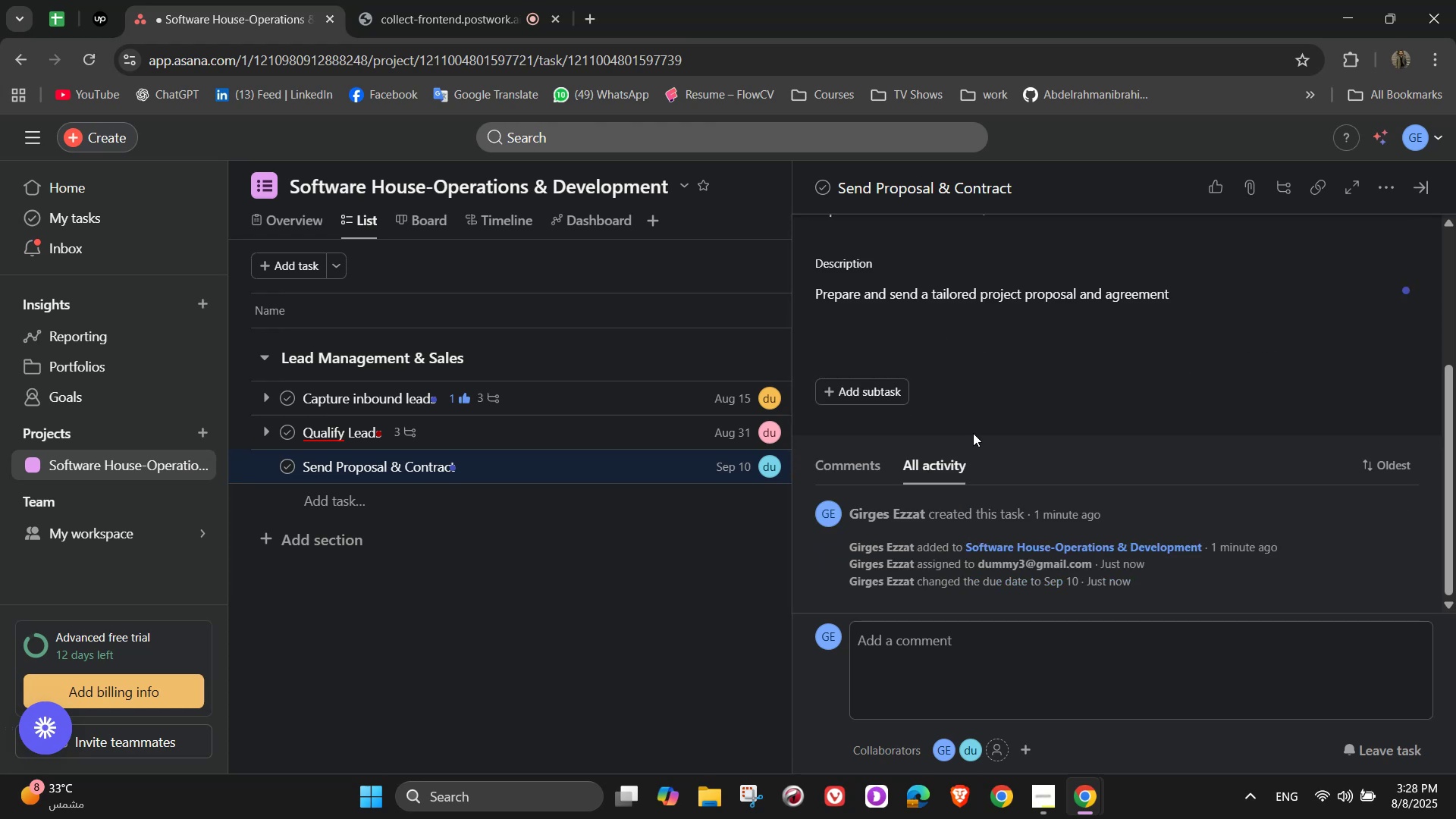 
scroll: coordinate [972, 431], scroll_direction: up, amount: 2.0
 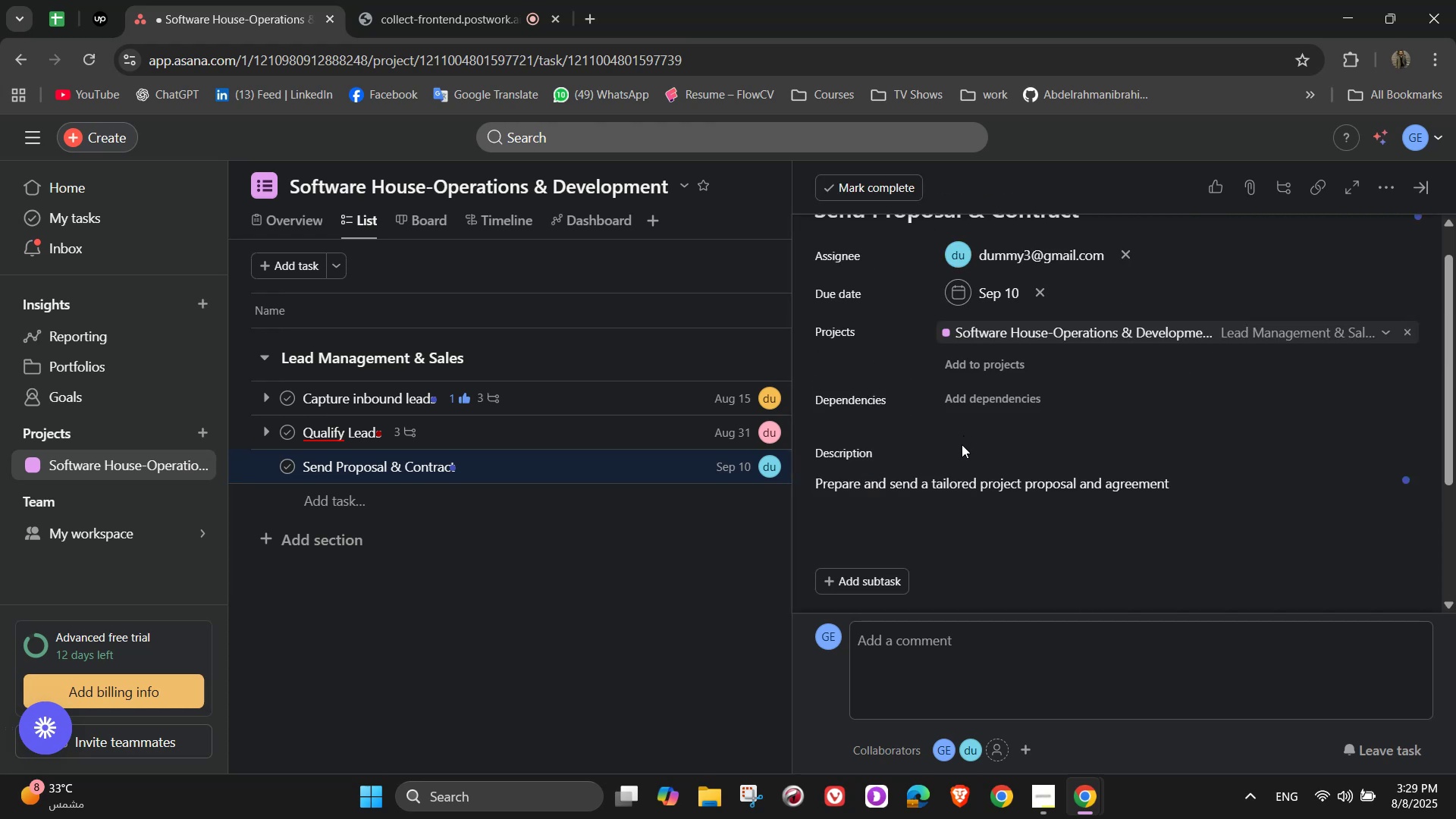 
scroll: coordinate [959, 425], scroll_direction: down, amount: 2.0
 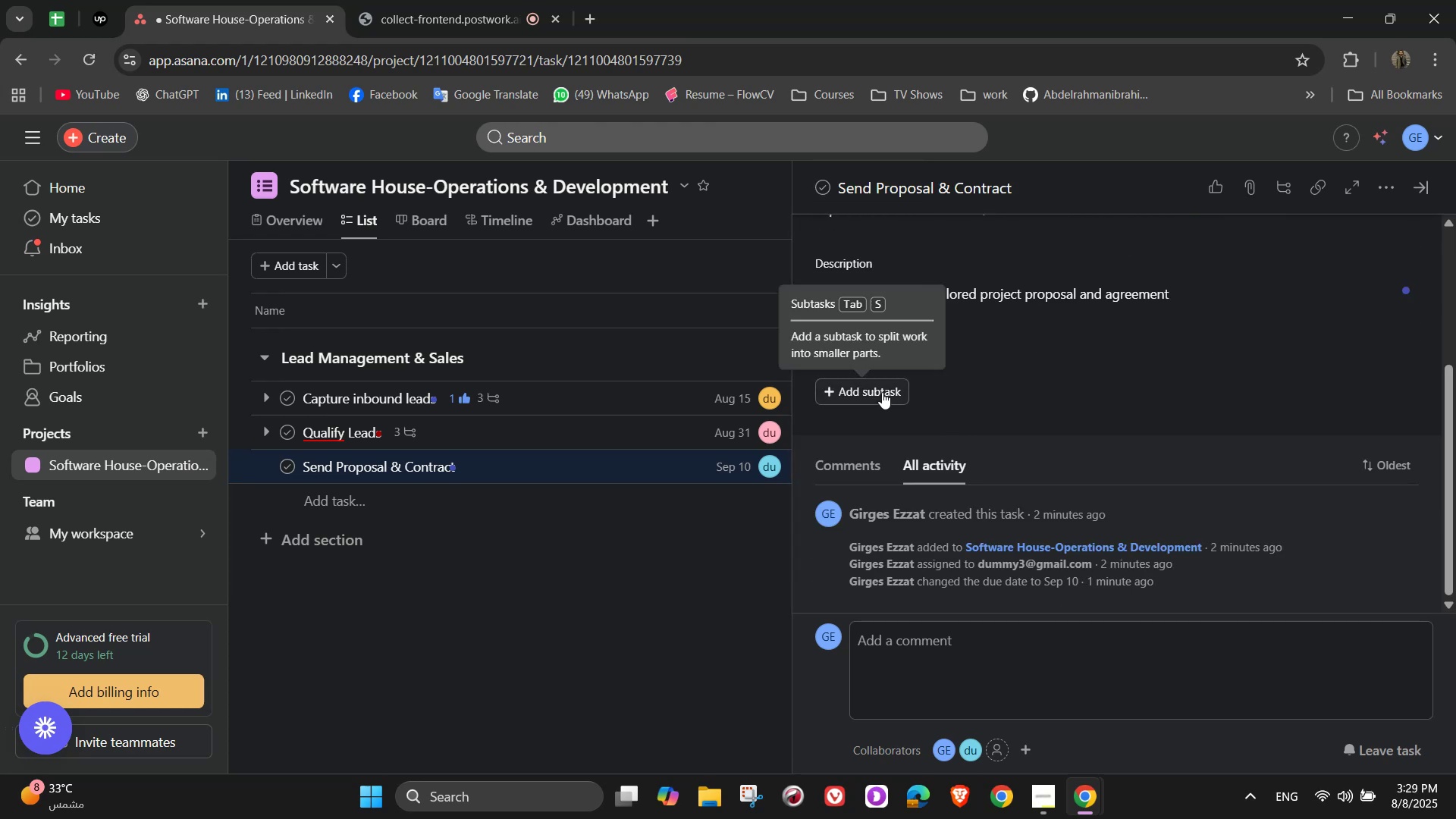 
left_click([882, 392])
 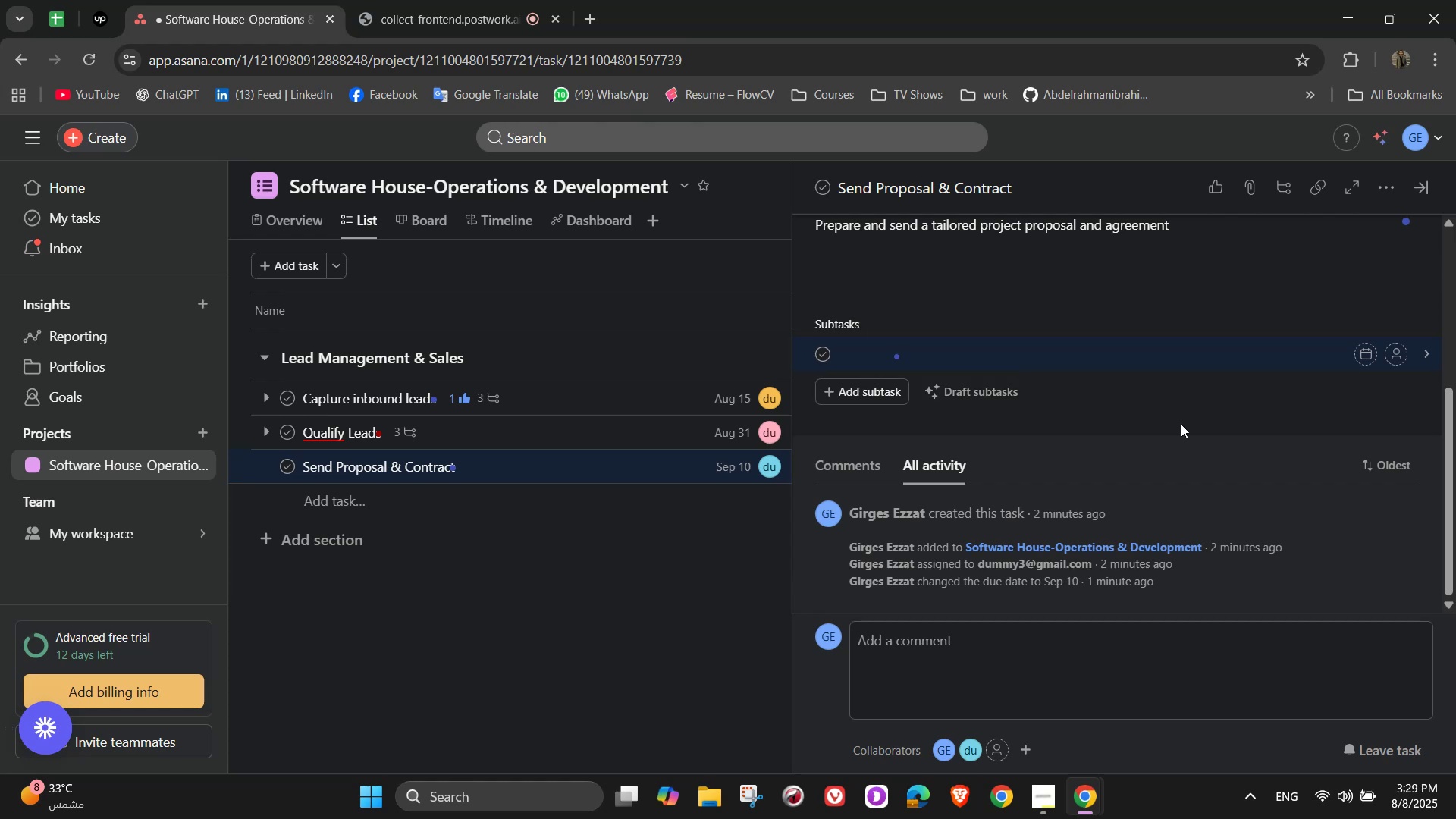 
type(Draft proposal document)
key(Tab)
 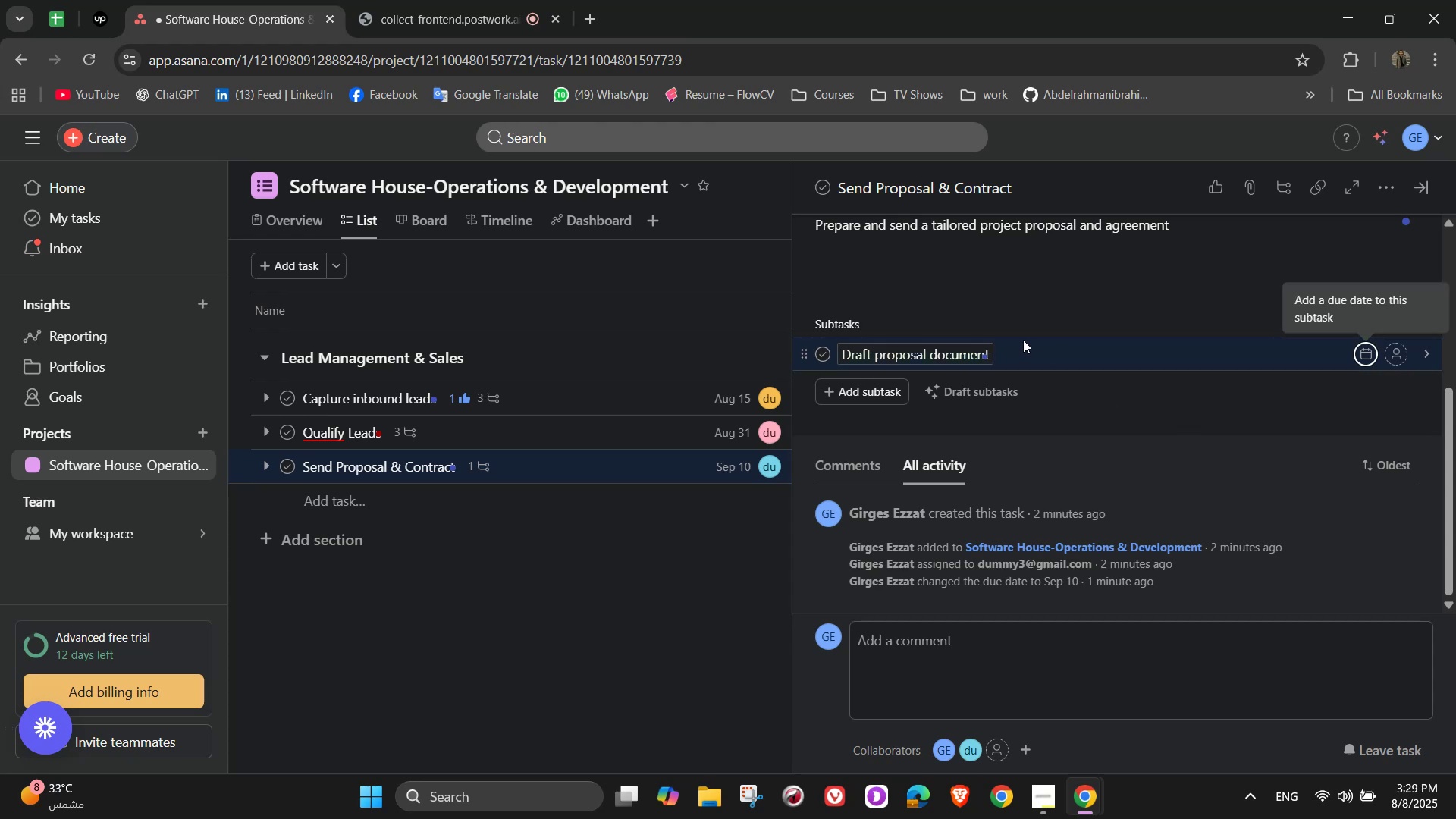 
left_click([988, 353])
 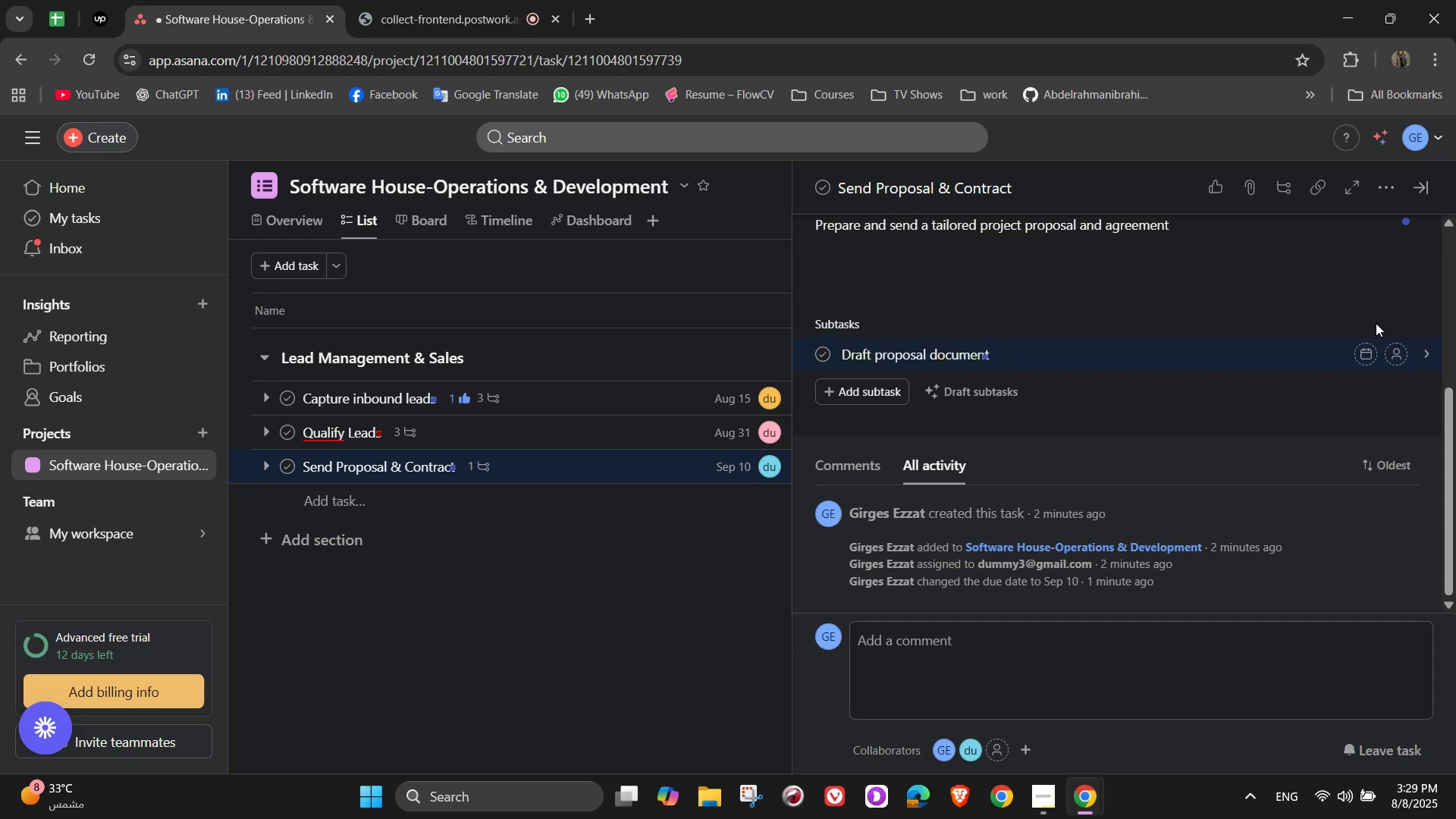 
key(NumpadEnter)
type(Internal review of proposal)
 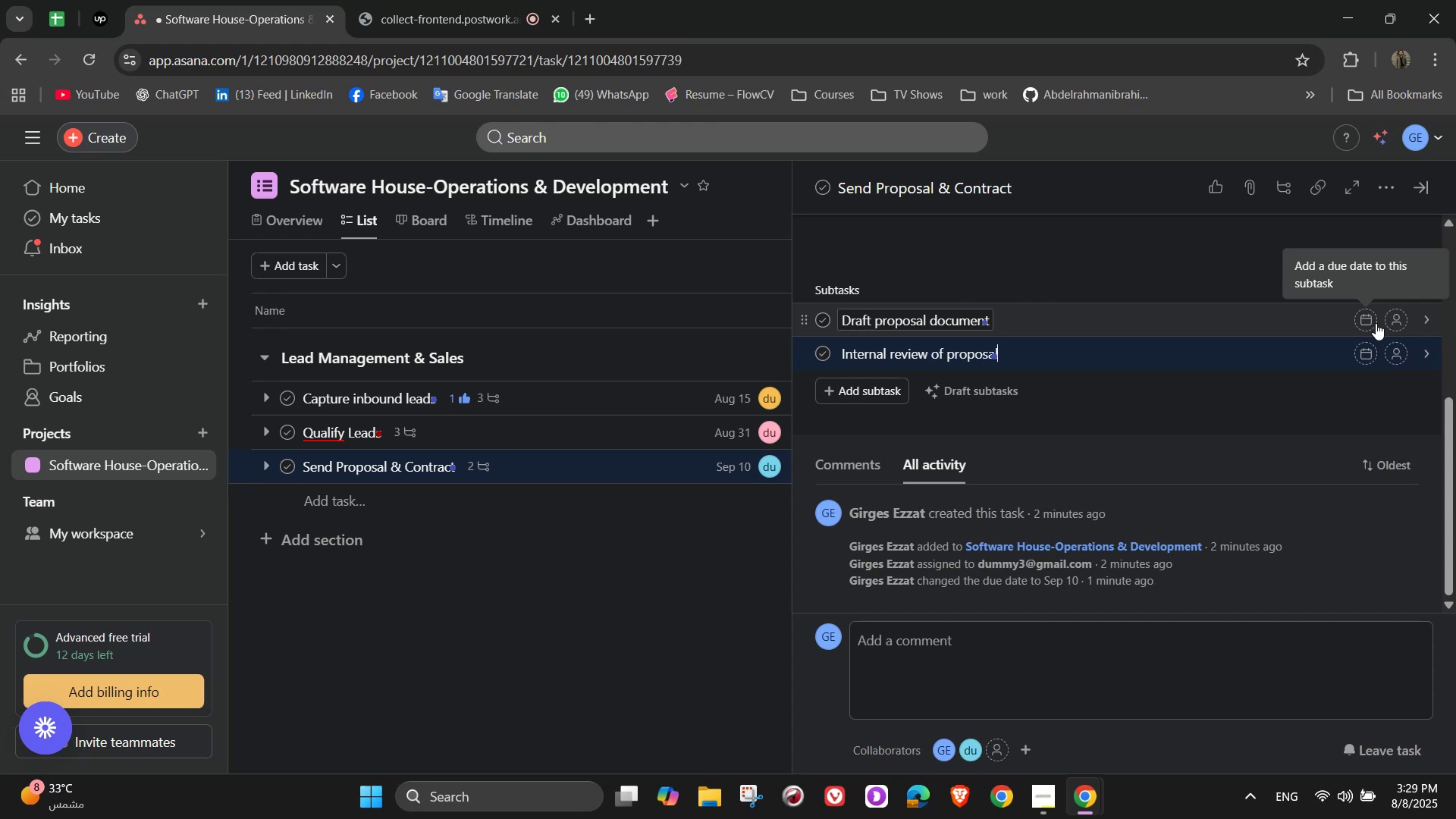 
key(Enter)
 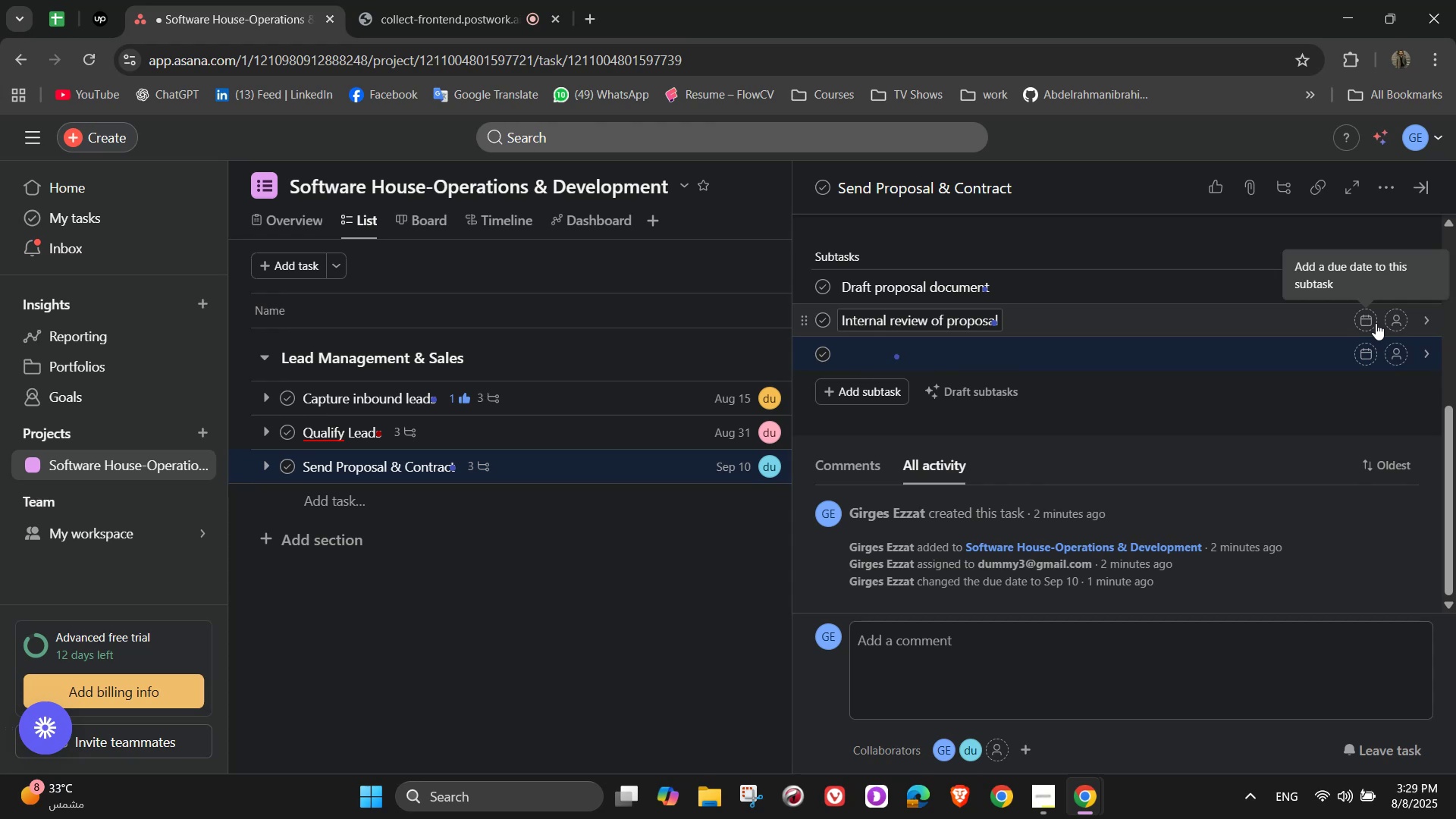 
wait(5.57)
 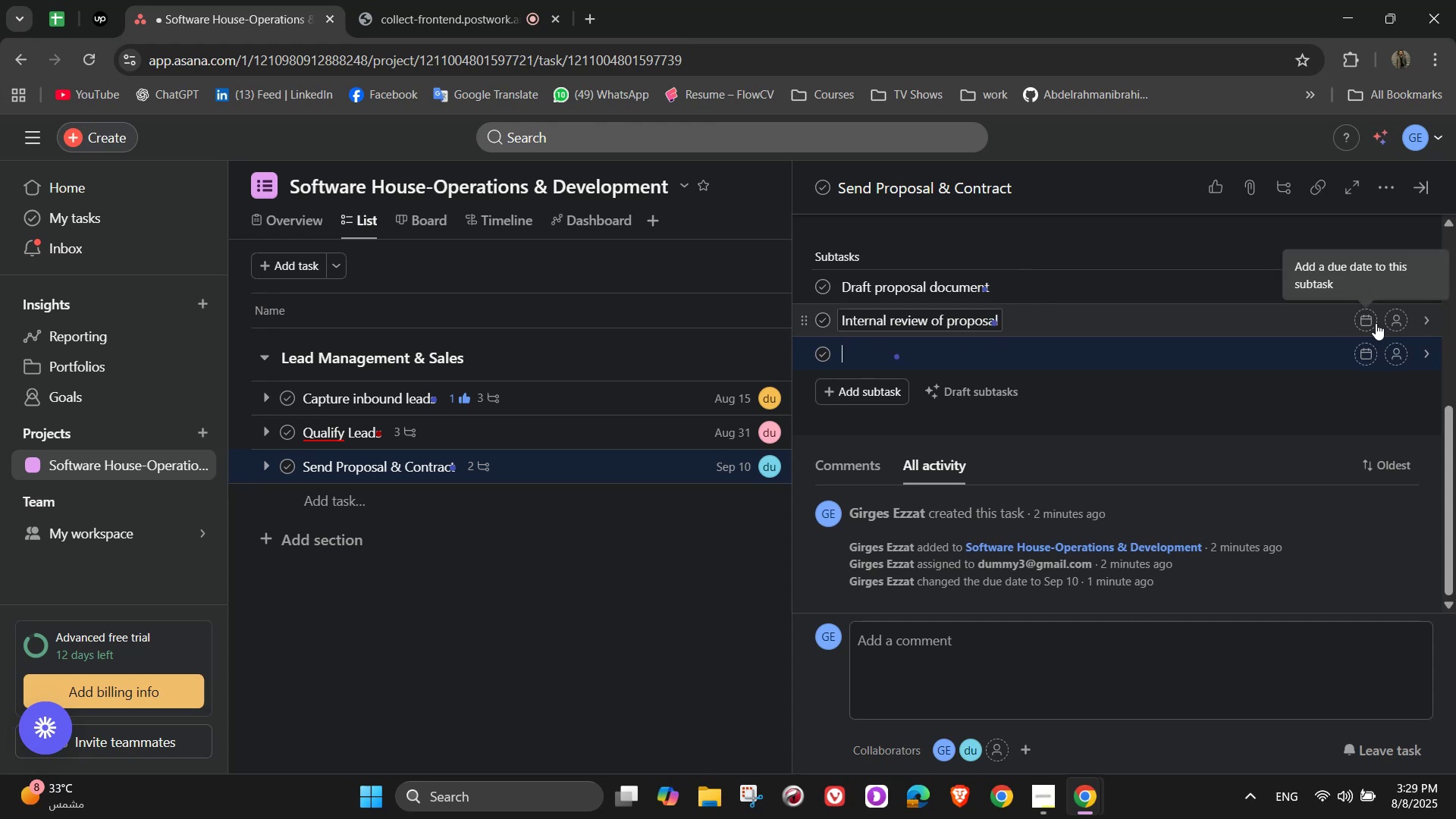 
type(Send)
 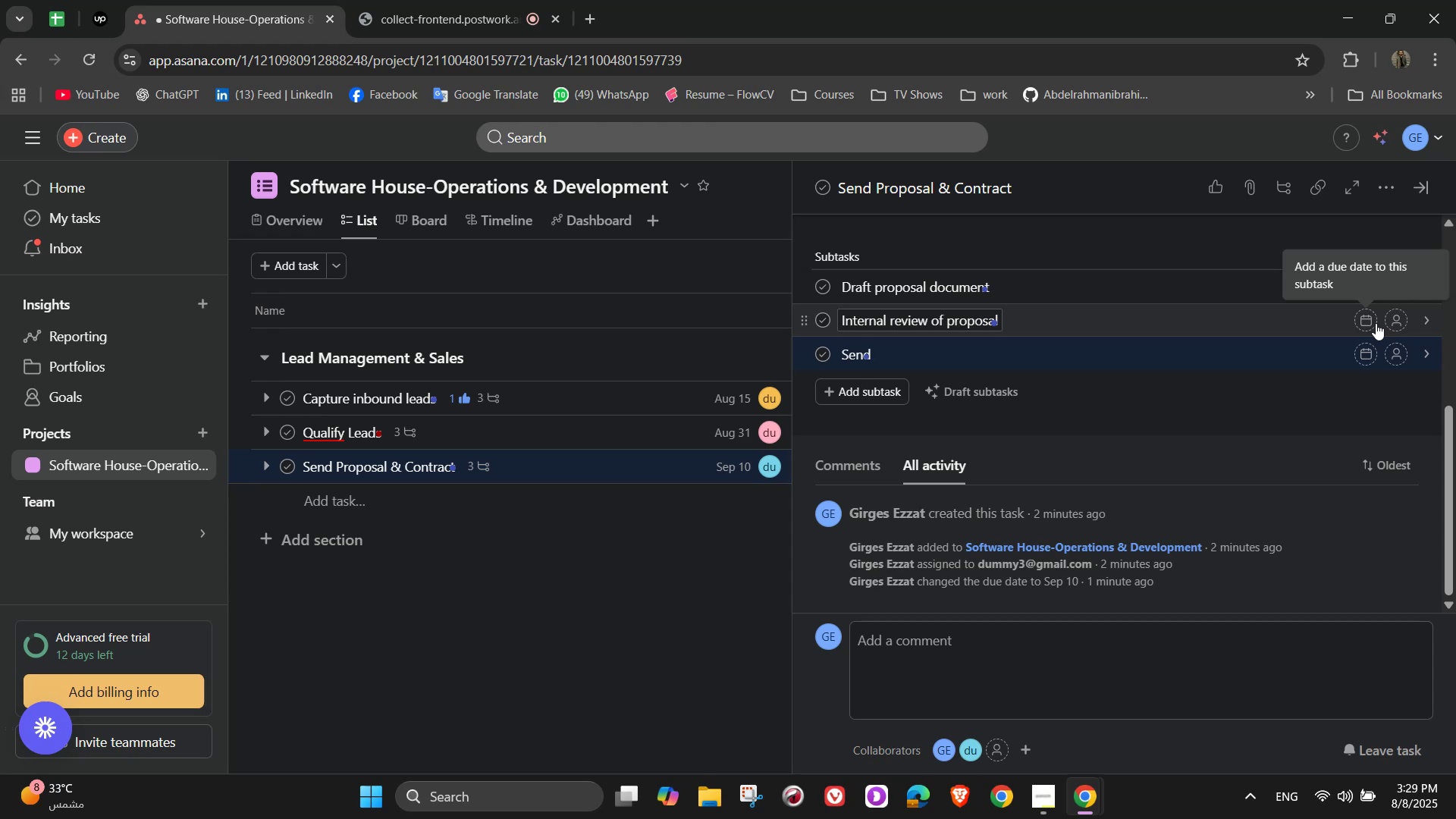 
wait(10.91)
 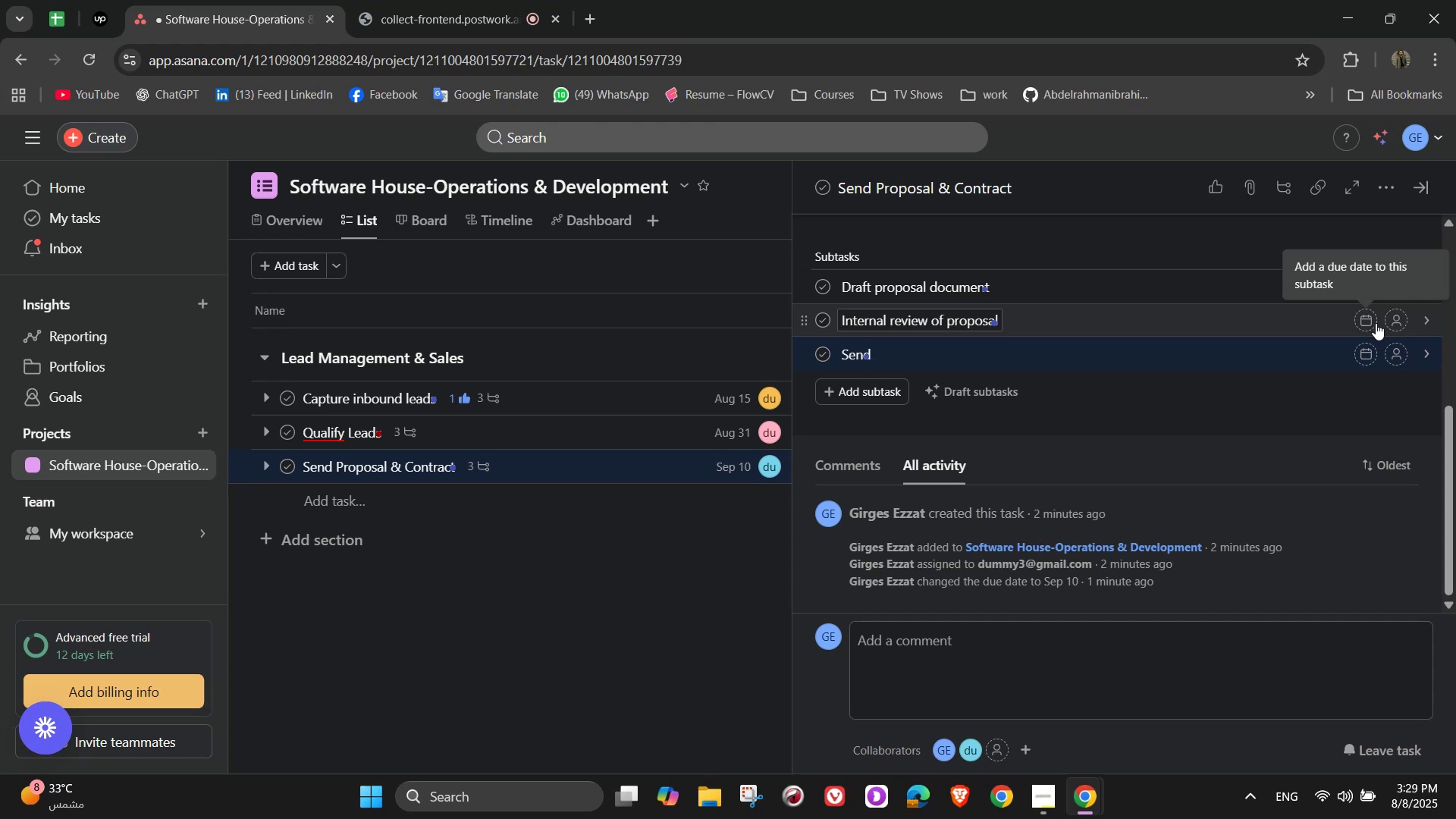 
type( to client for approval)
 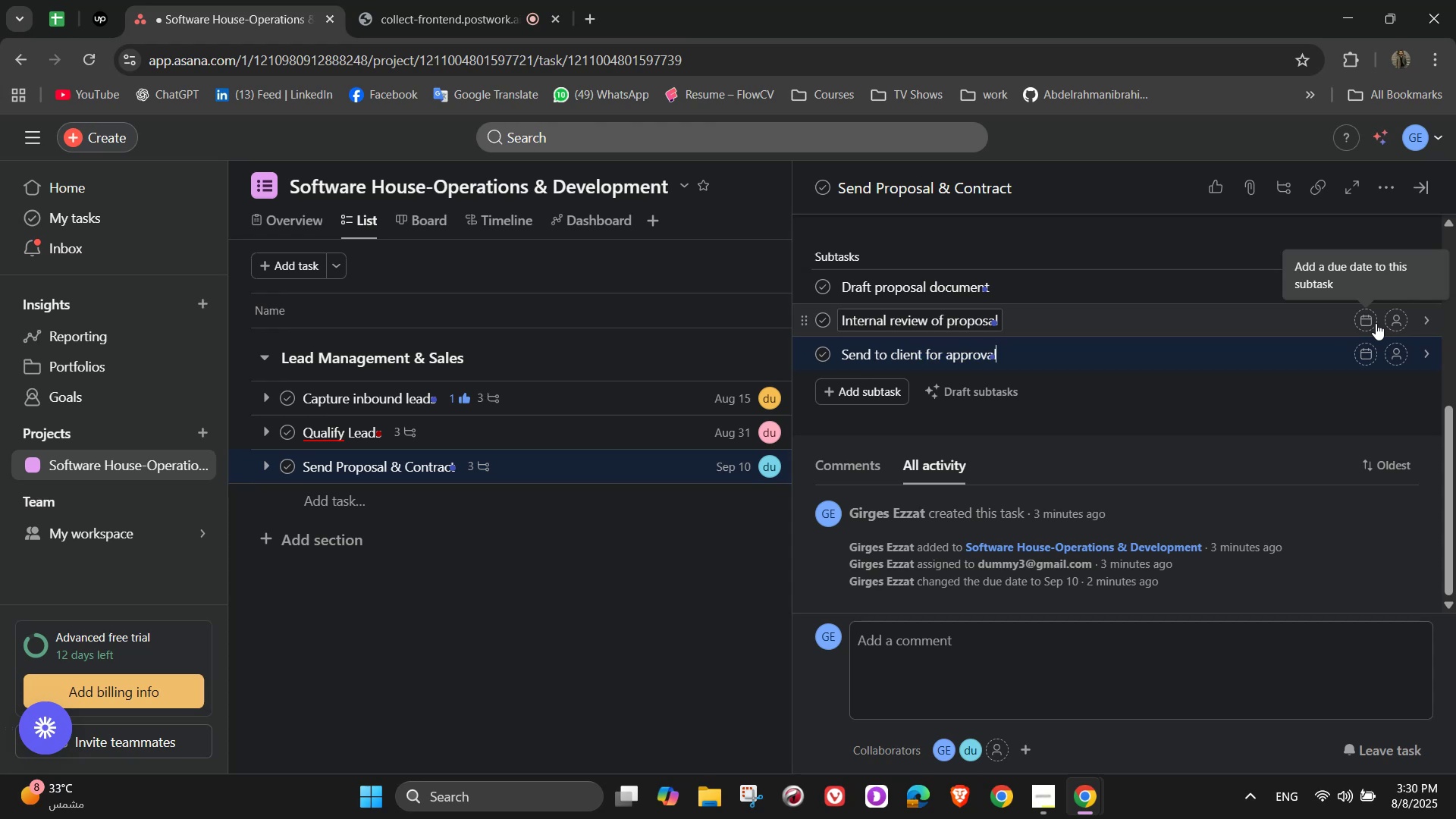 
wait(5.02)
 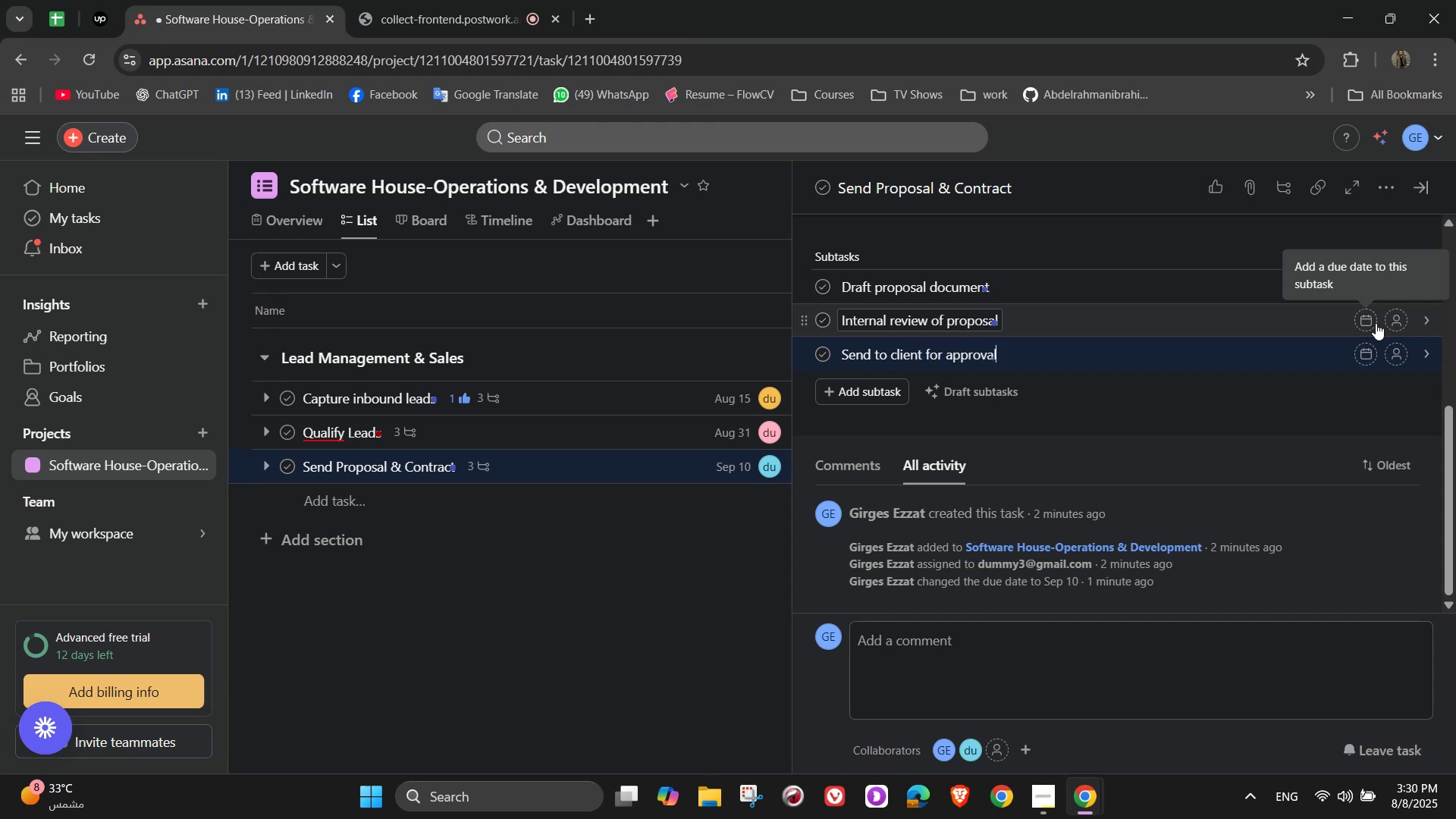 
key(Enter)
 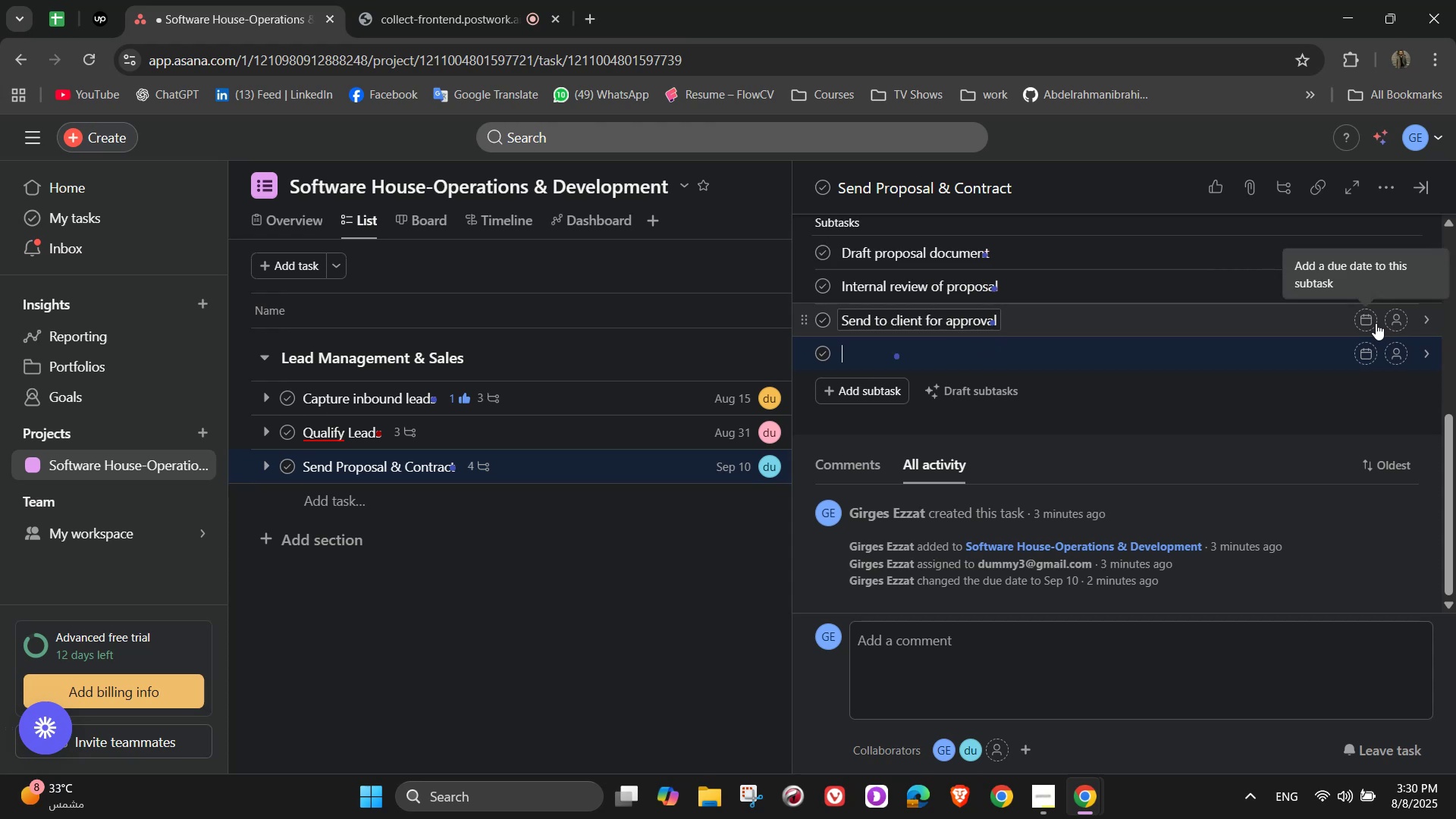 
type(Send final contract for signature)
 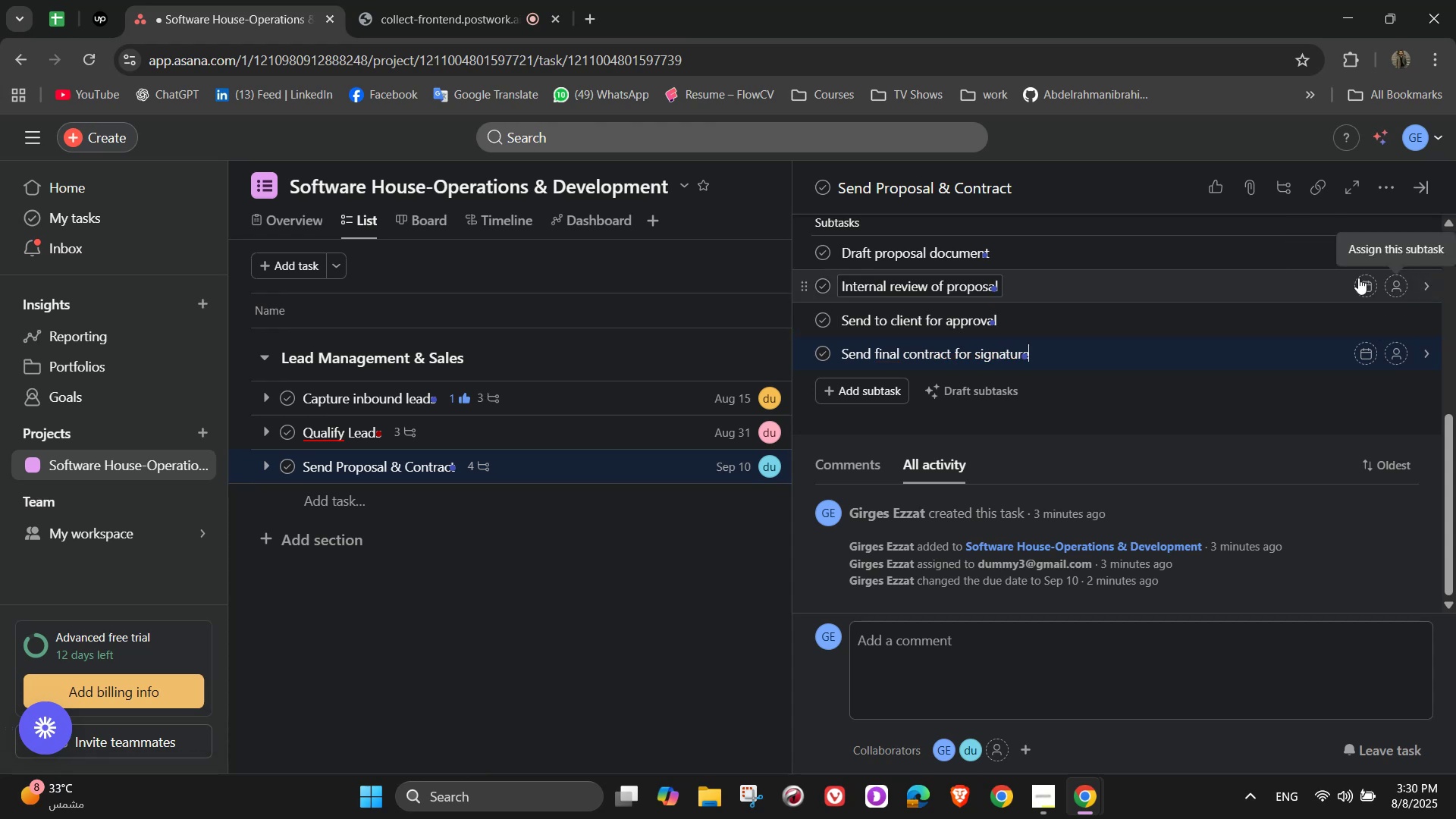 
scroll: coordinate [1103, 374], scroll_direction: up, amount: 6.0
 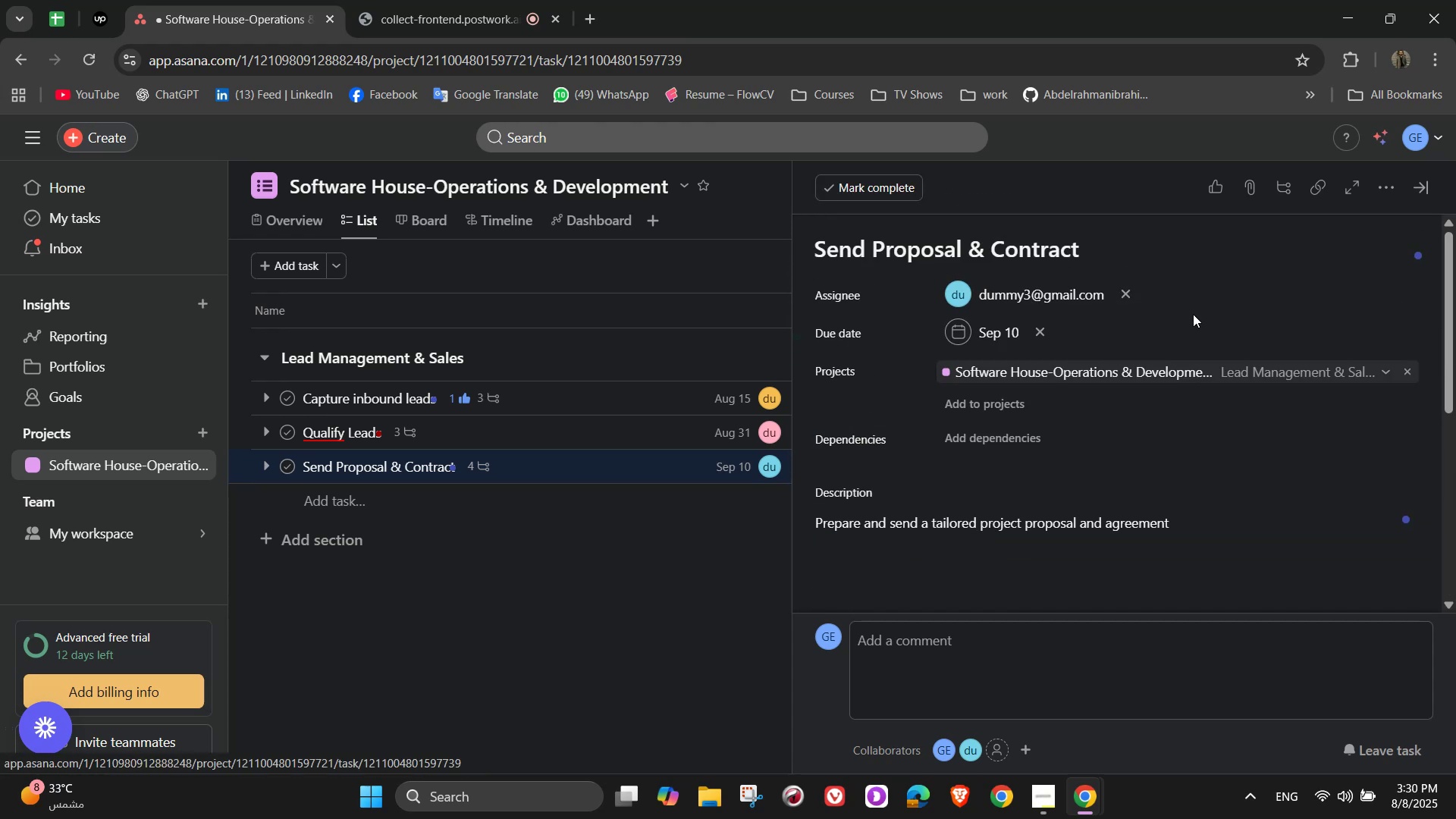 
left_click([1194, 312])
 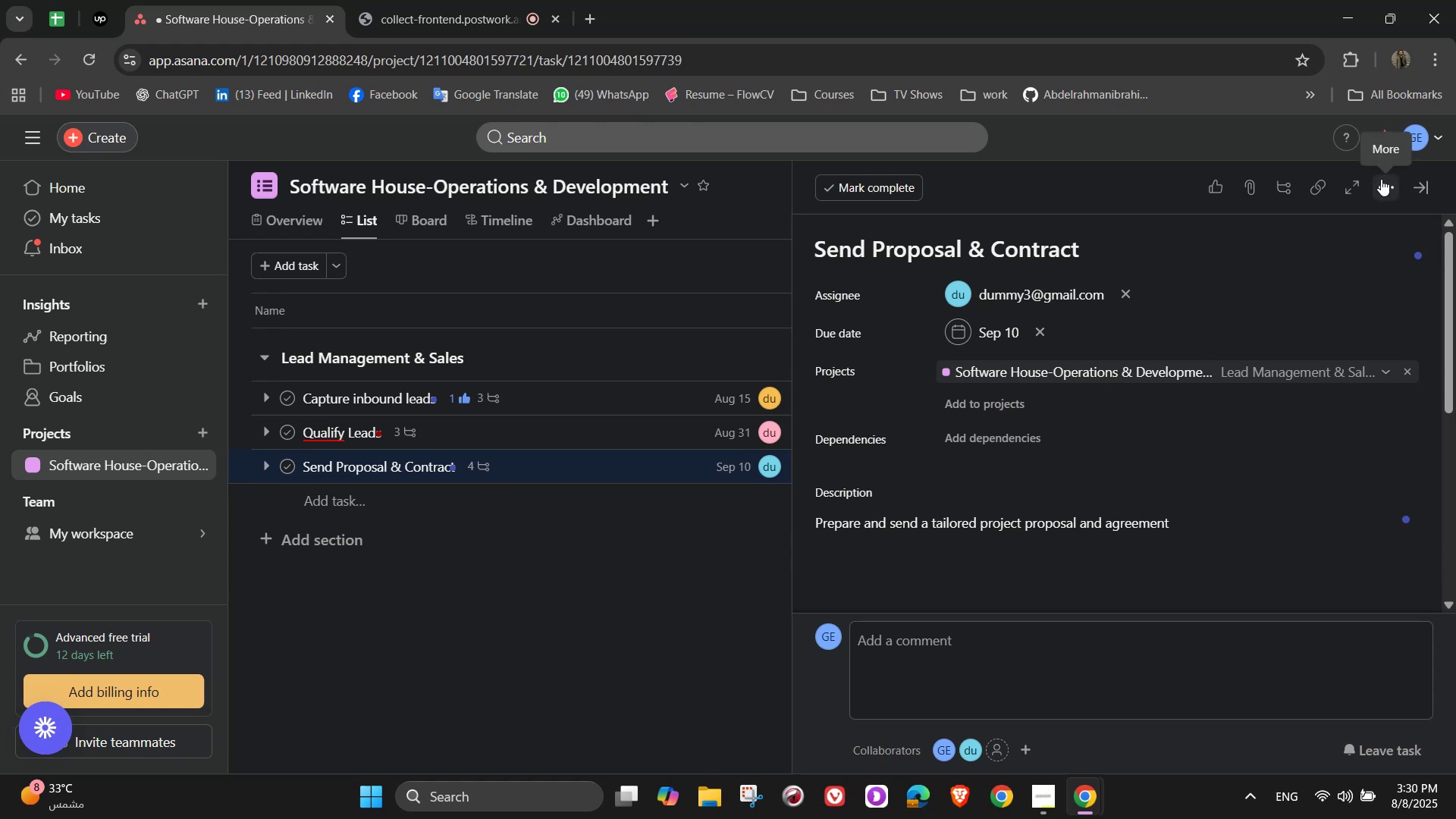 
wait(8.41)
 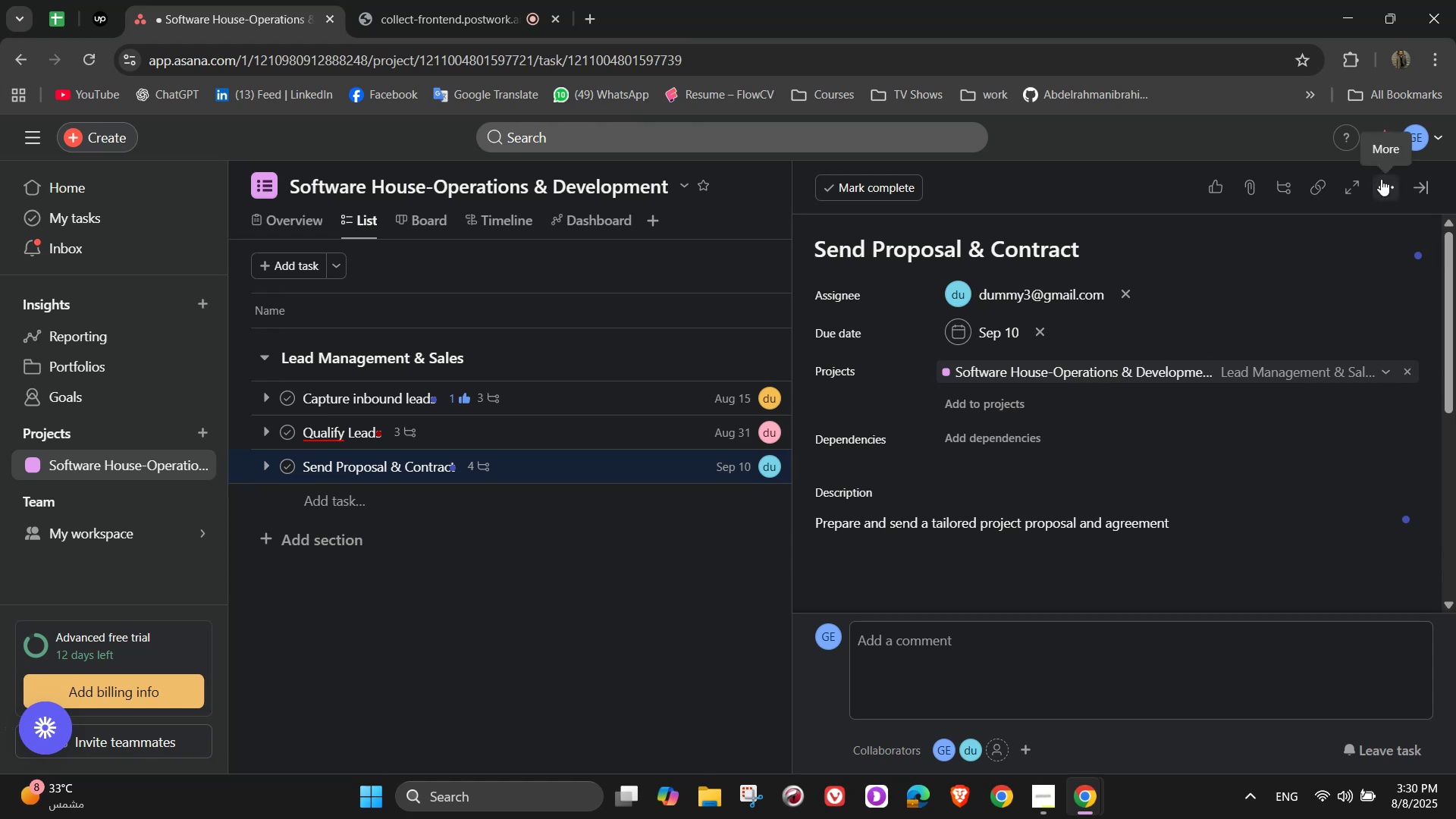 
left_click([1419, 187])
 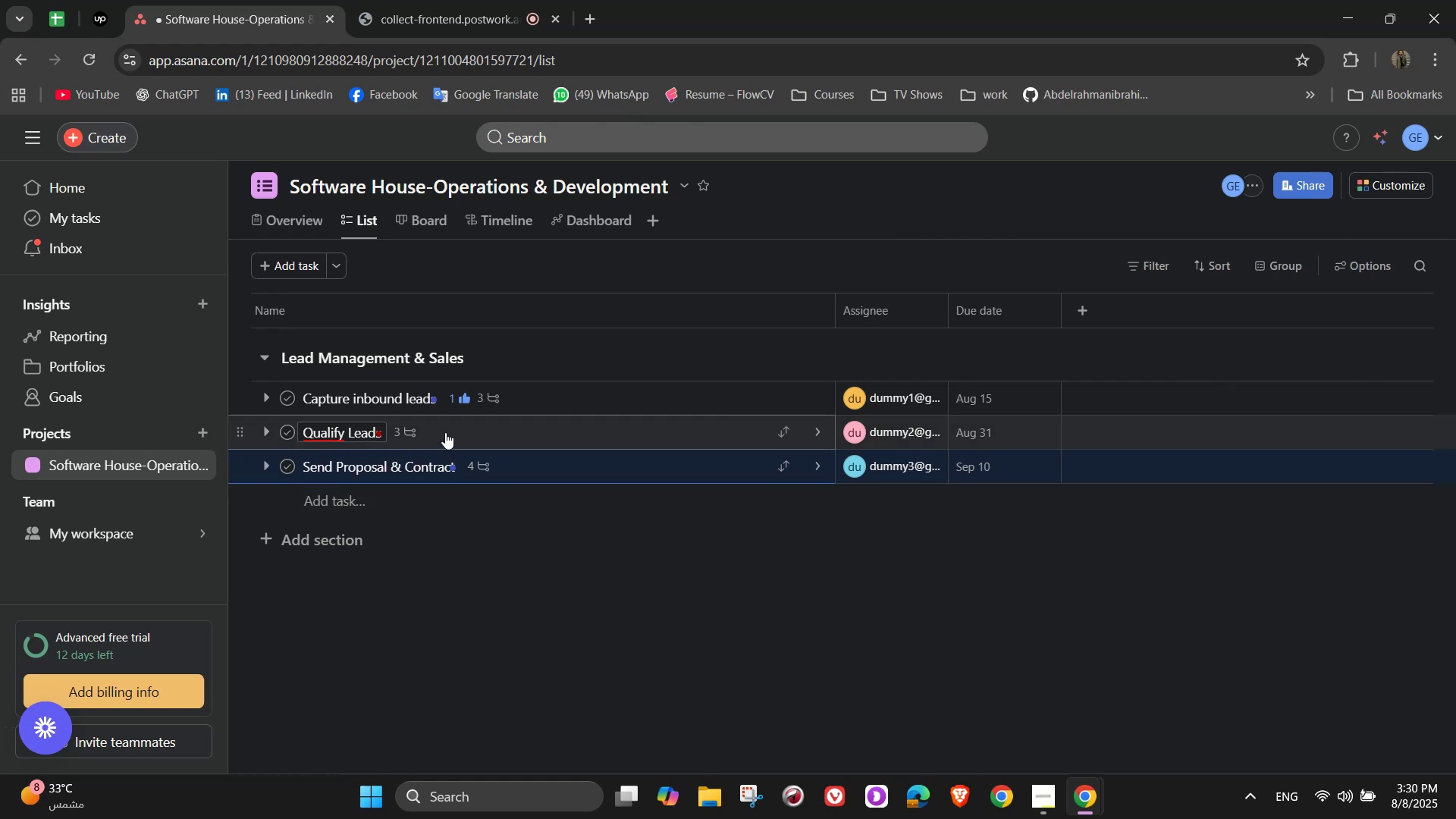 
wait(5.42)
 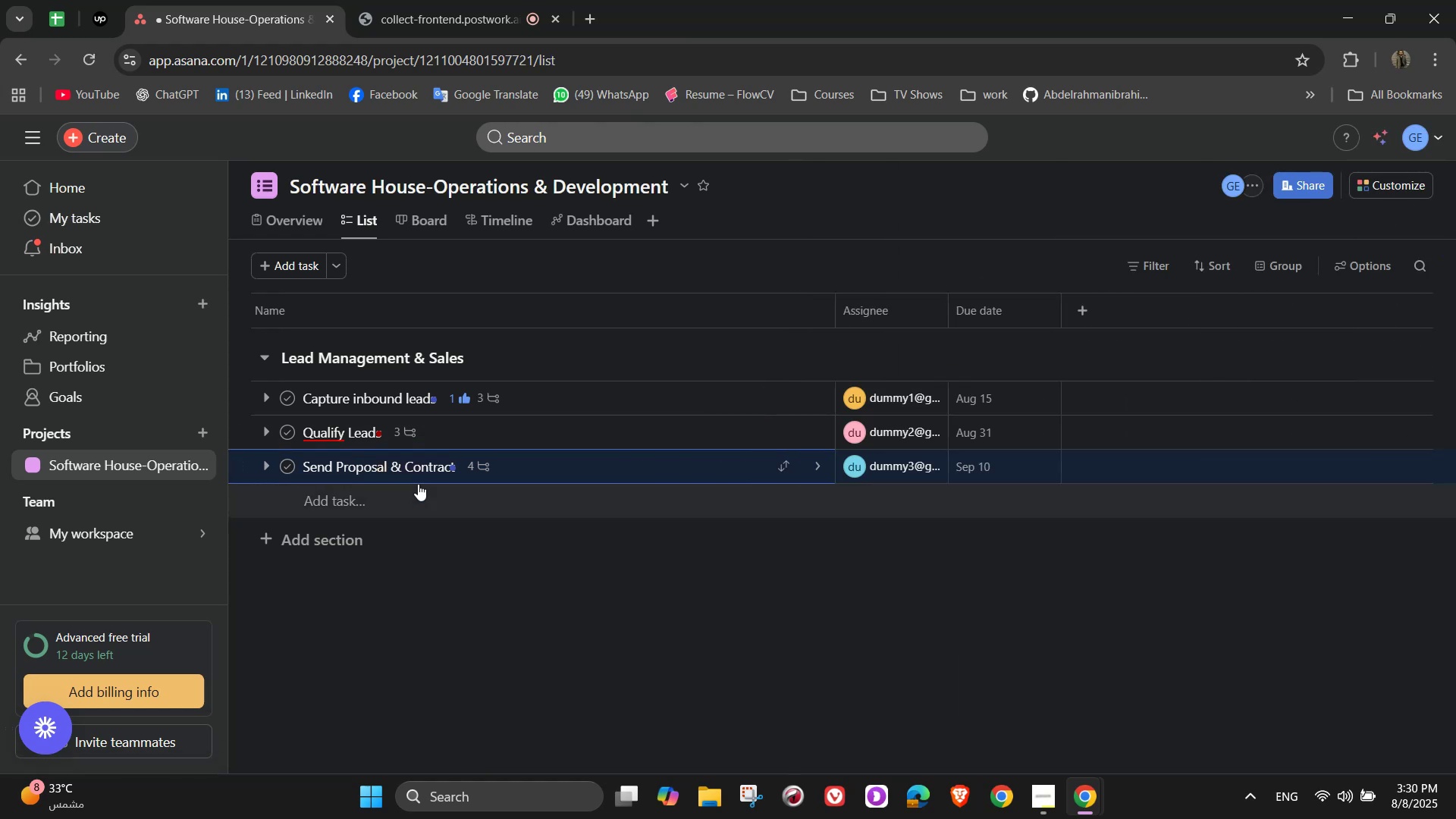 
left_click([325, 494])
 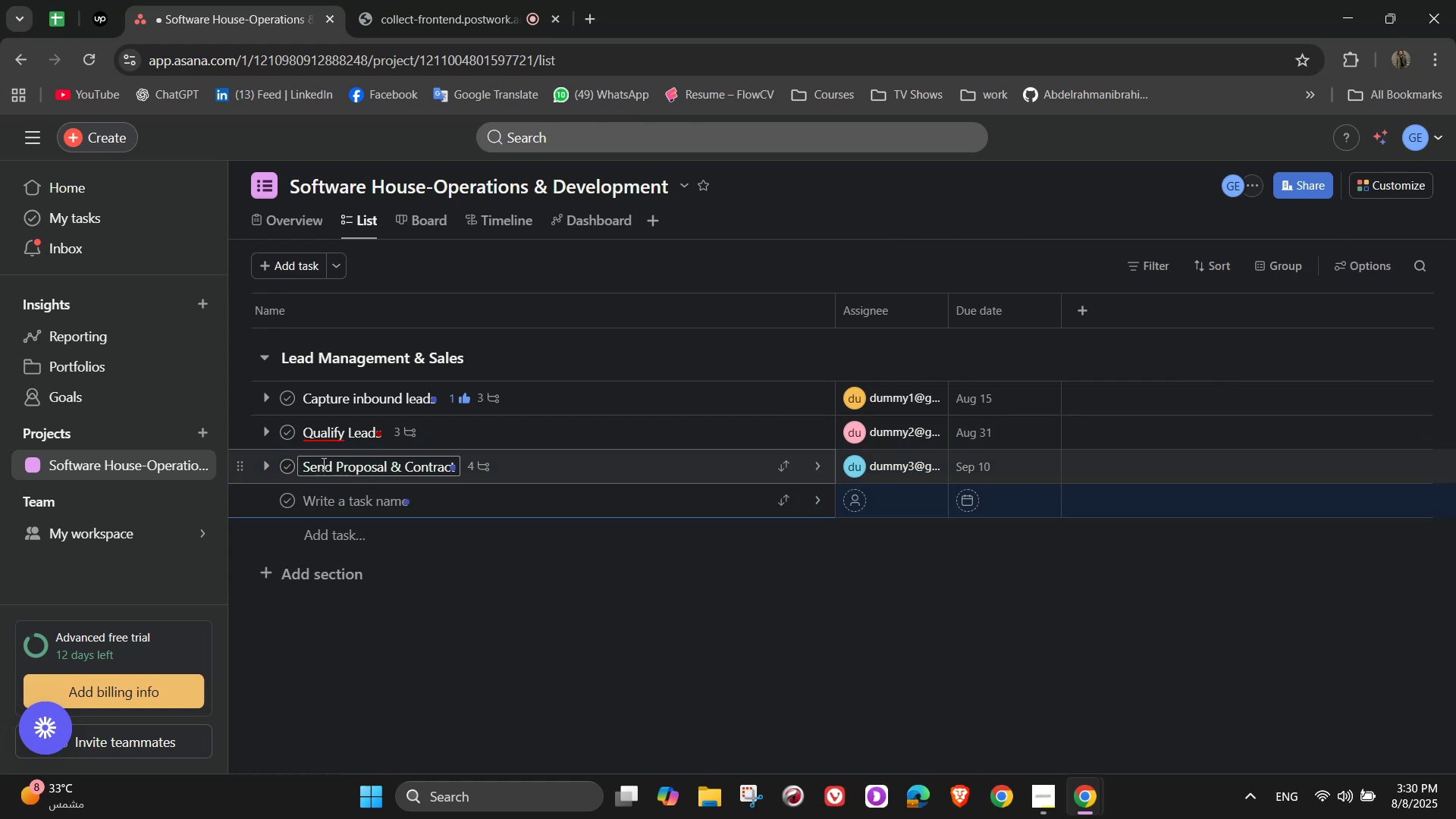 
type(Follow-Up)
 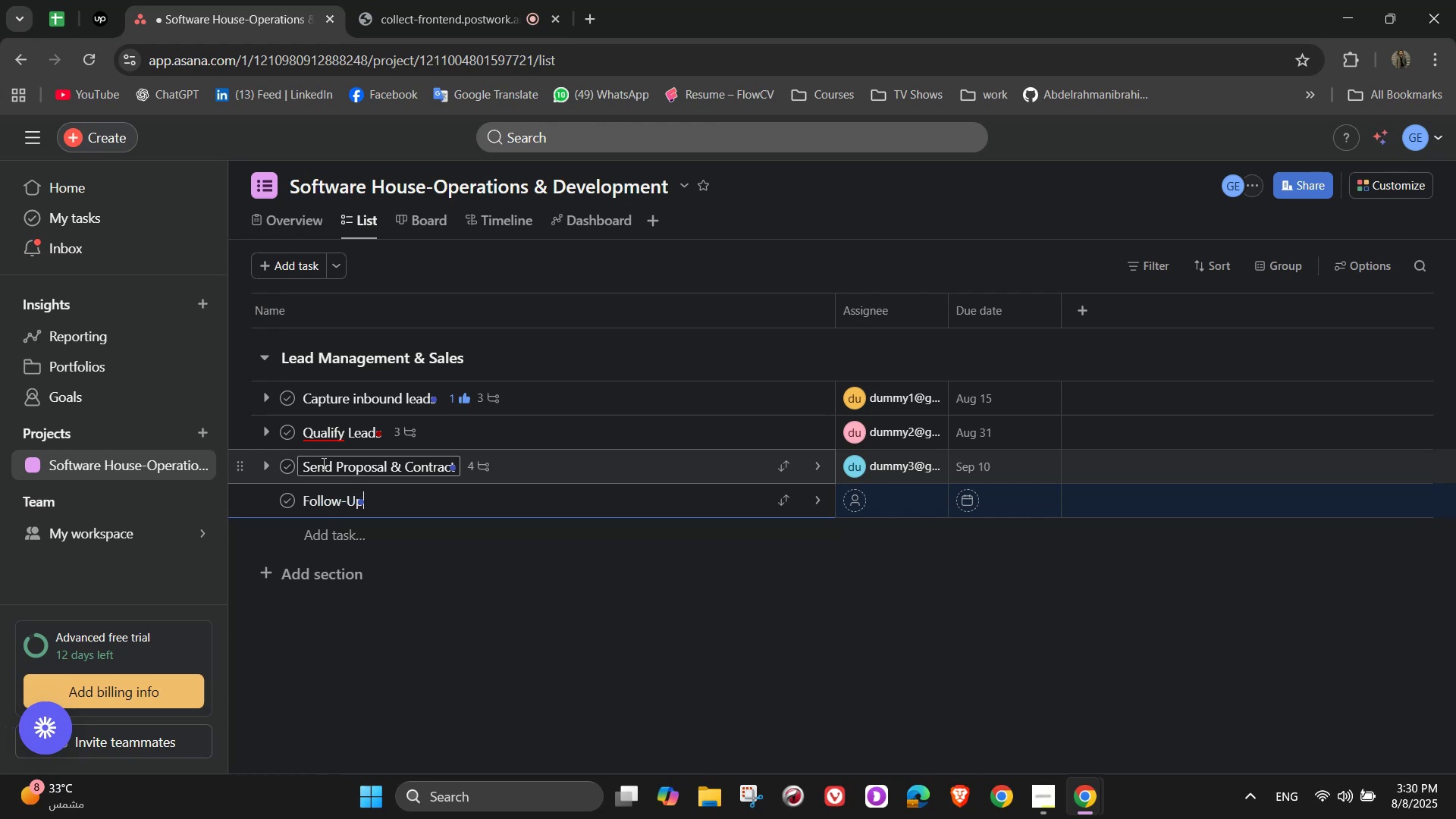 
wait(5.02)
 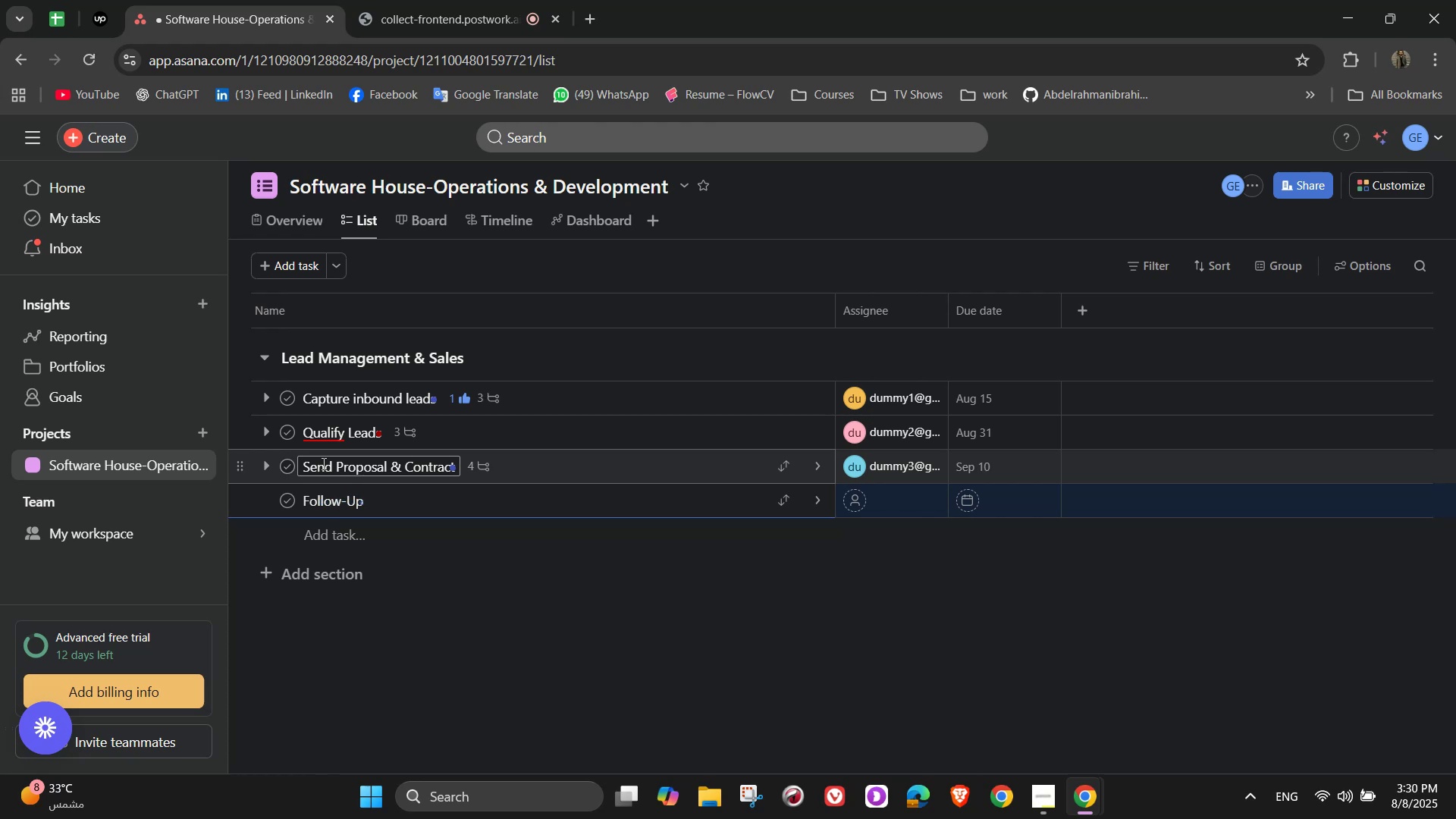 
left_click([827, 505])
 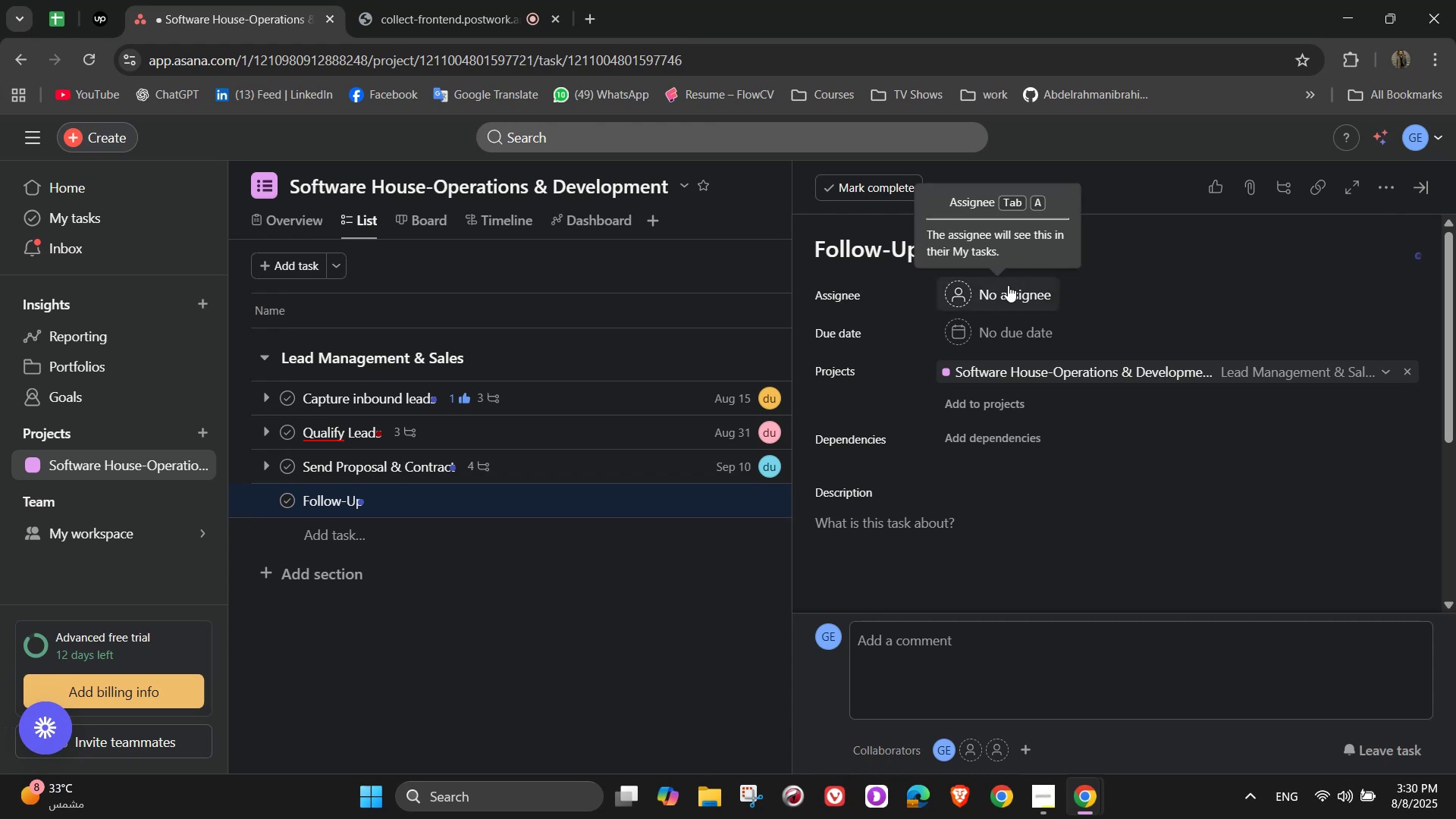 
left_click([1008, 285])
 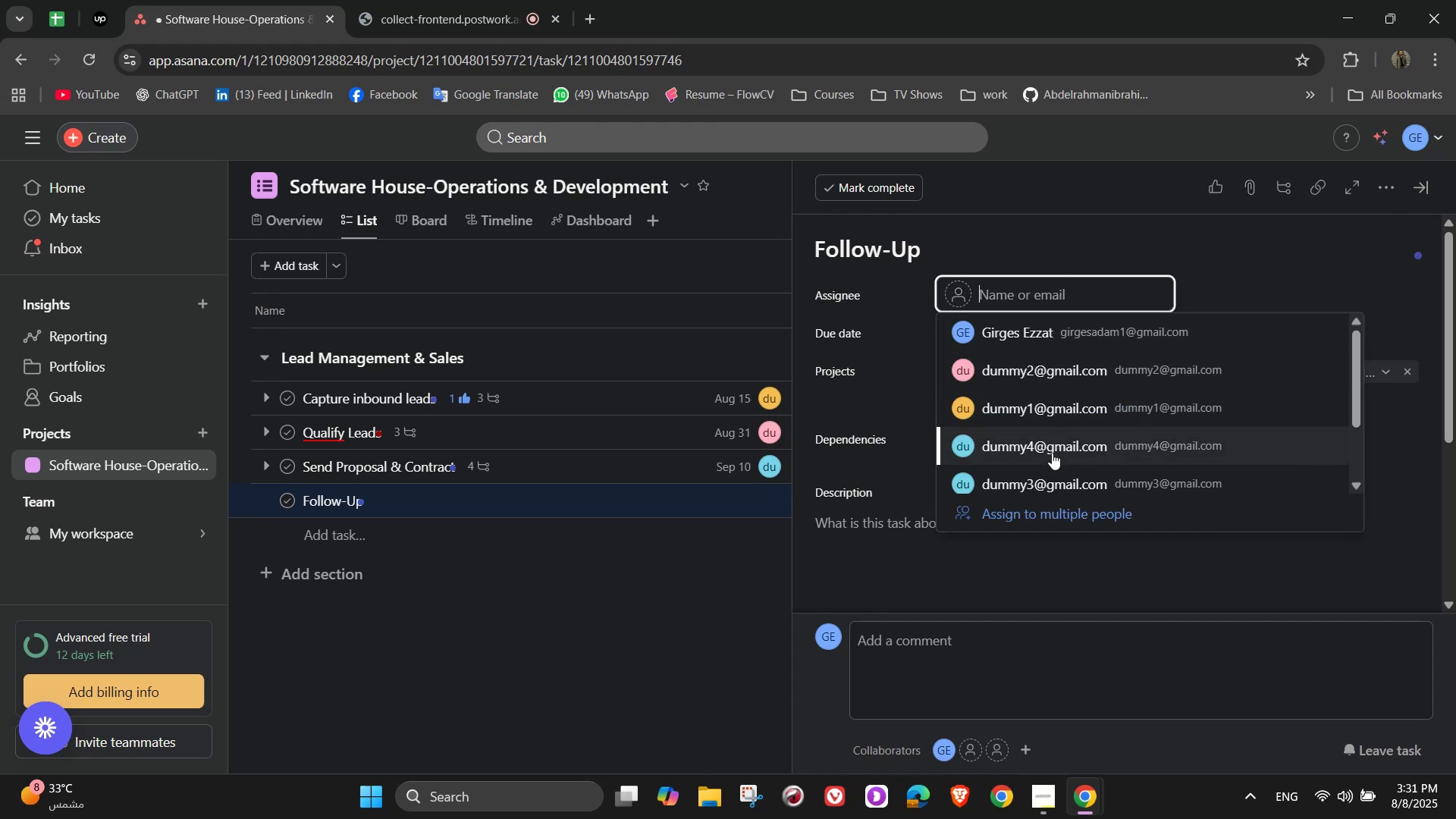 
left_click([1053, 453])
 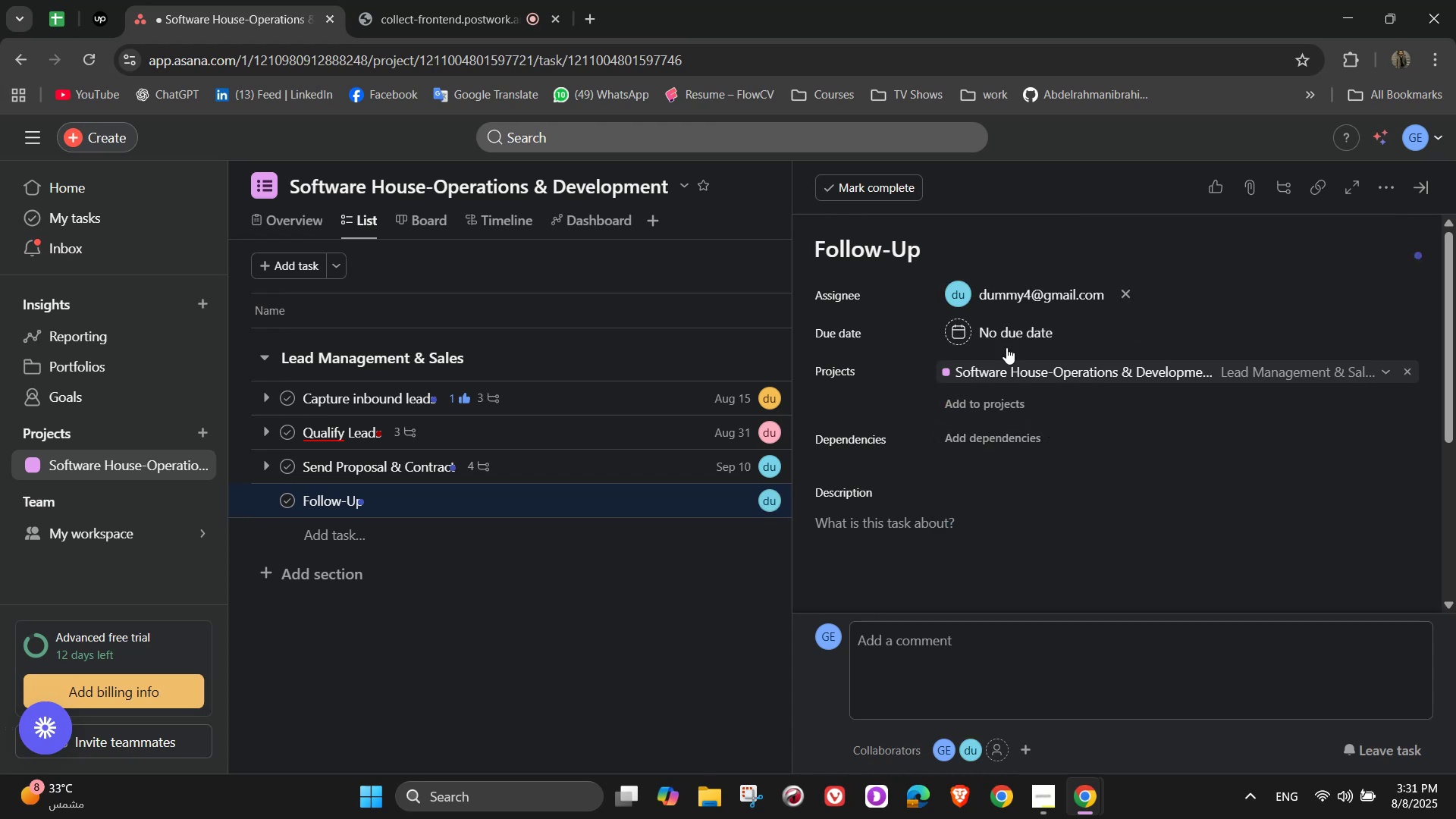 
left_click([1006, 347])
 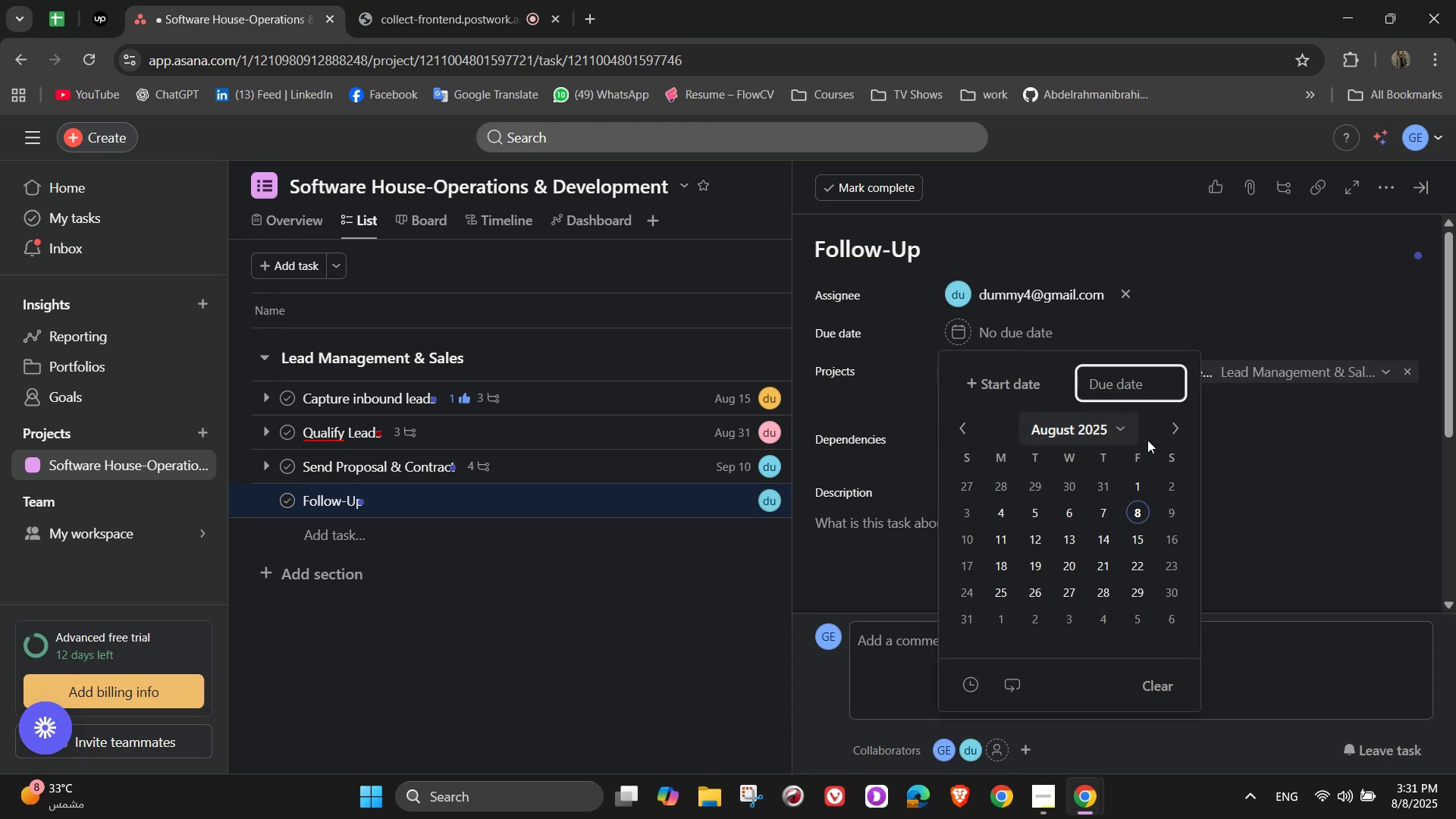 
left_click([1170, 434])
 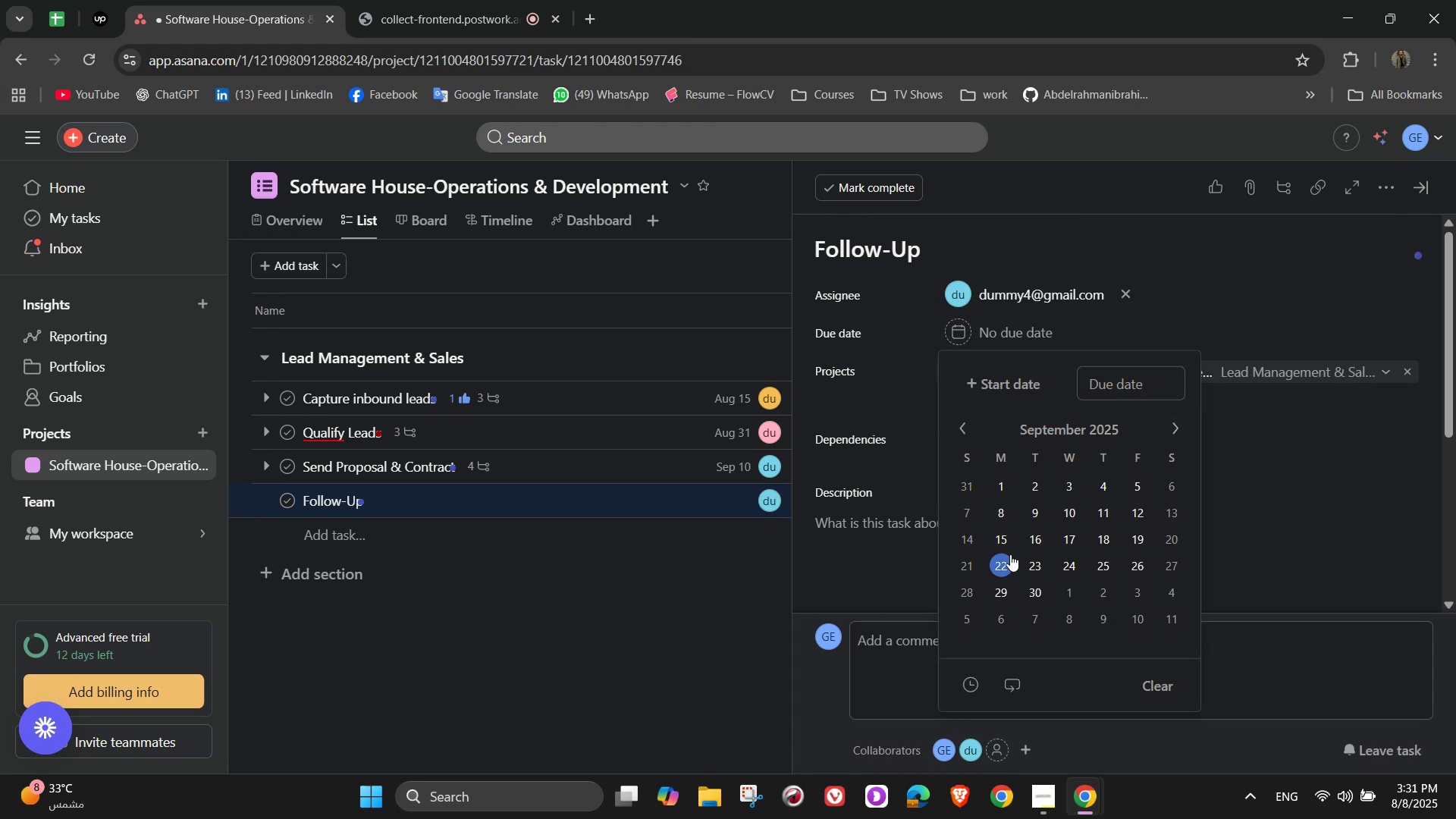 
left_click([1170, 540])
 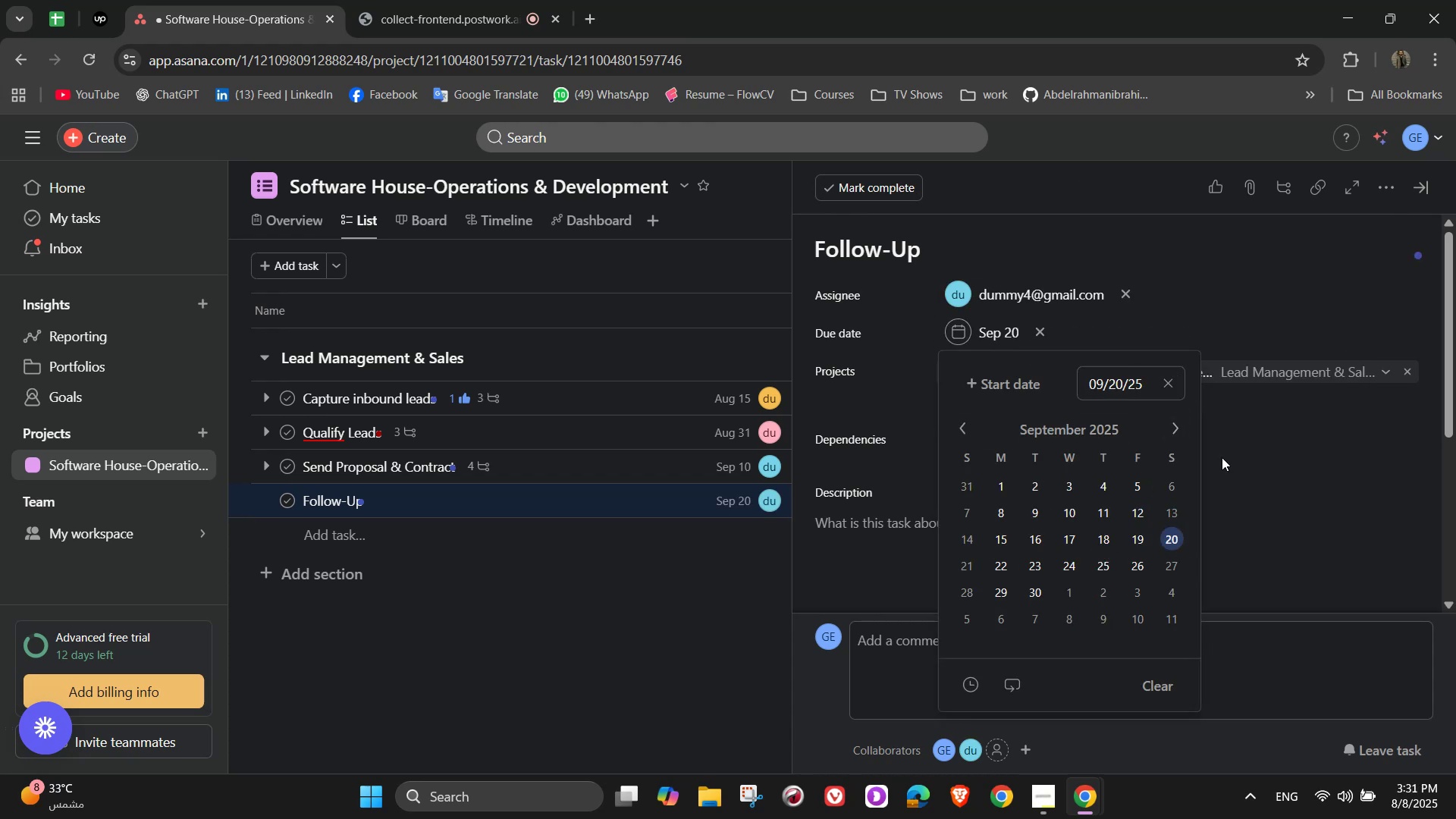 
left_click([1250, 463])
 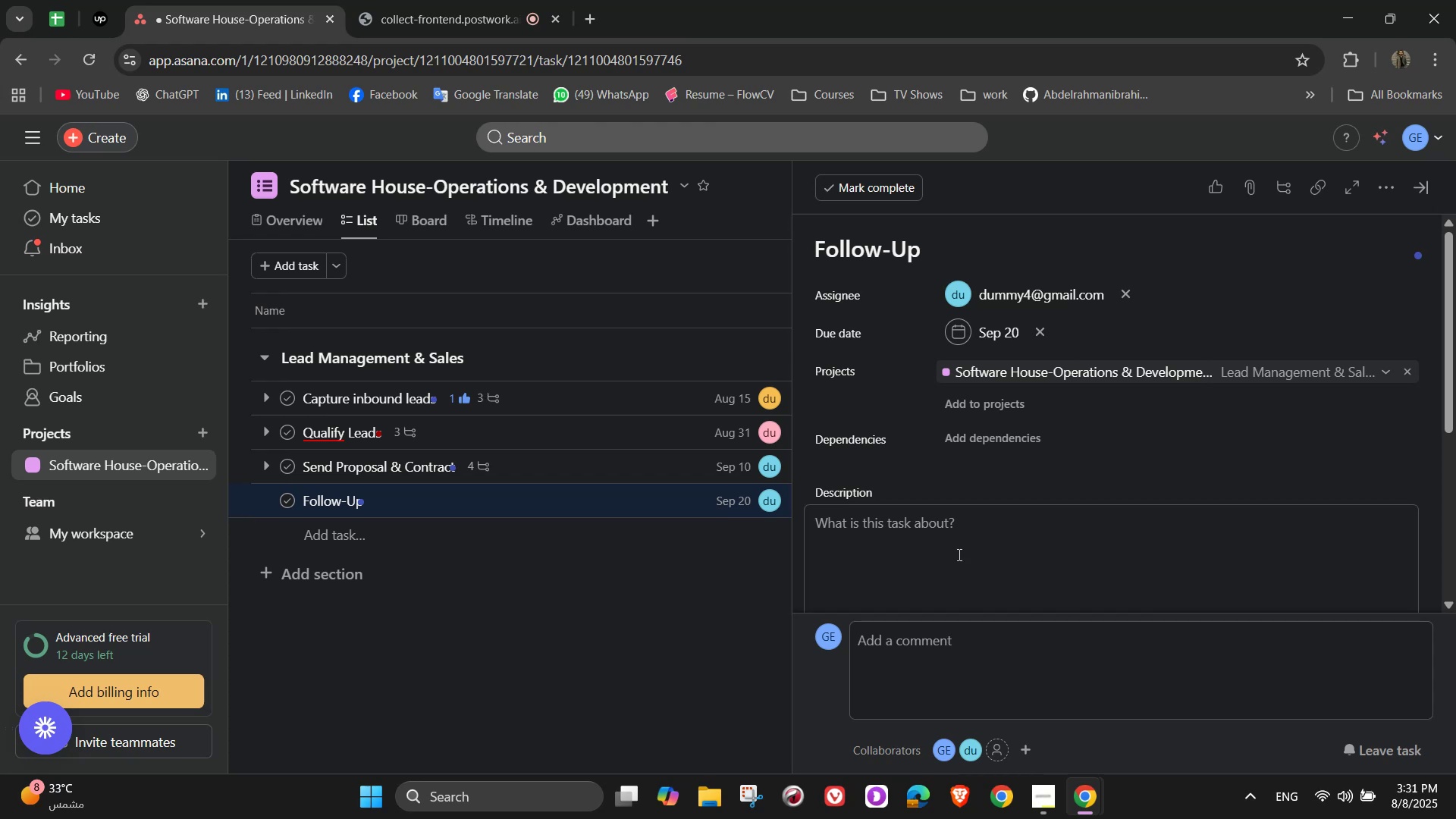 
left_click([959, 542])
 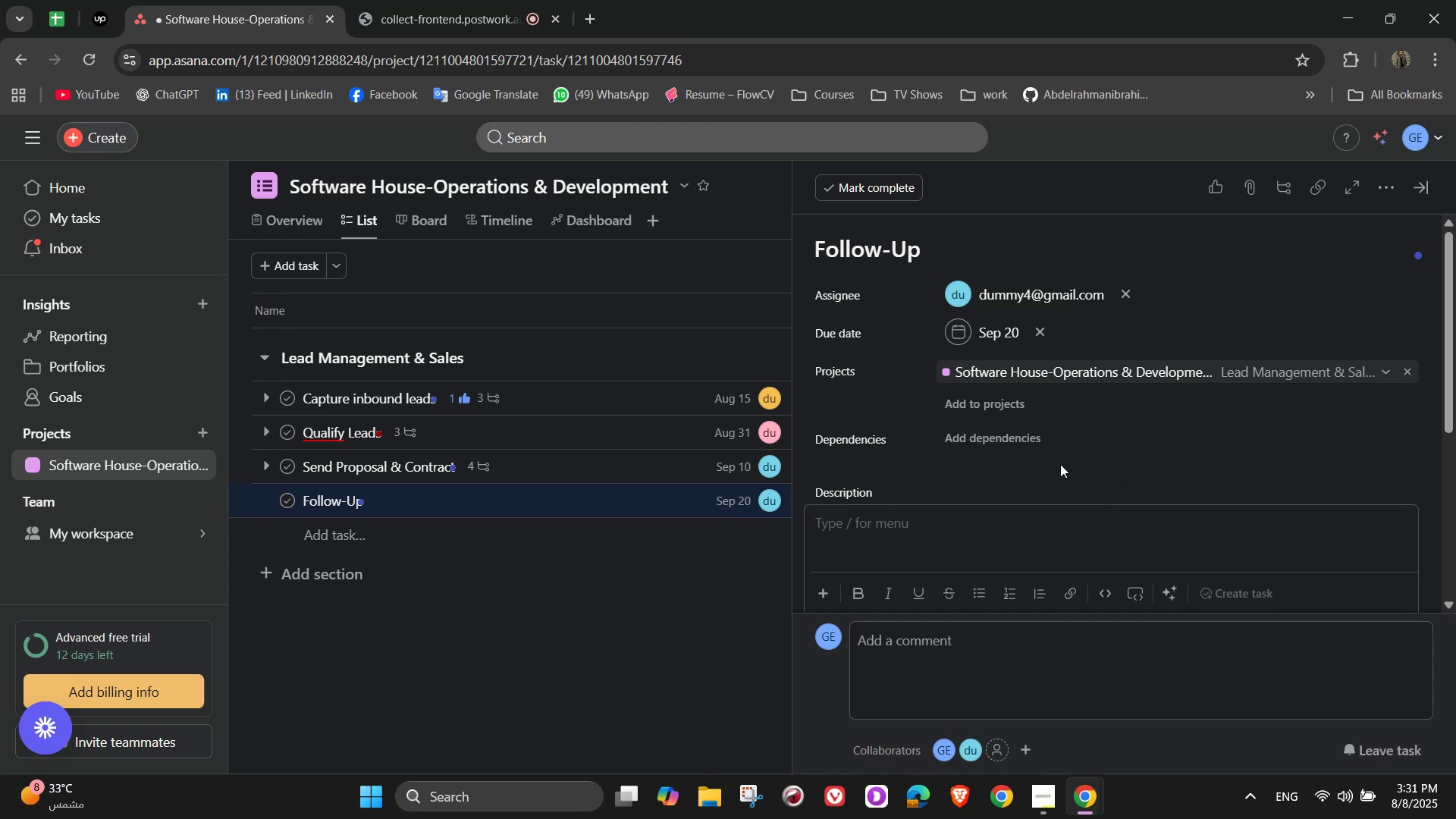 
wait(5.67)
 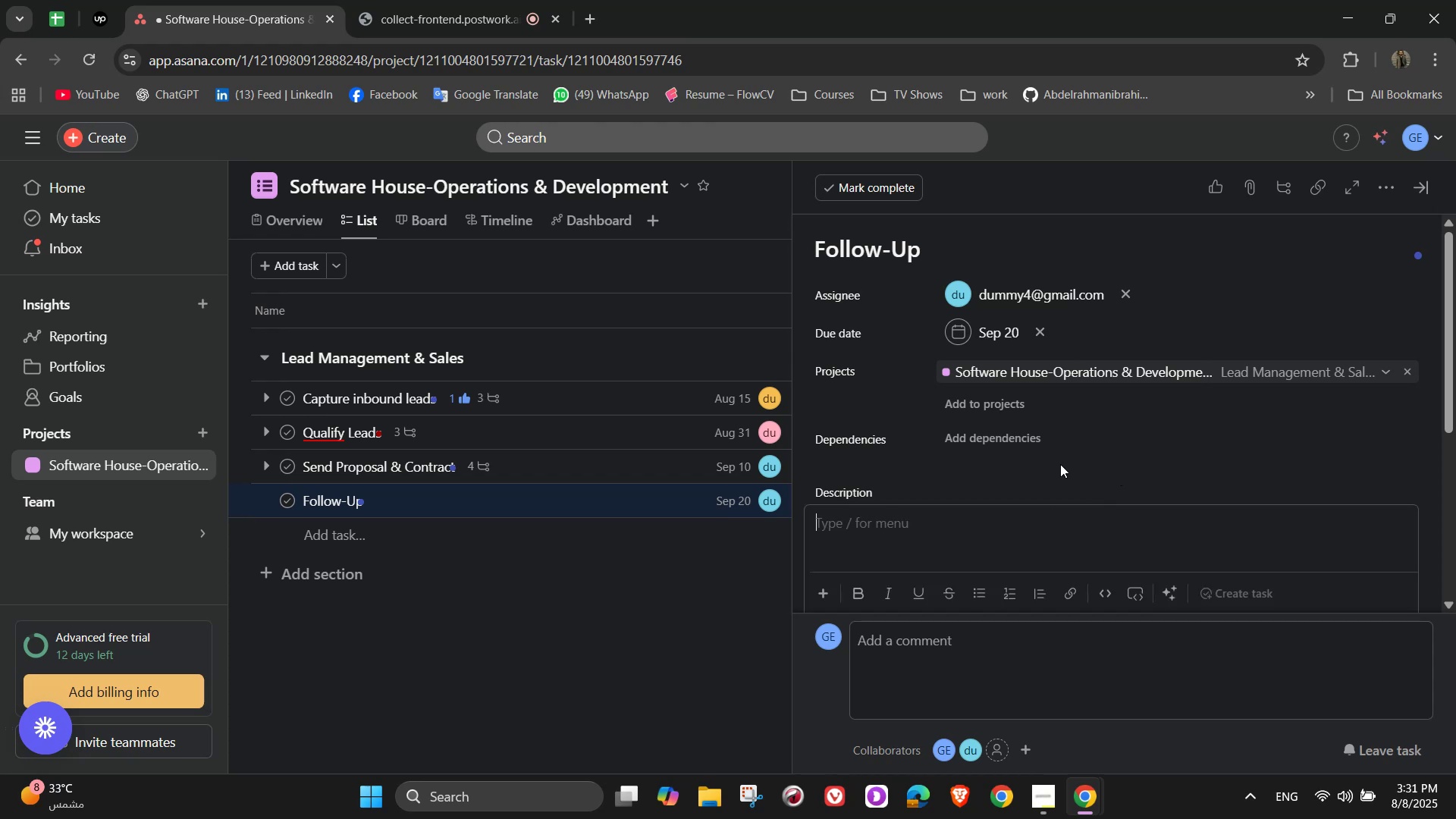 
type(Maintain contact with o)
key(Backspace)
type(prop)
key(Backspace)
type(spects to close deals or)
 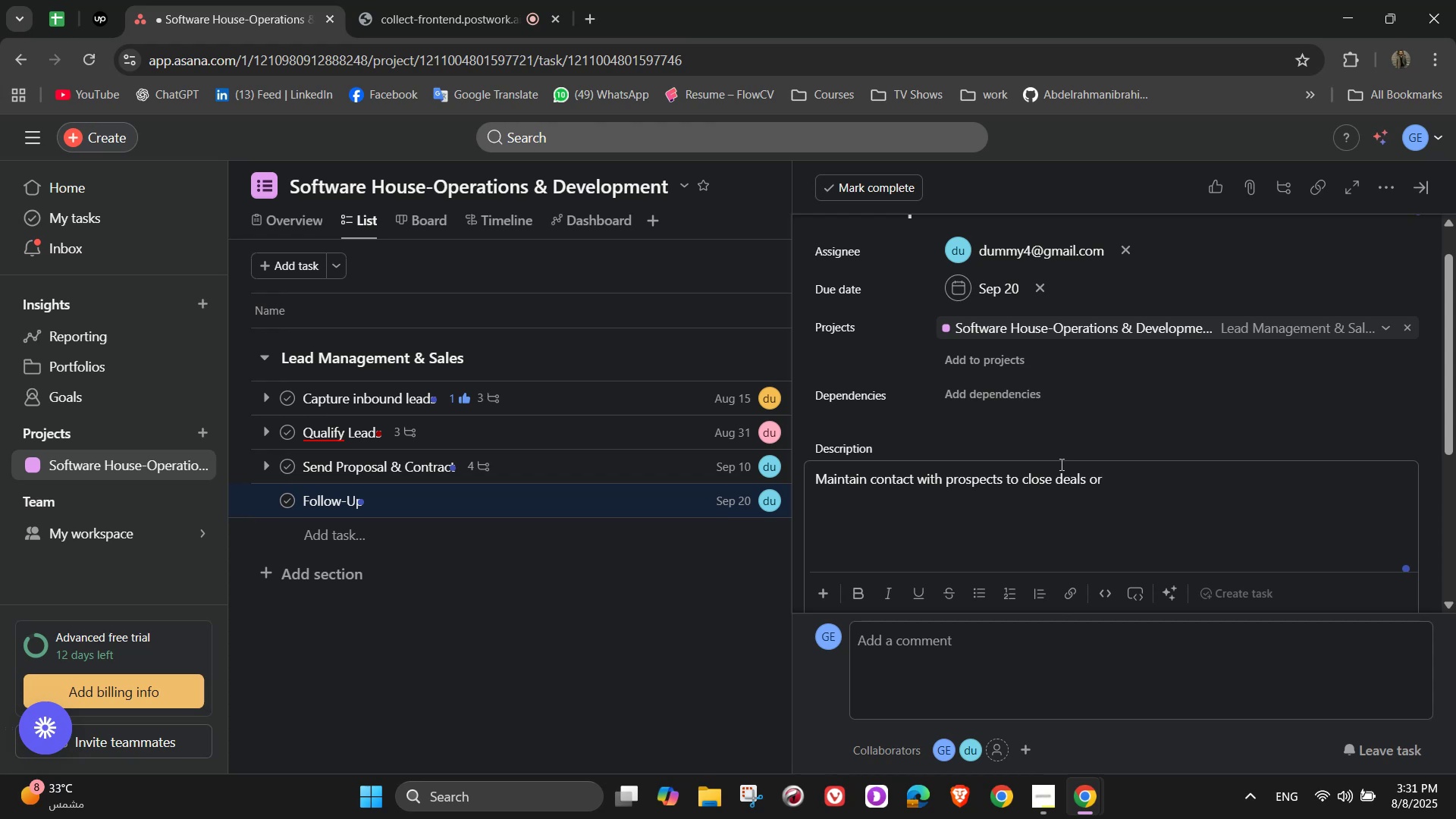 
wait(5.52)
 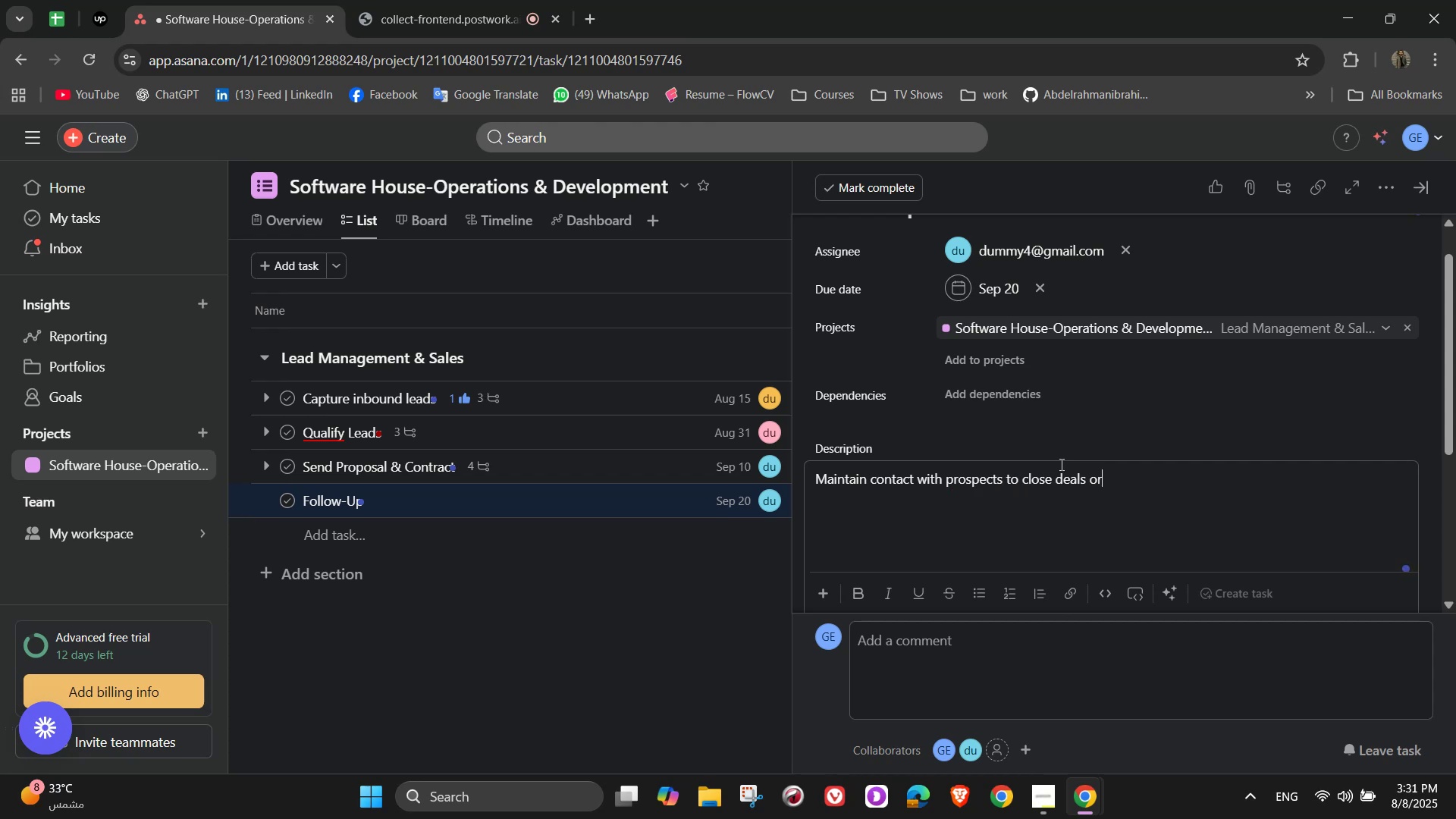 
type(n)
key(Backspace)
type( nurture relations)
 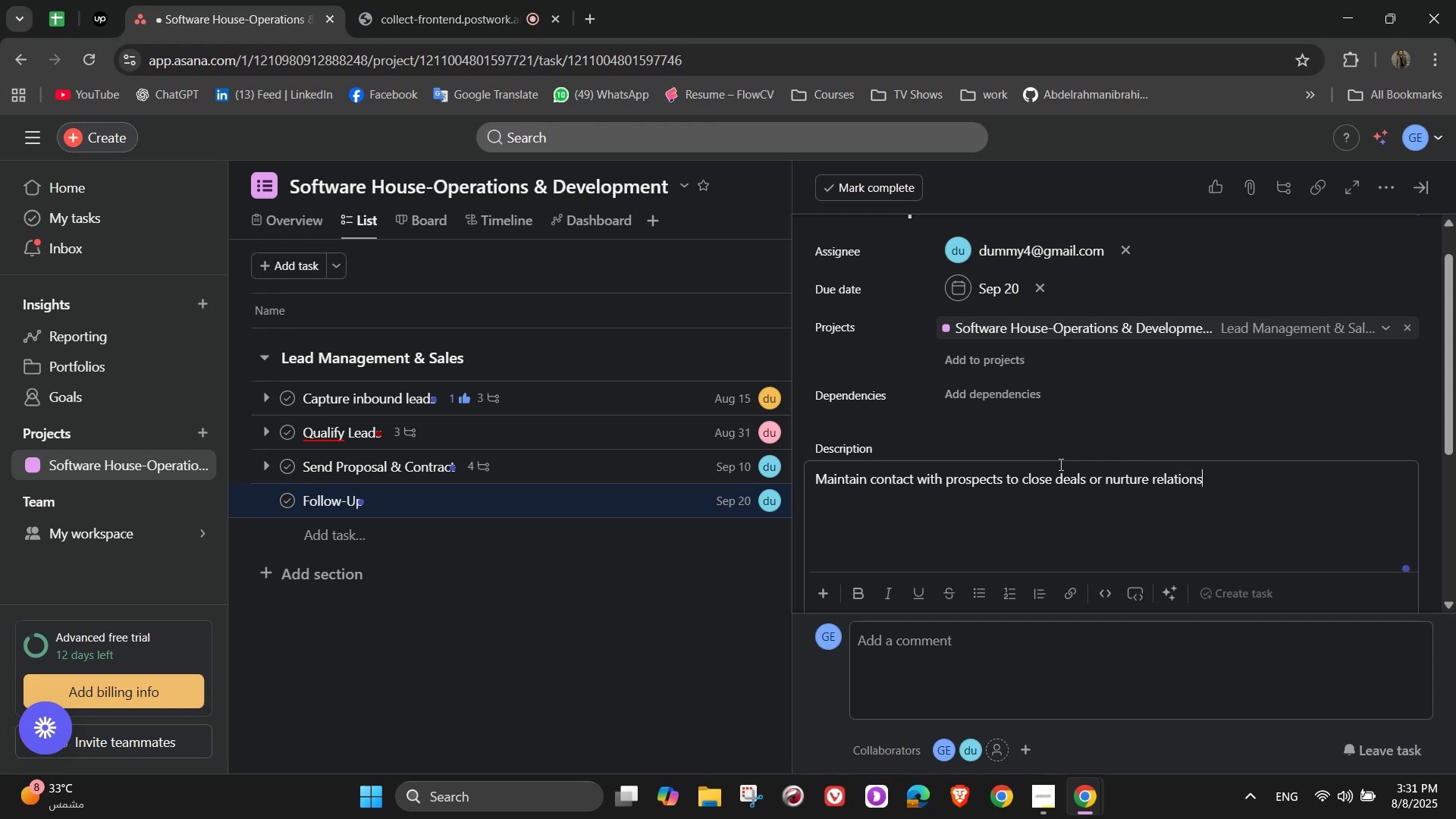 
wait(7.27)
 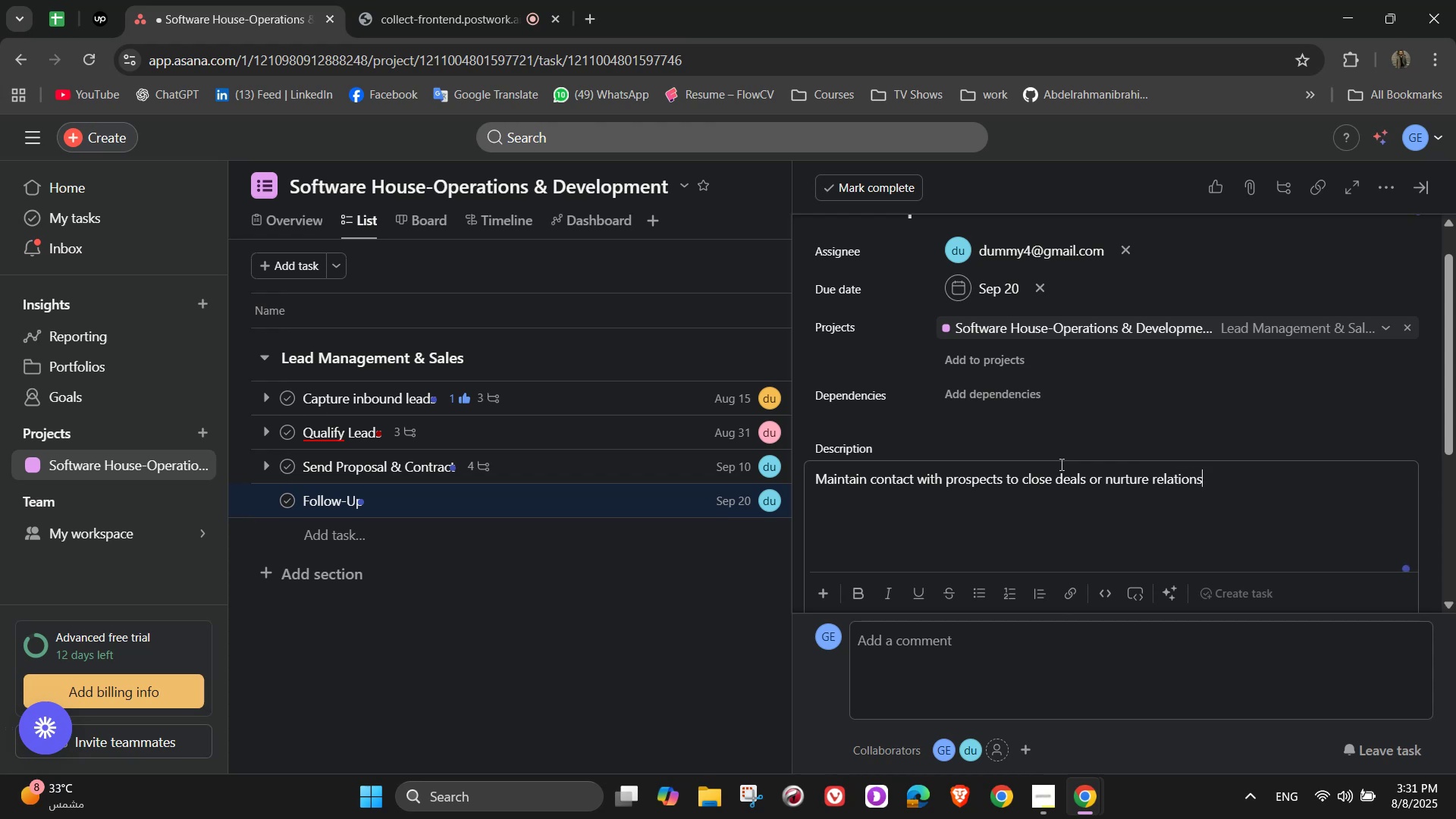 
key(Backspace)
type(ships)
 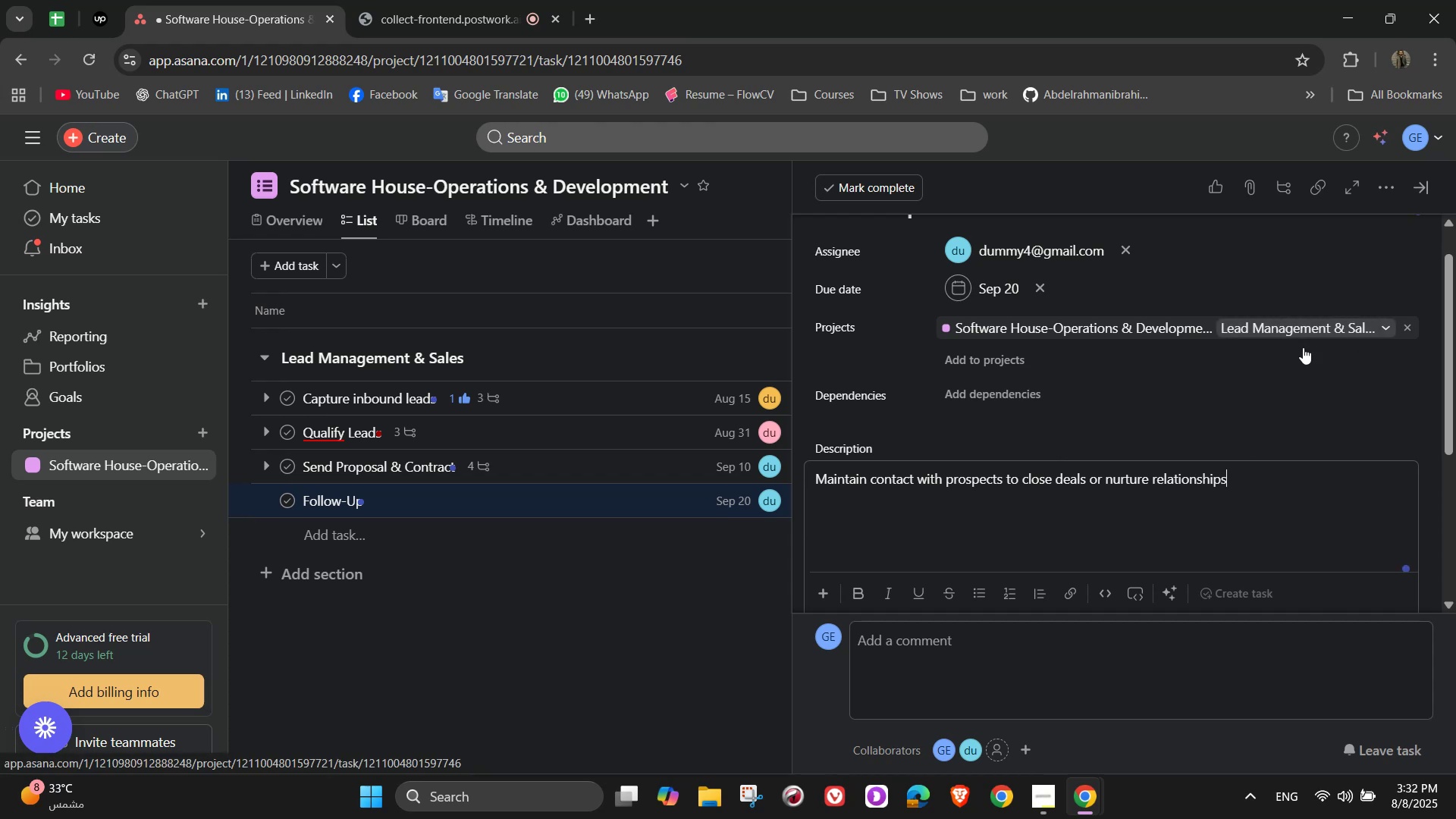 
left_click([1249, 431])
 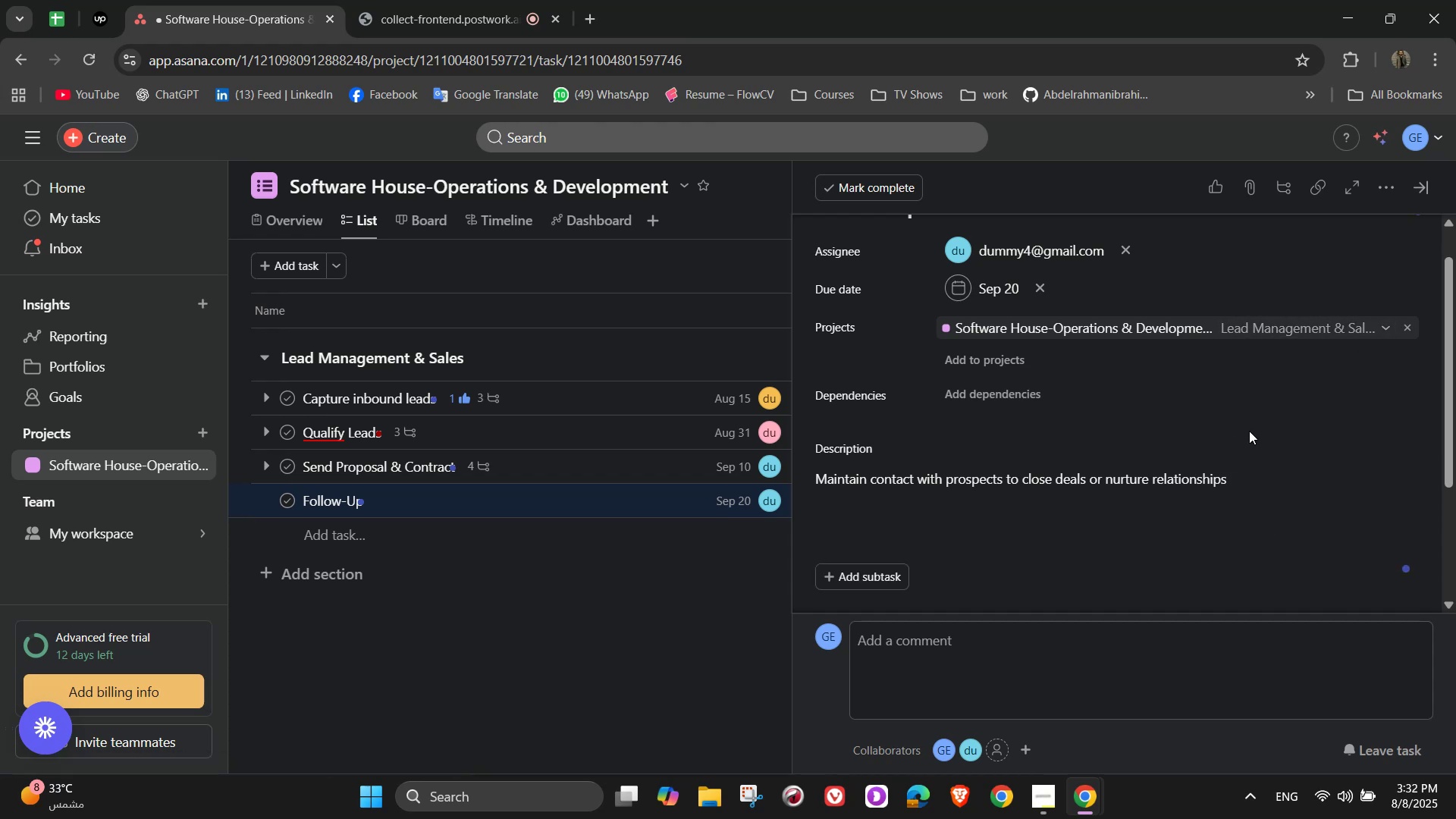 
scroll: coordinate [1204, 455], scroll_direction: down, amount: 2.0
 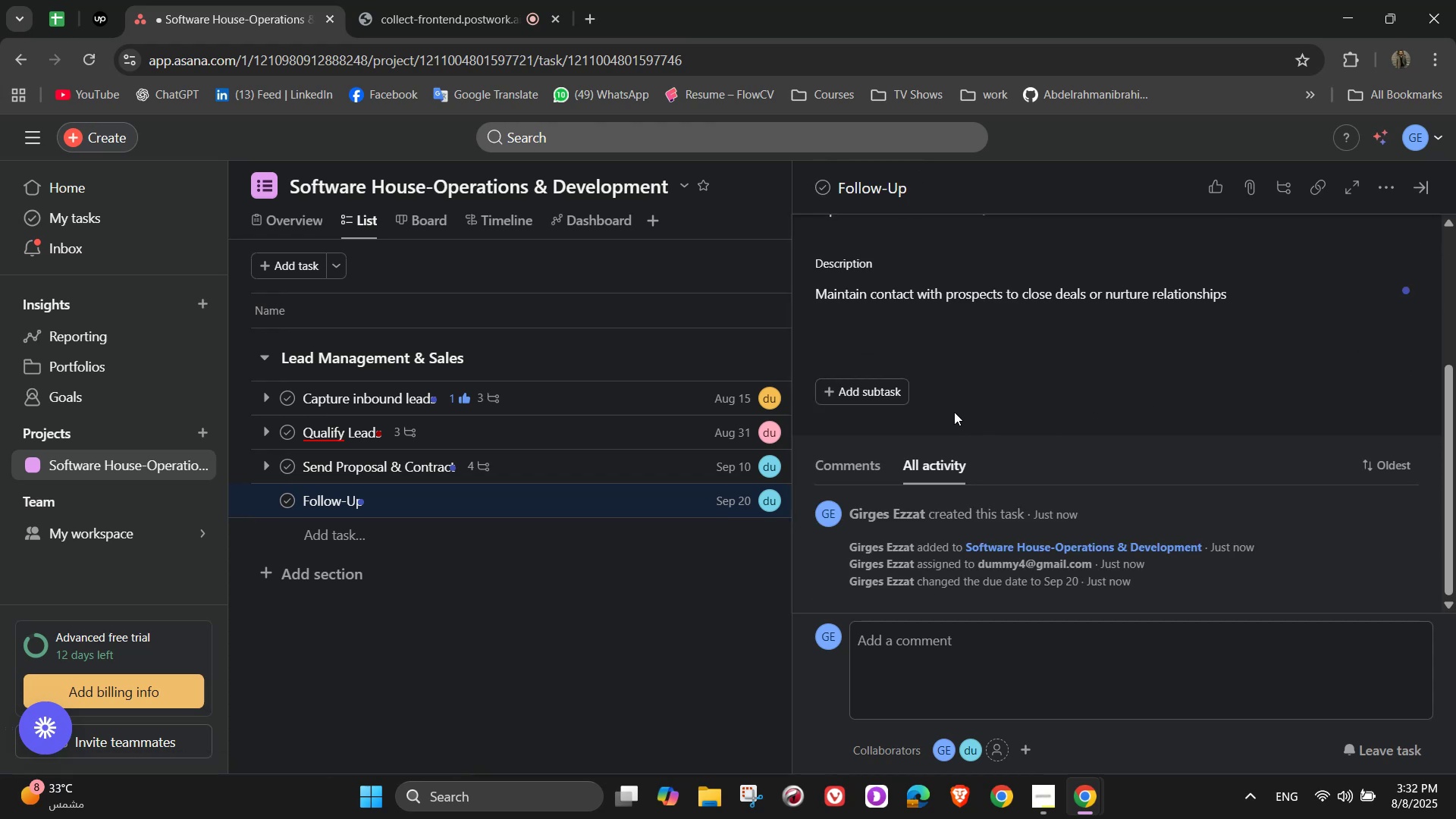 
left_click([850, 388])
 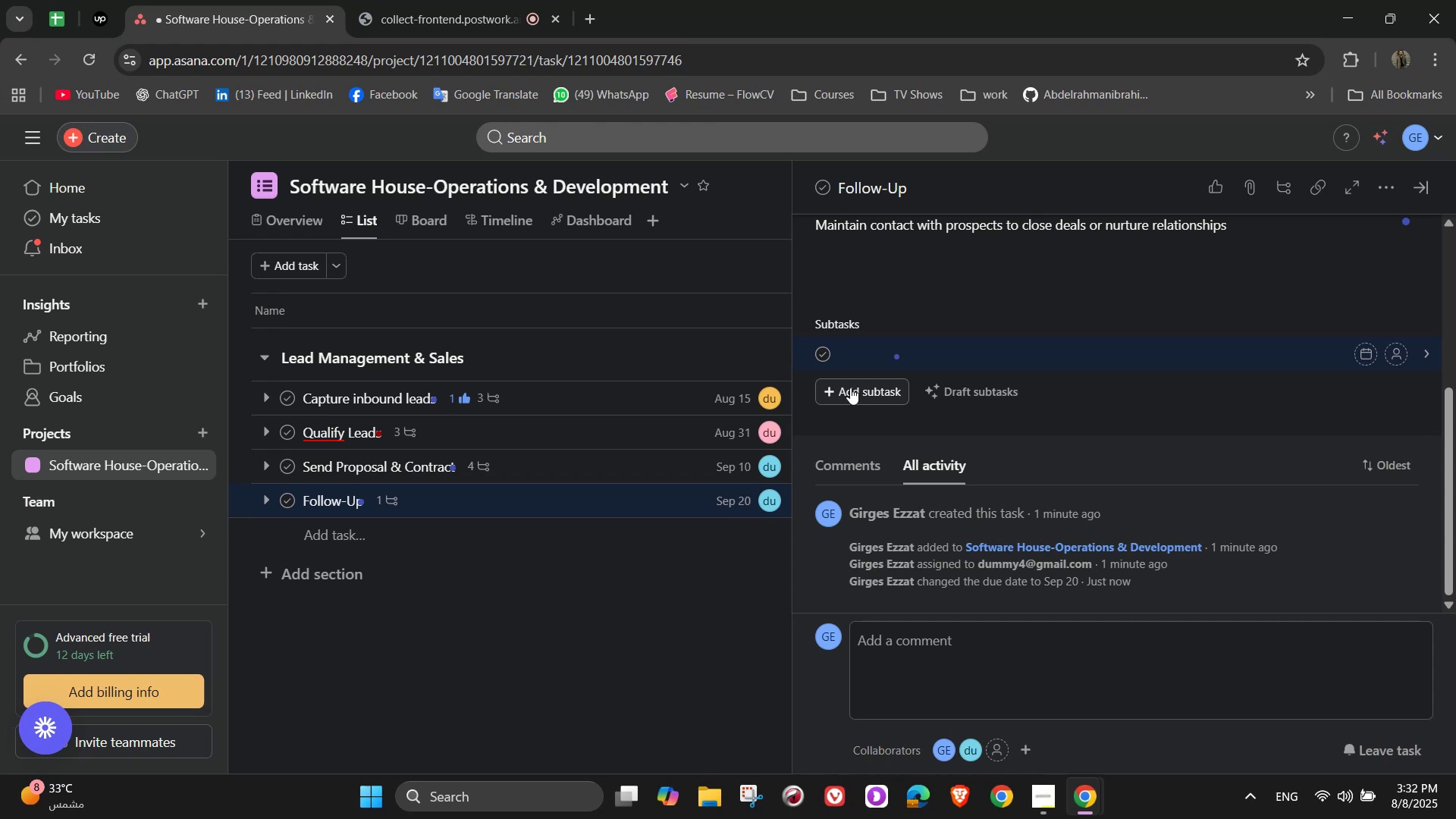 
wait(14.37)
 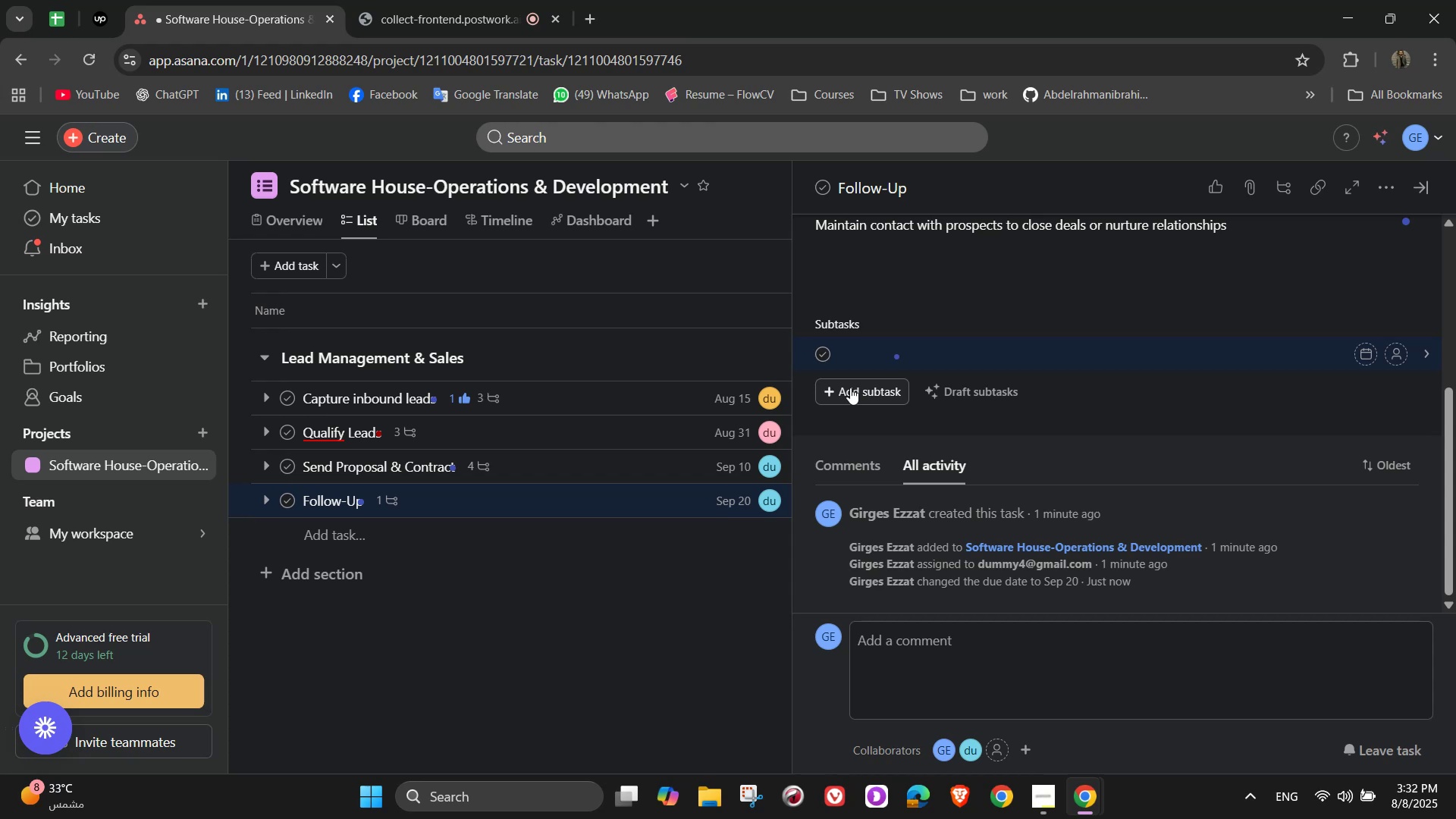 
type(Schel)
key(Backspace)
type(di)
key(Backspace)
type(ule follow-up emails)
 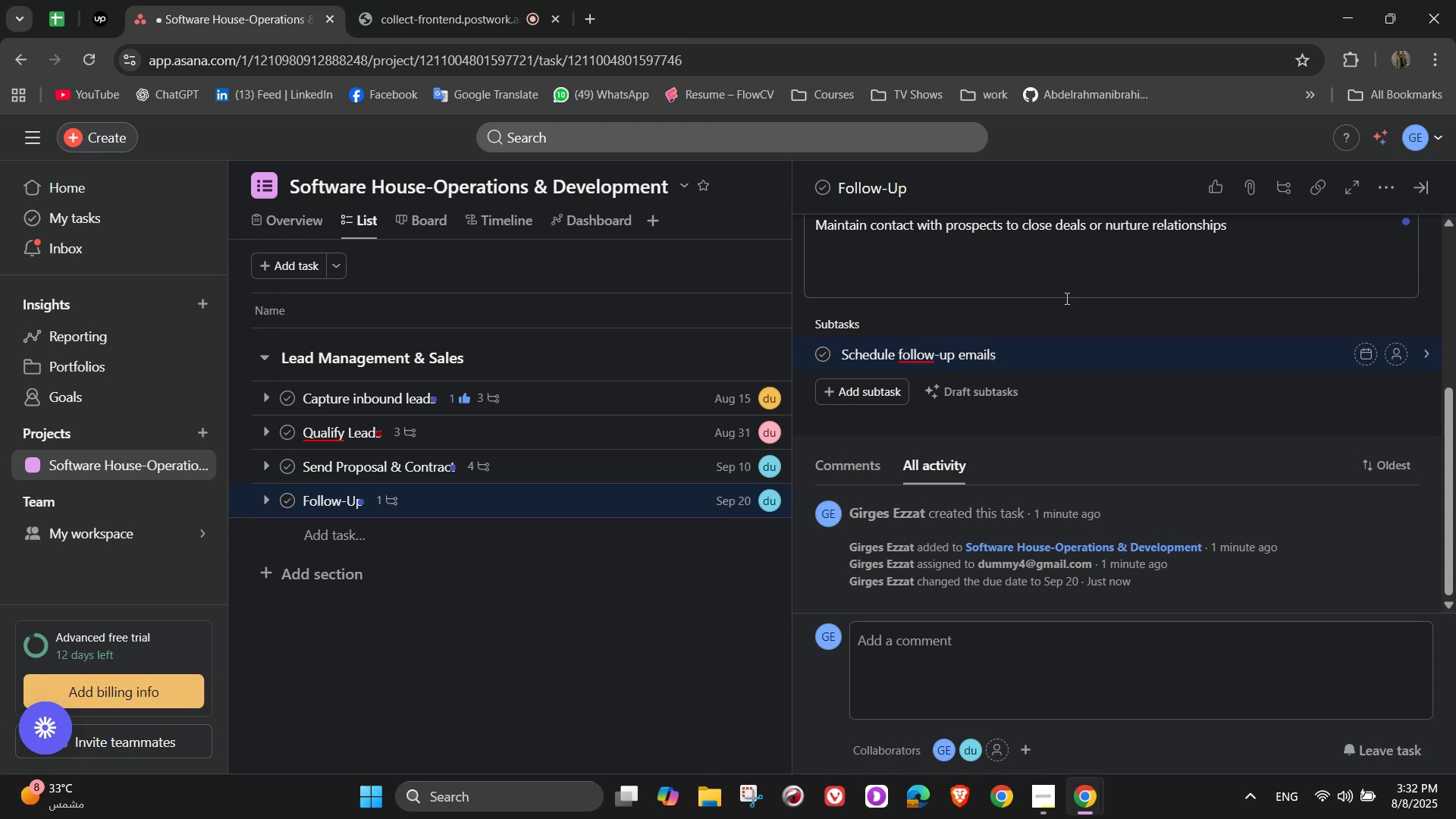 
key(Enter)
 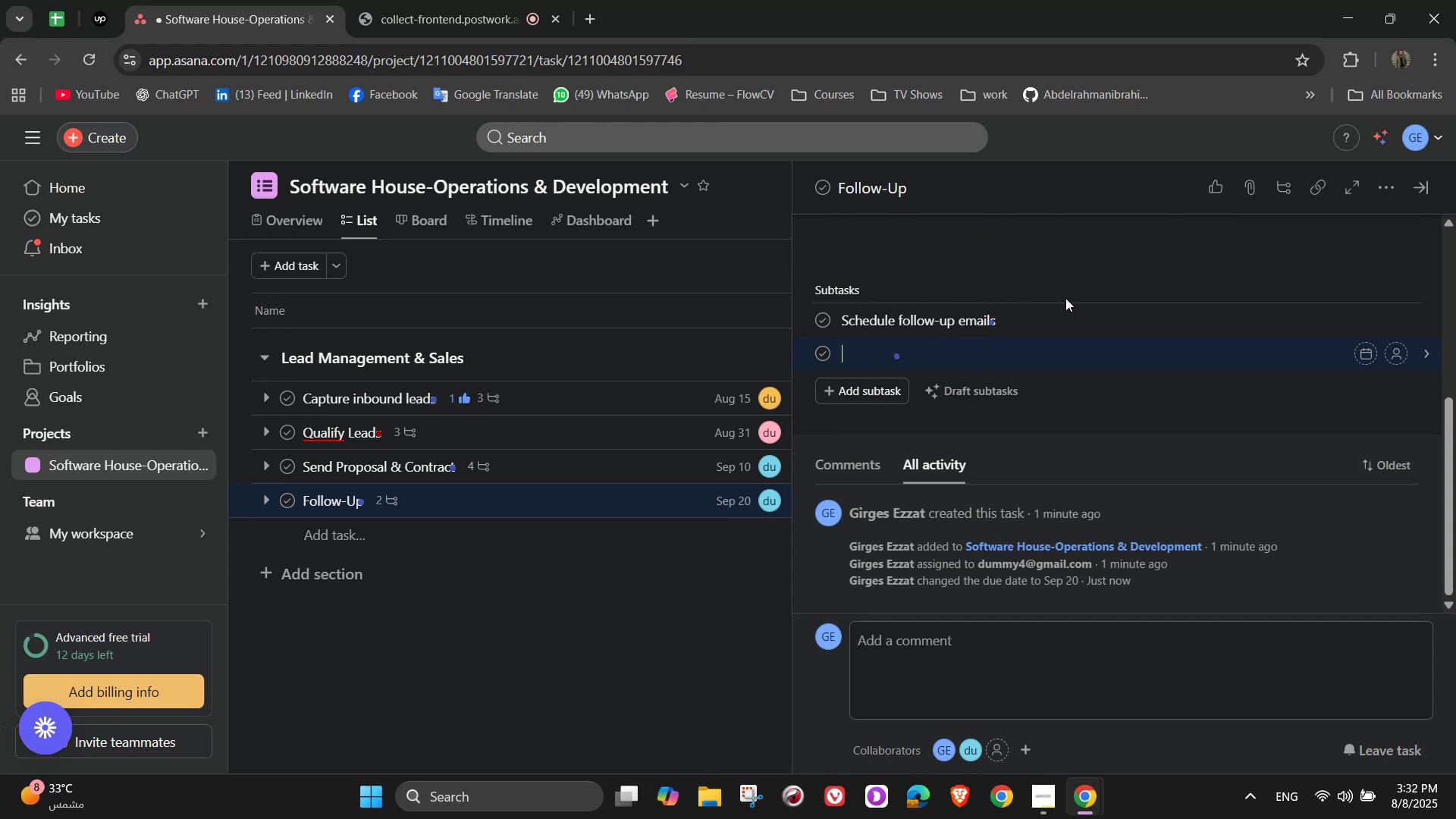 
type(Call client if no response after 3 days U)
key(Backspace)
key(Backspace)
 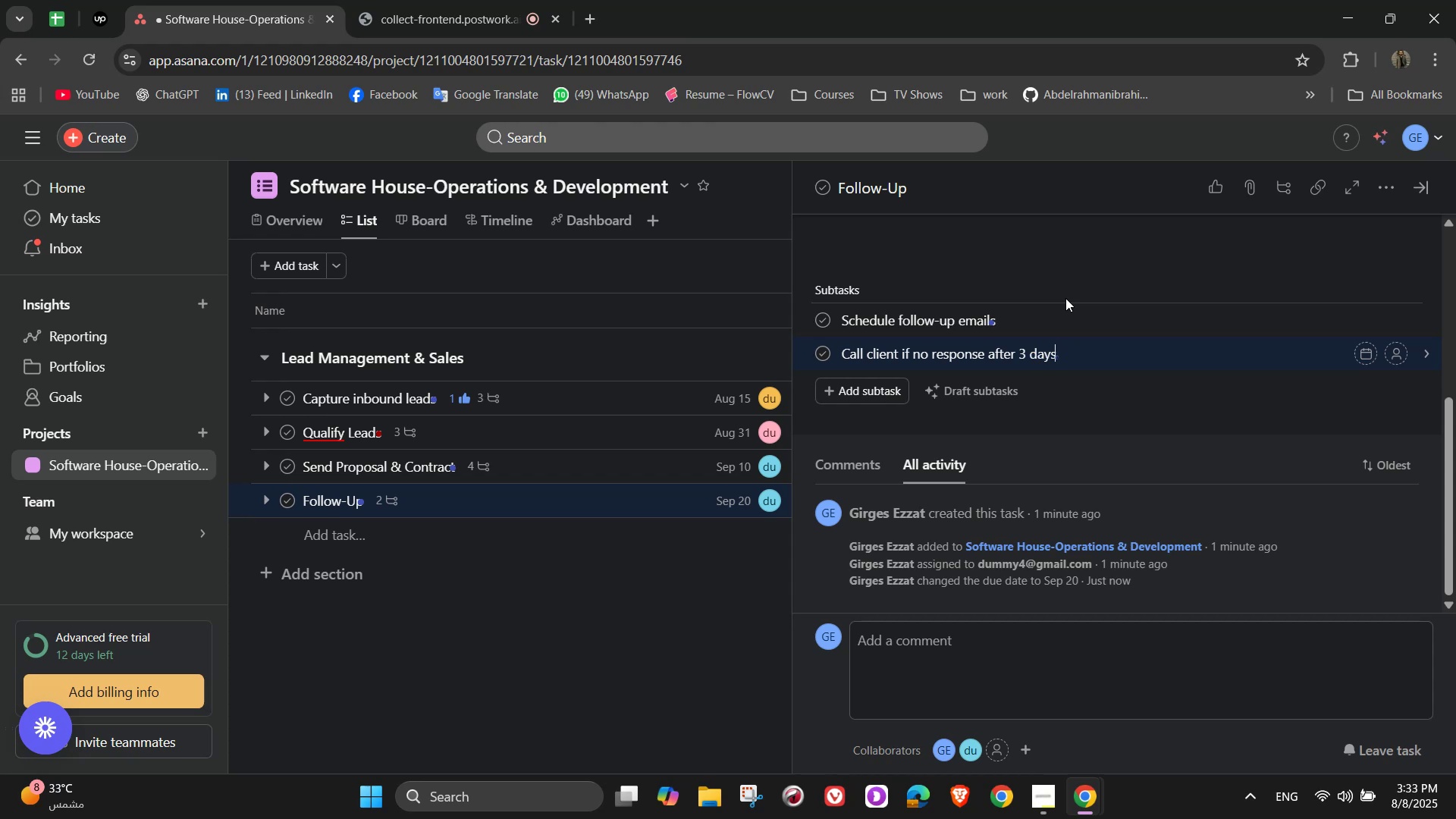 
key(Enter)
 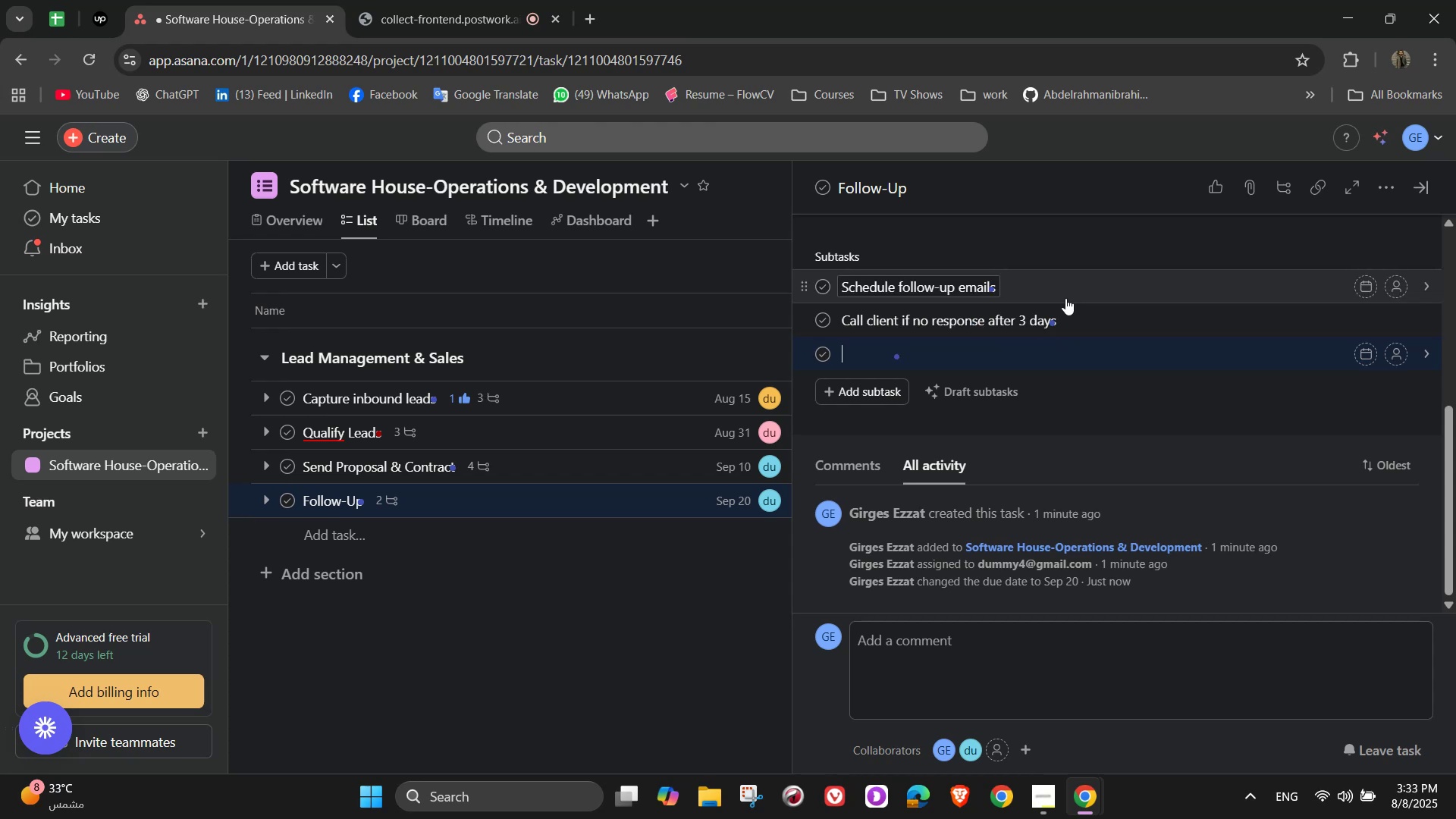 
type(Update lead state)
key(Backspace)
type(us)
 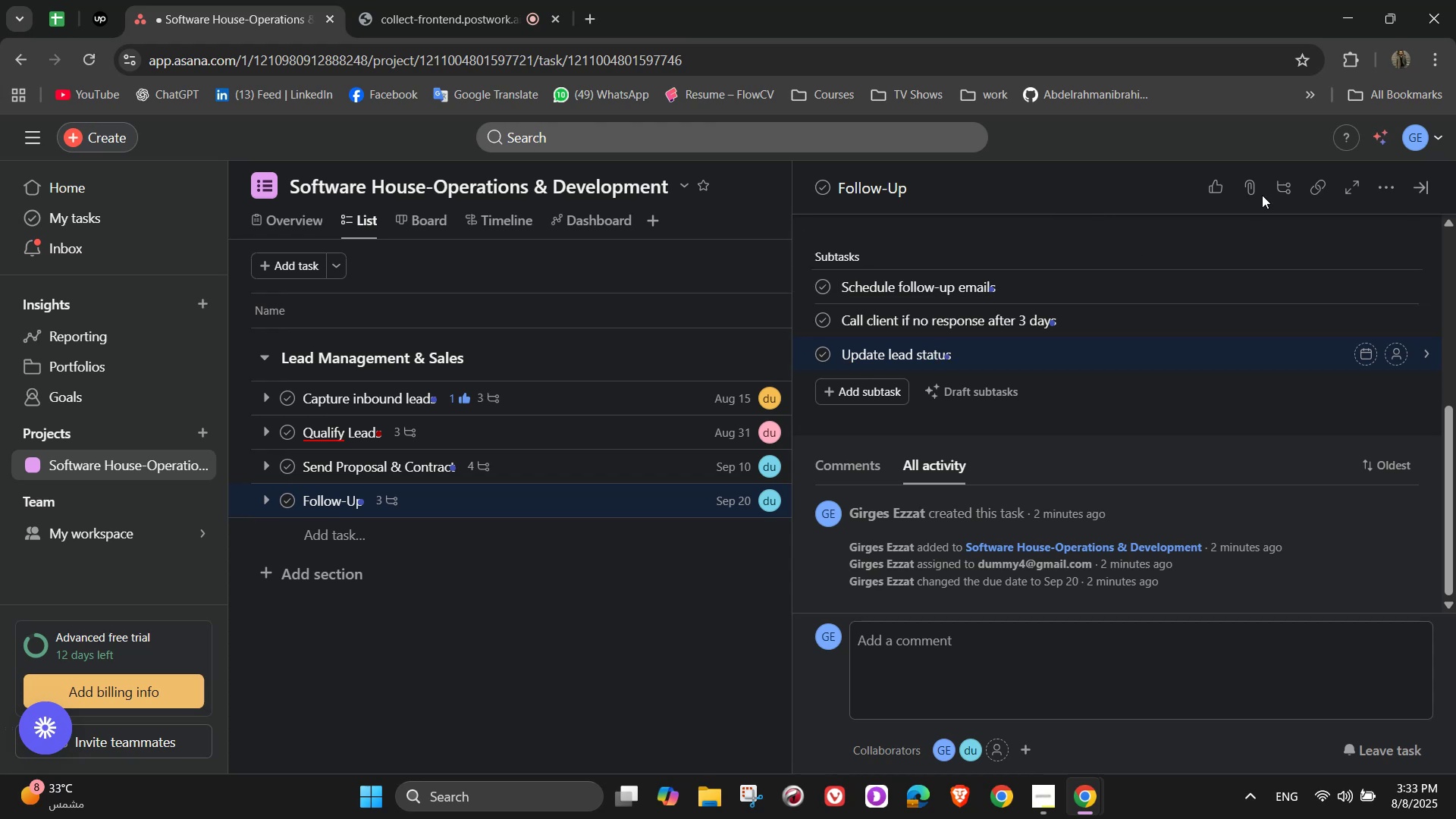 
scroll: coordinate [1062, 480], scroll_direction: down, amount: 3.0
 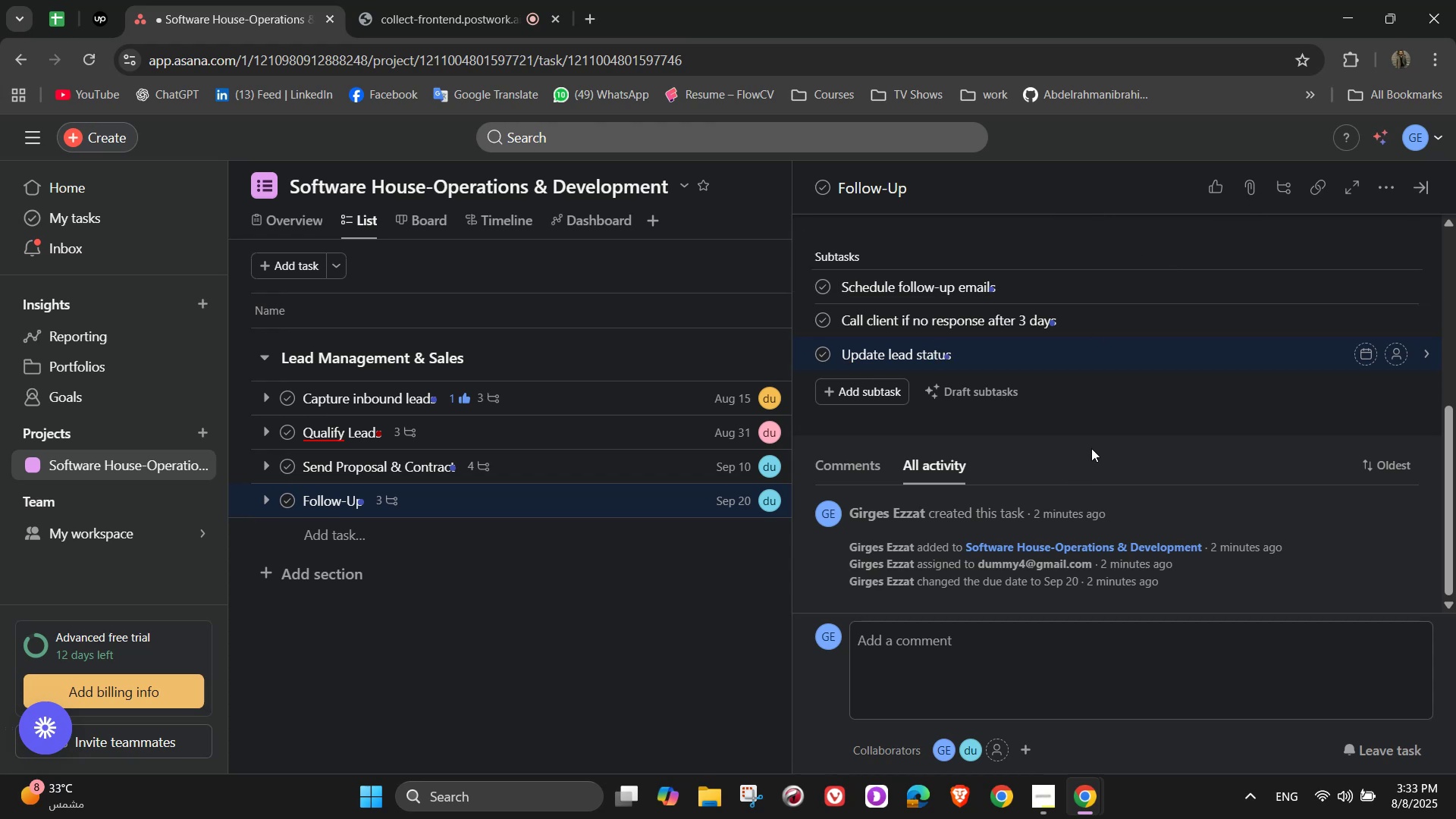 
scroll: coordinate [1113, 428], scroll_direction: up, amount: 10.0
 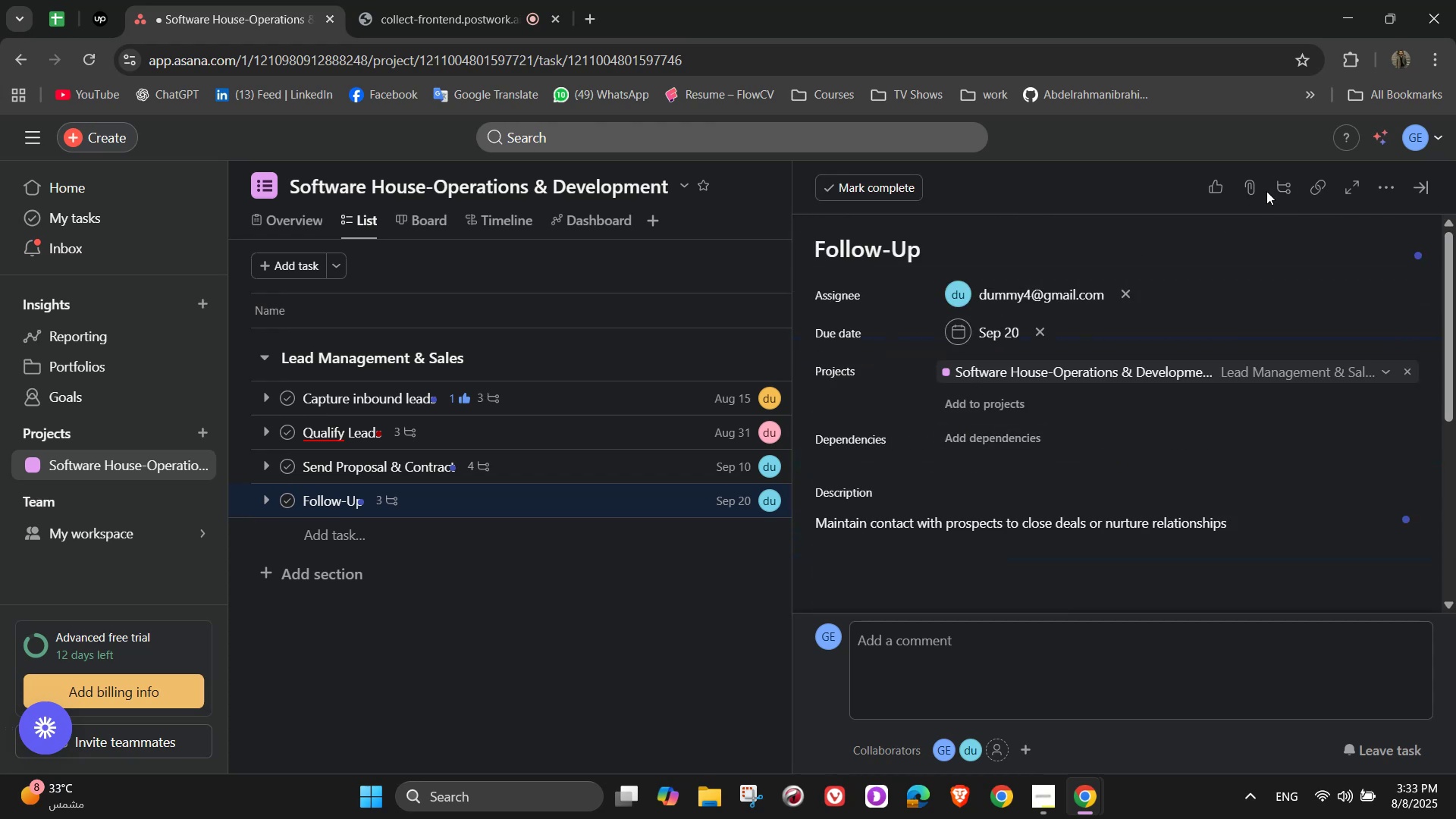 
mouse_move([1414, 210])
 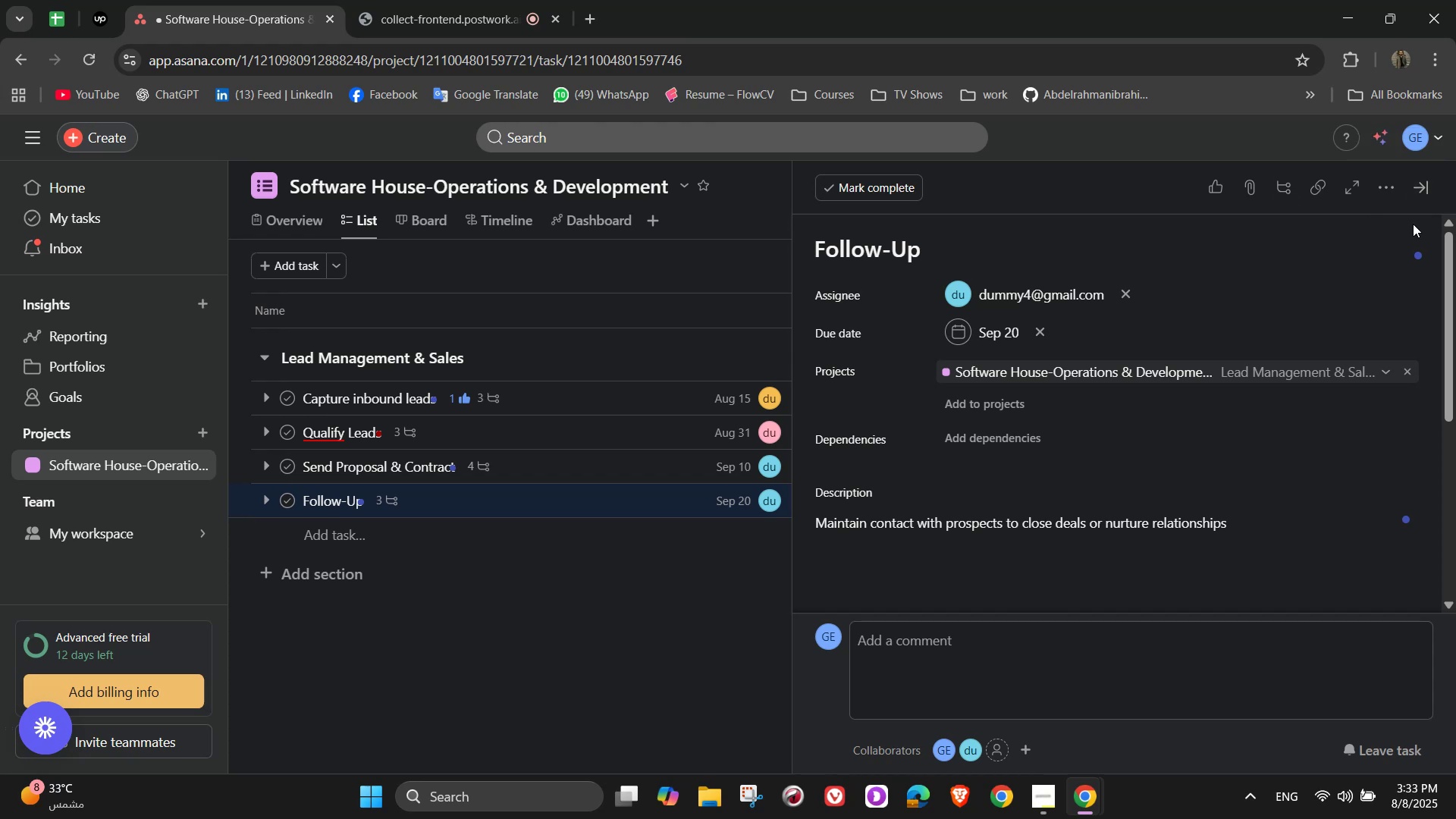 
left_click([1426, 194])
 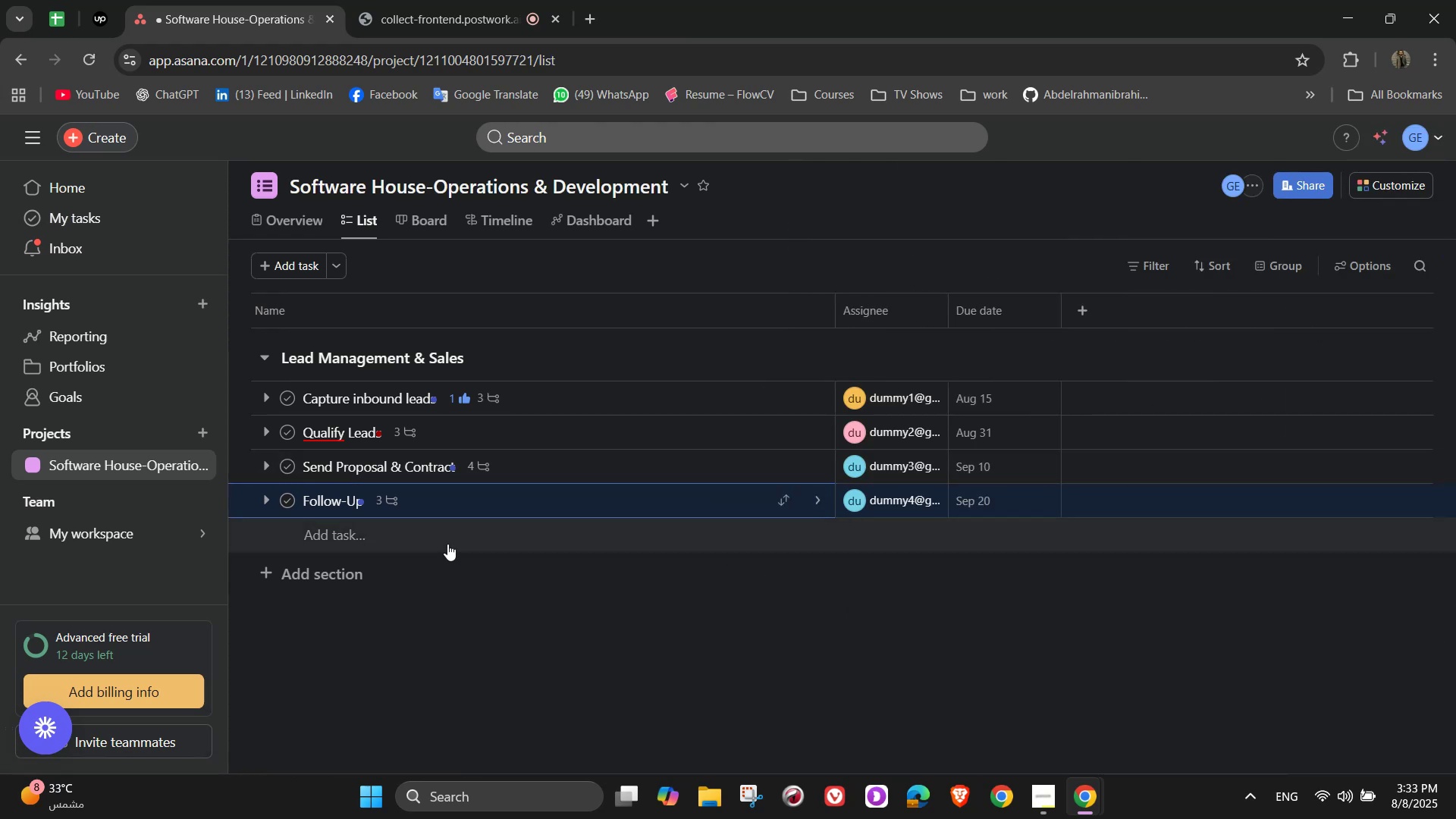 
scroll: coordinate [466, 541], scroll_direction: down, amount: 1.0
 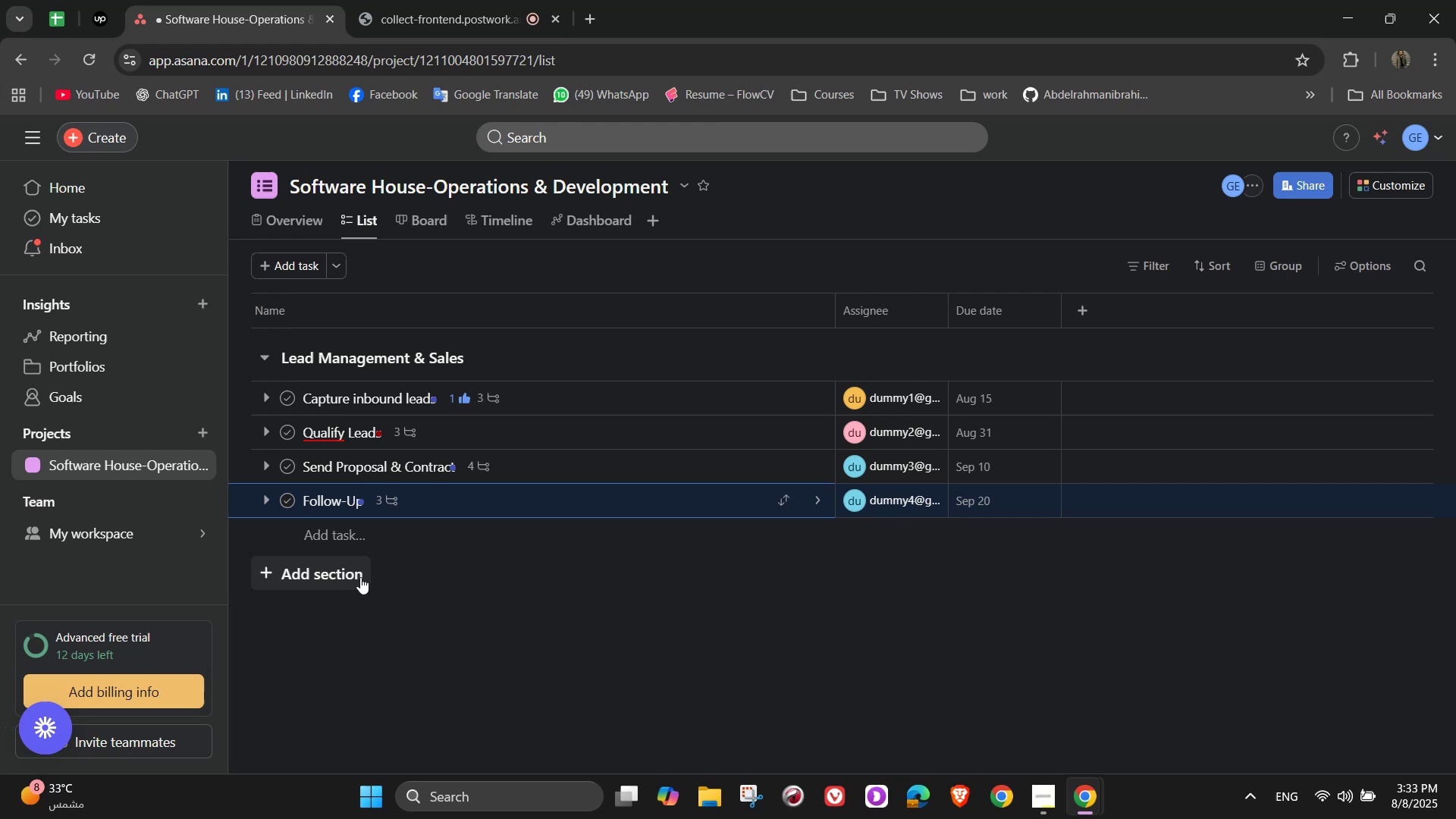 
left_click([360, 577])
 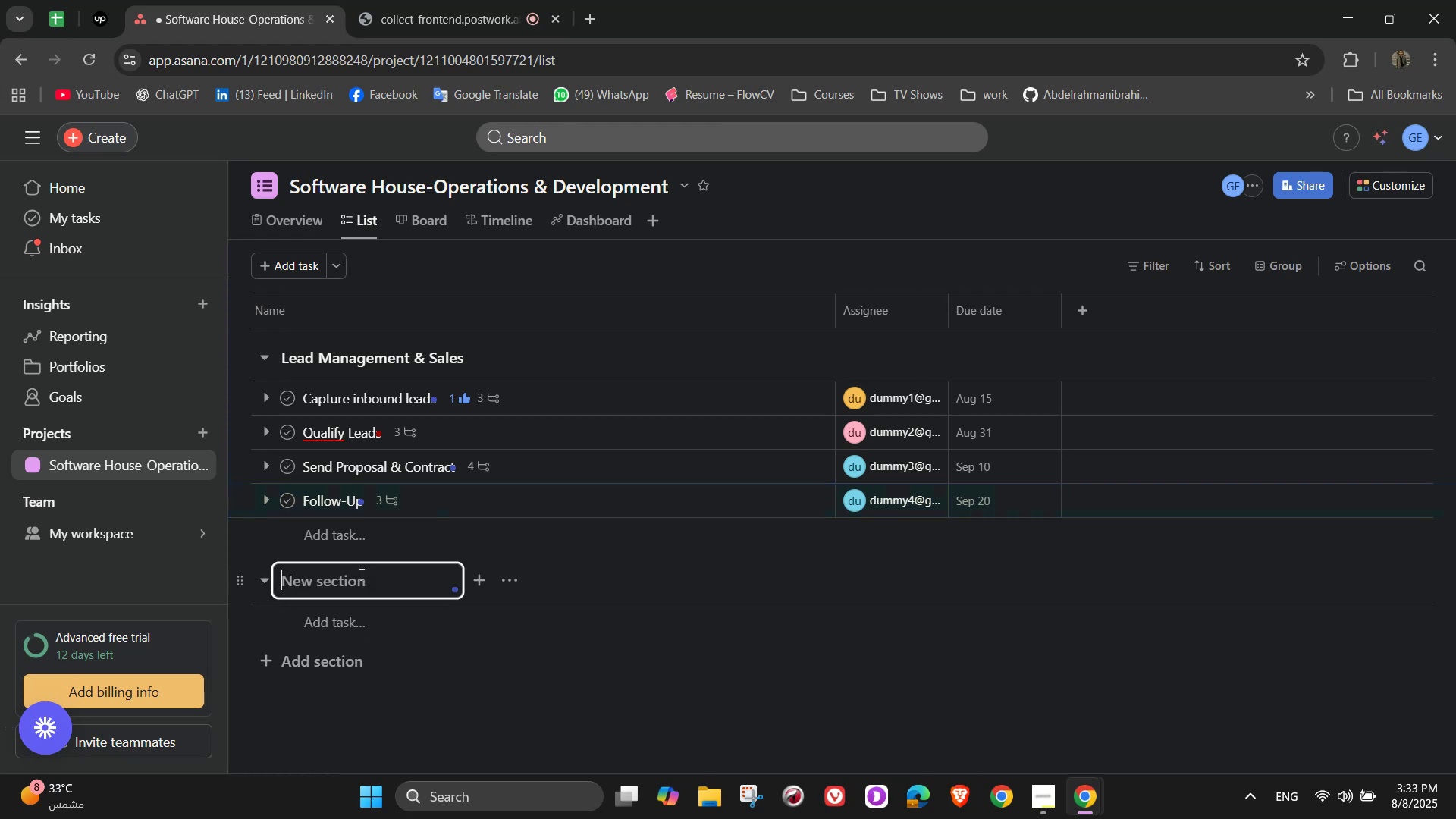 
wait(9.35)
 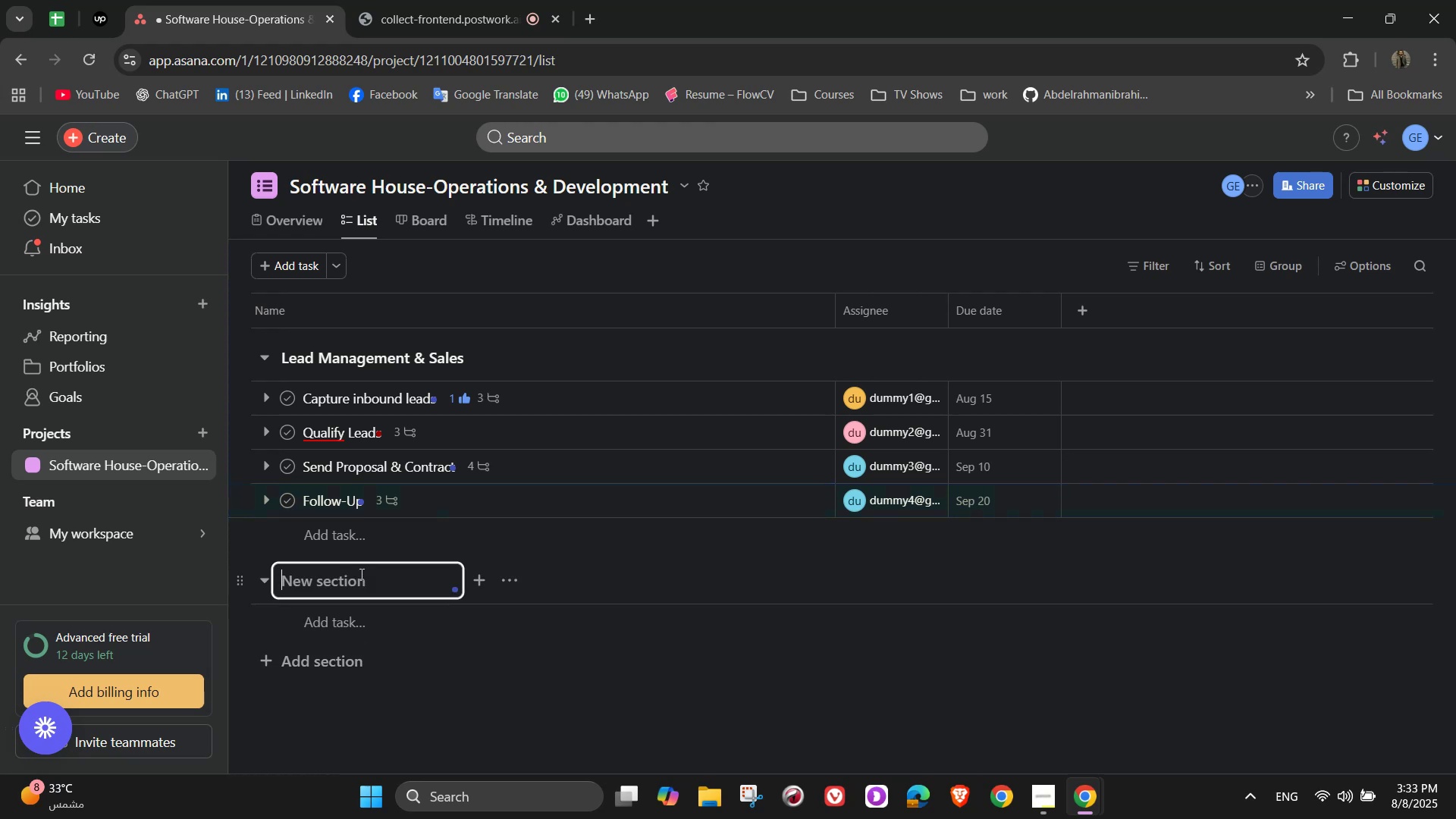 
type(Client Onv)
key(Backspace)
type(boarding)
 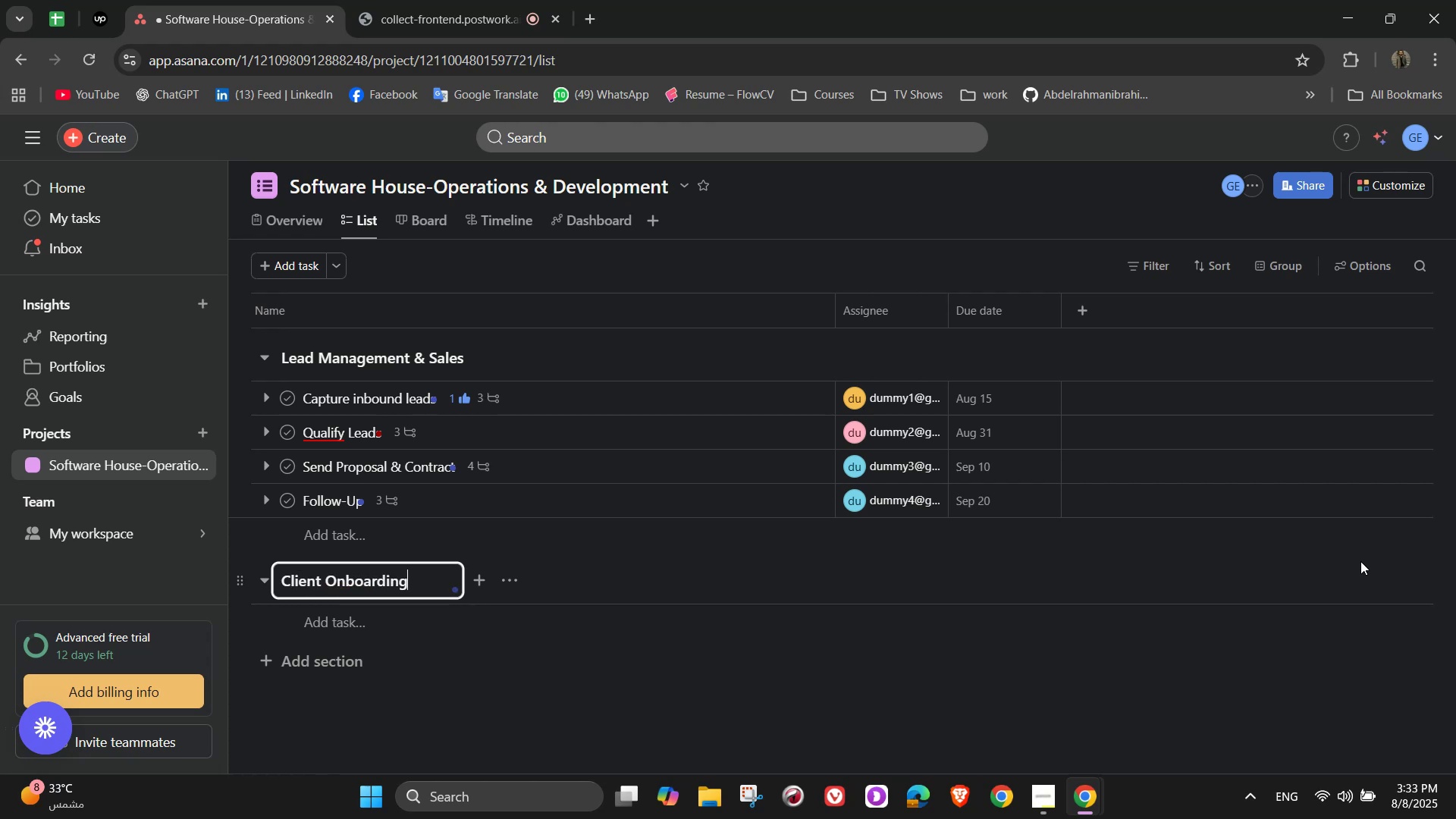 
wait(5.19)
 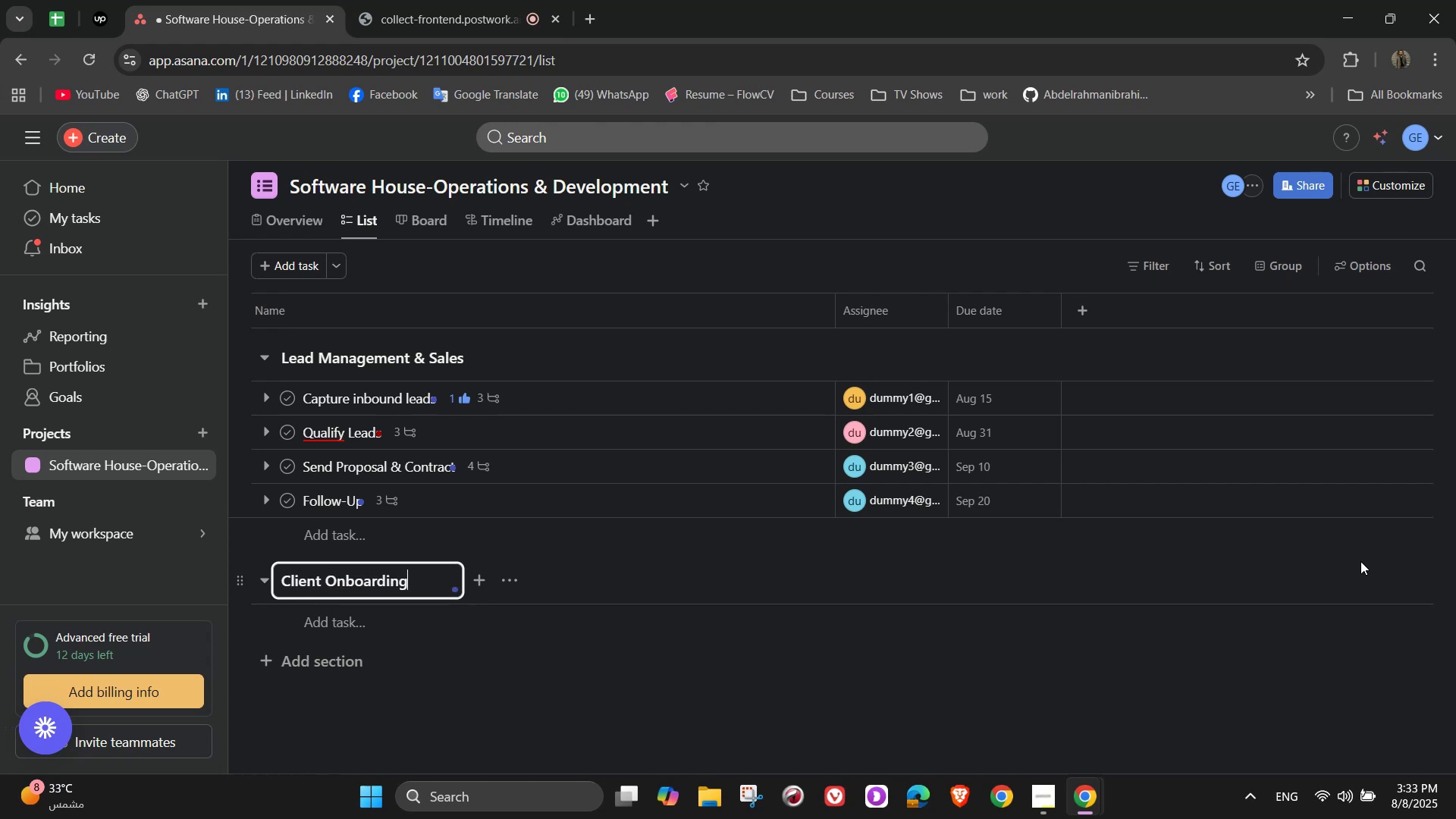 
left_click([385, 633])
 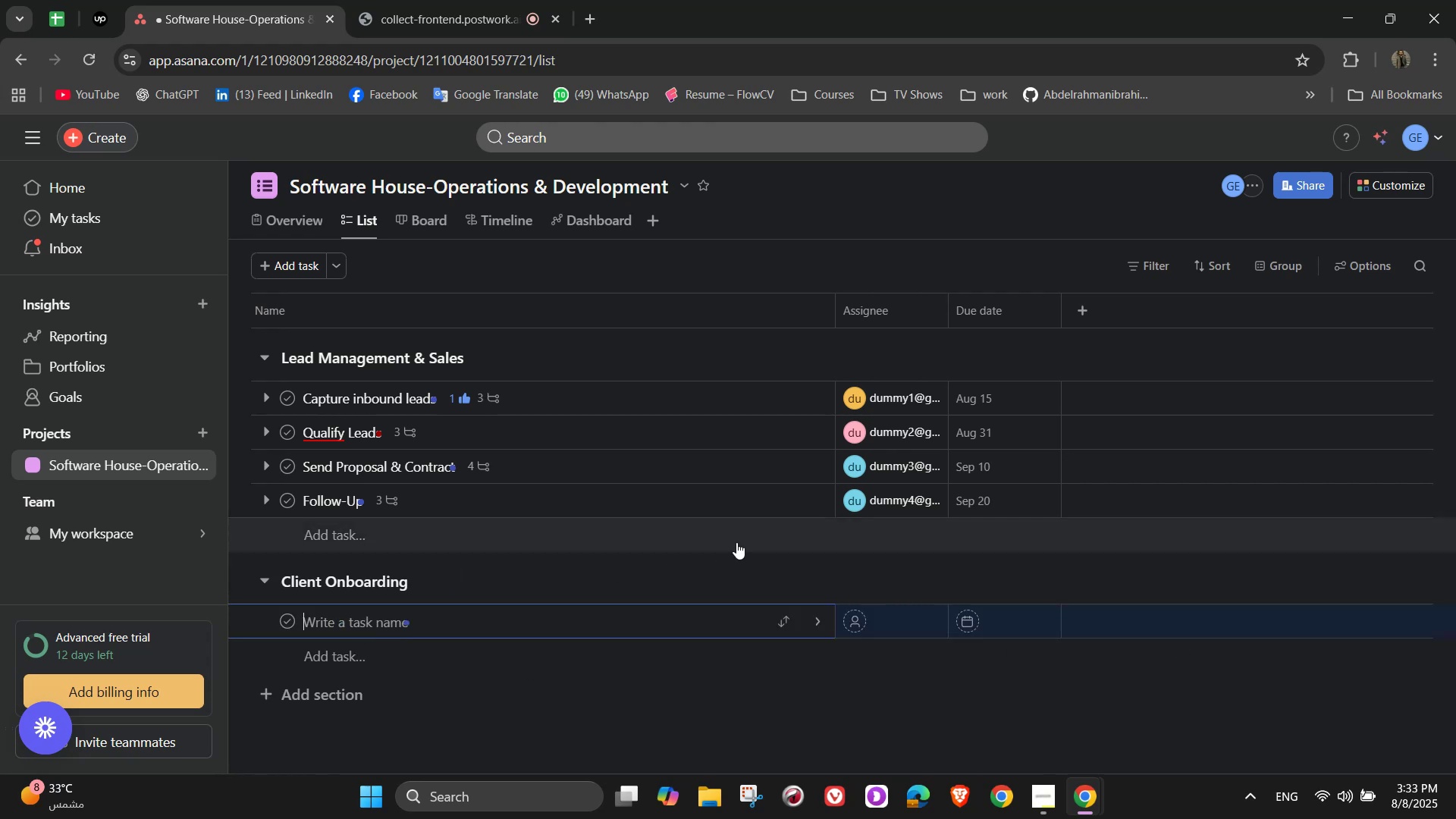 
type(Collect Project Requirement)
 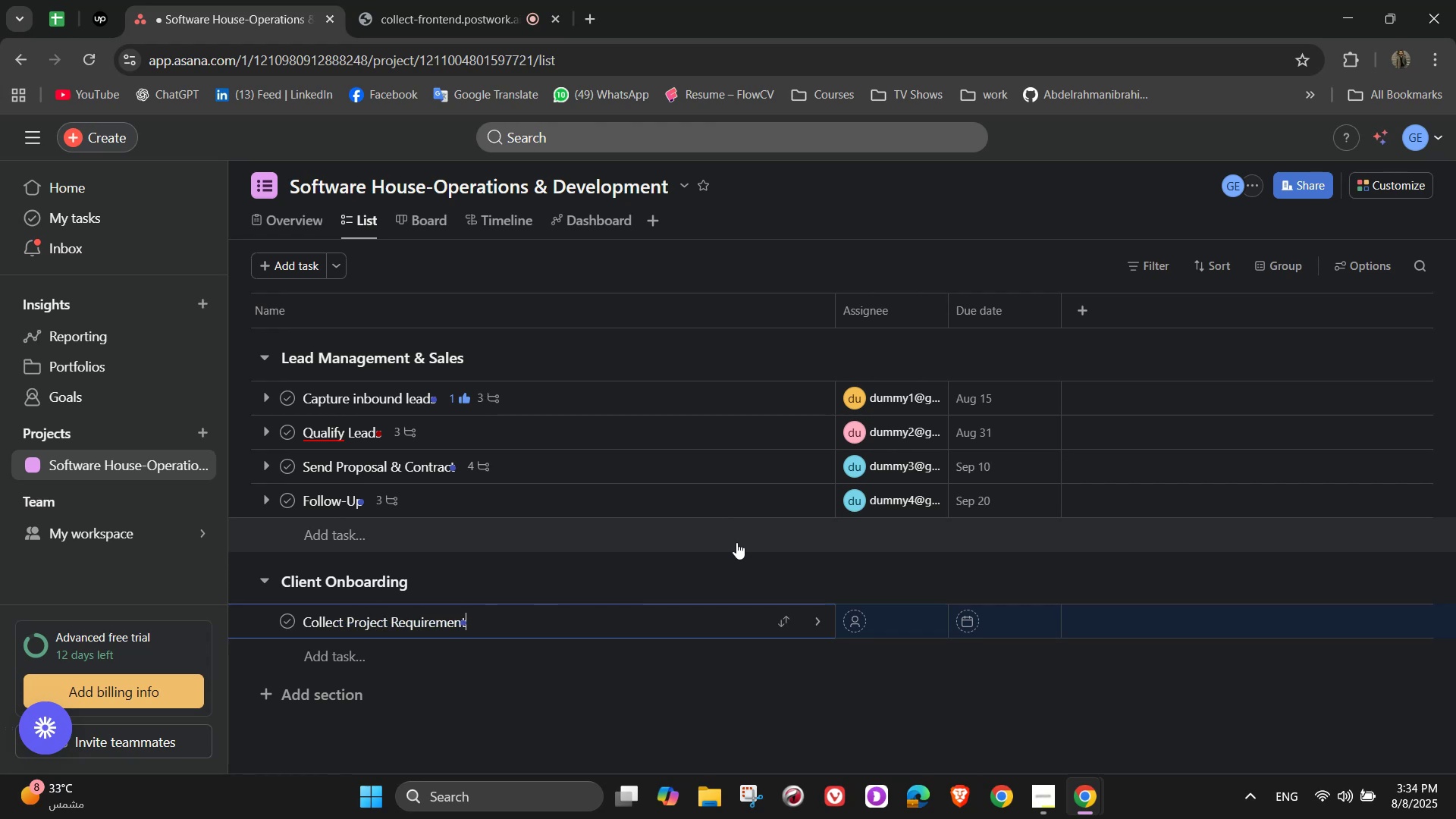 
wait(5.27)
 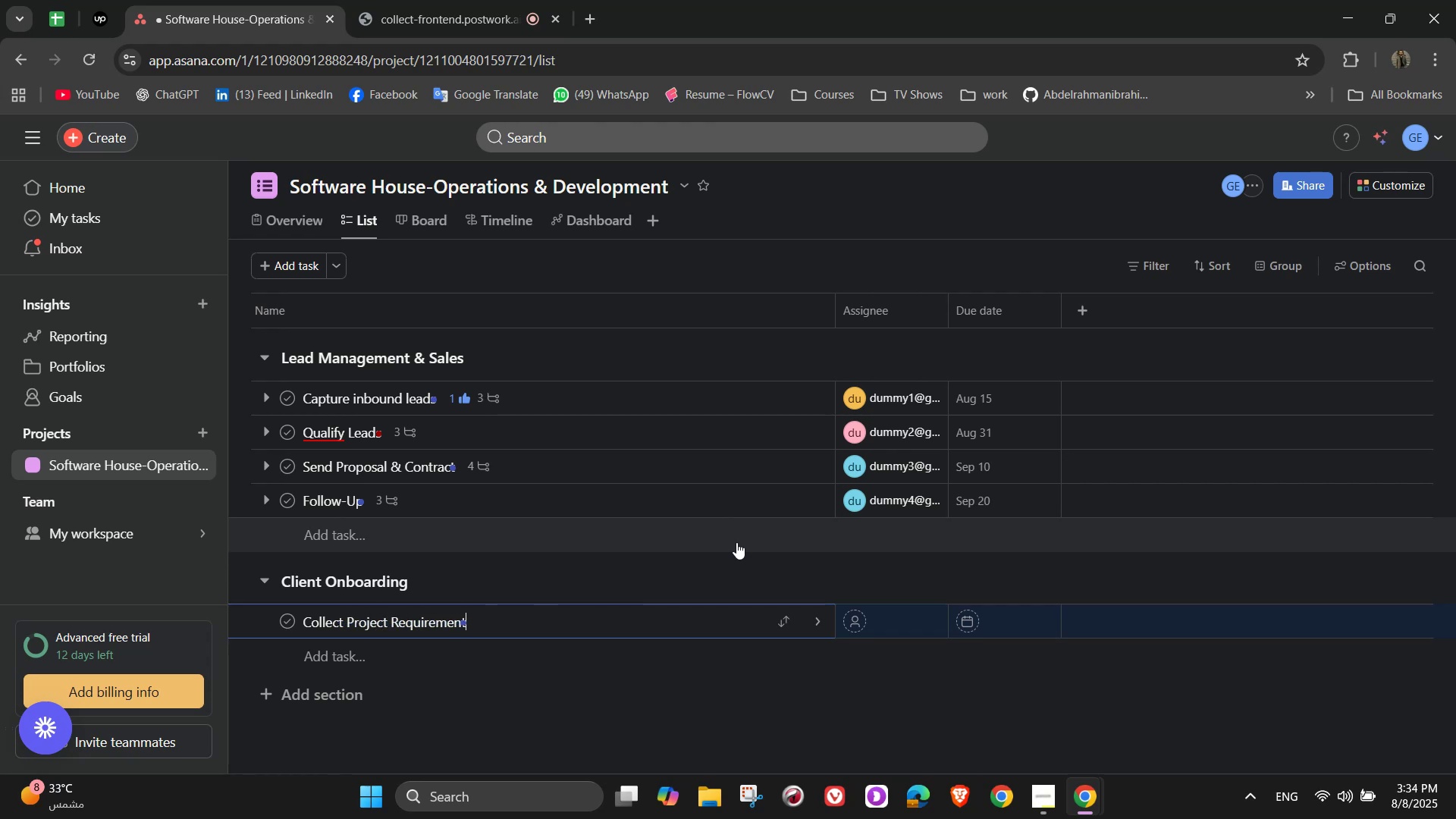 
key(S)
 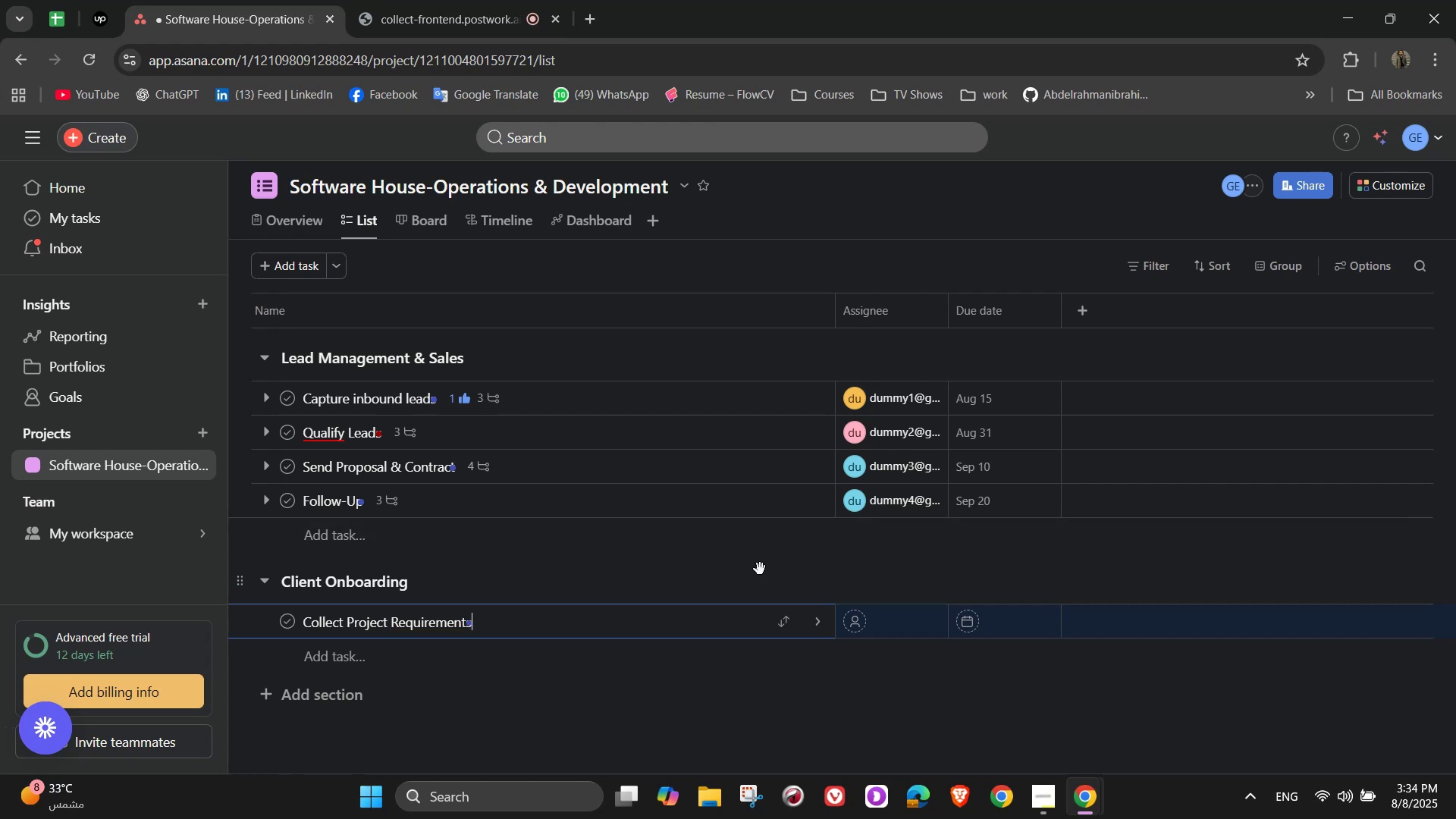 
wait(8.46)
 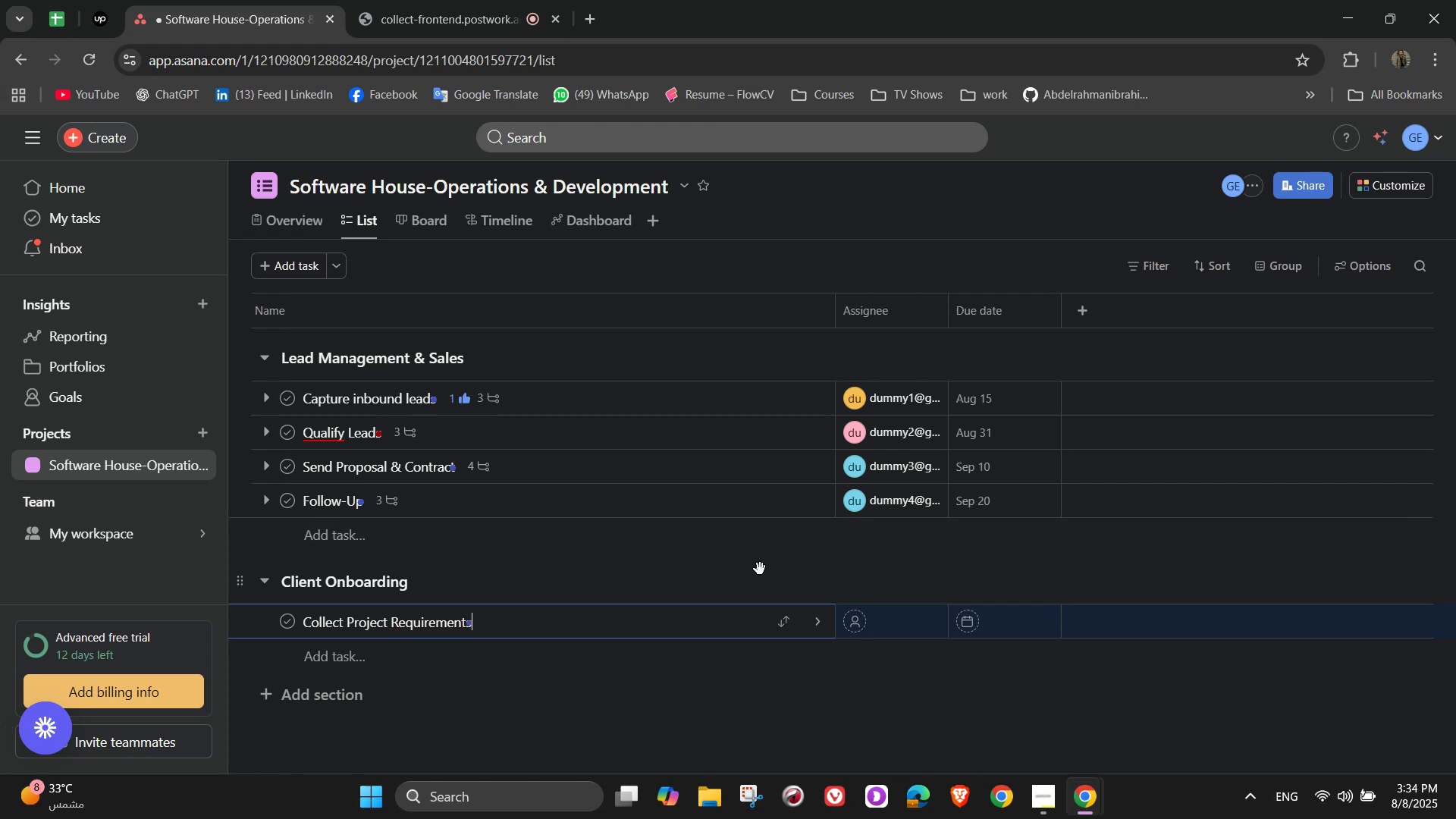 
left_click([810, 629])
 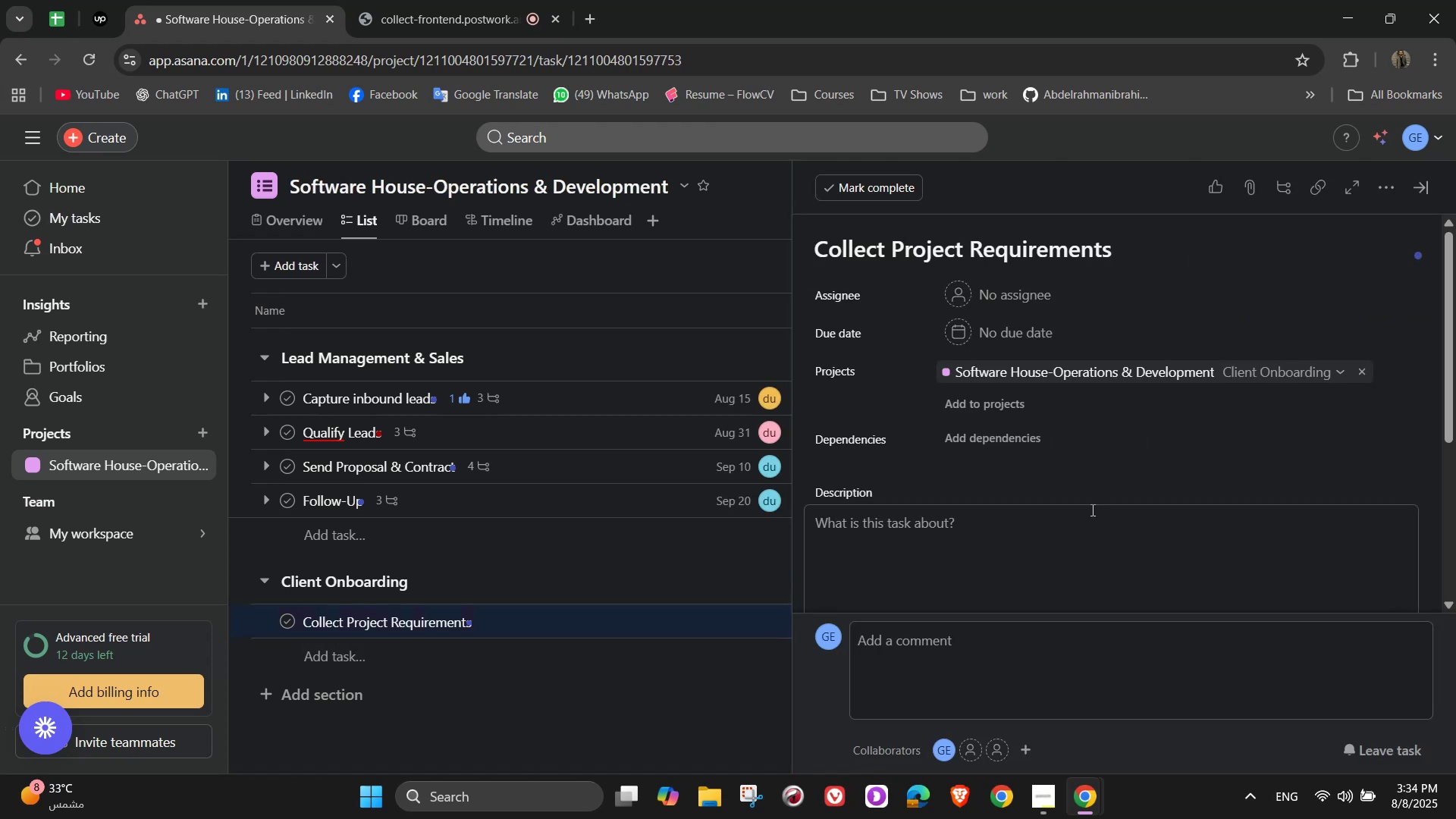 
wait(5.46)
 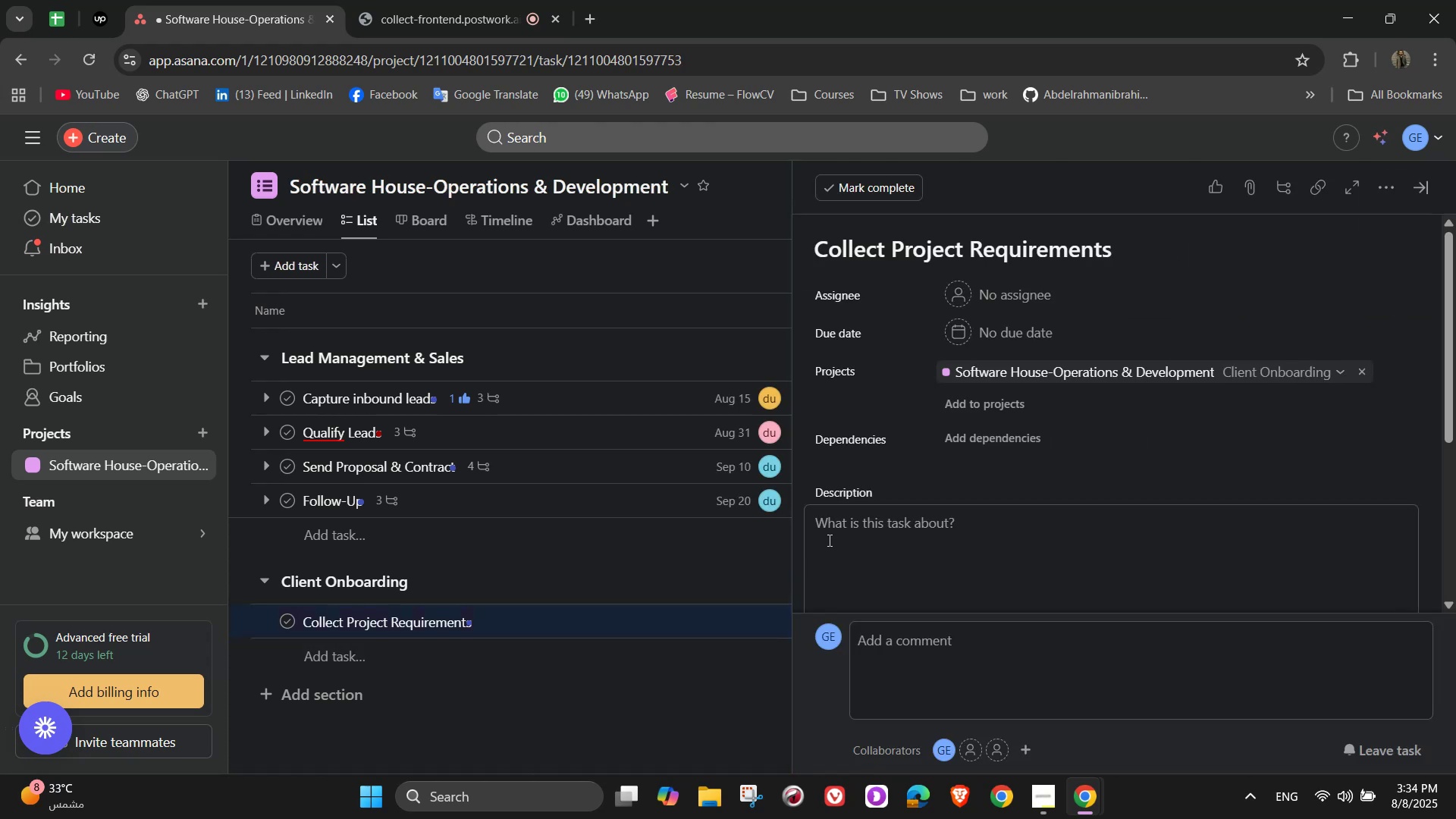 
left_click([1006, 301])
 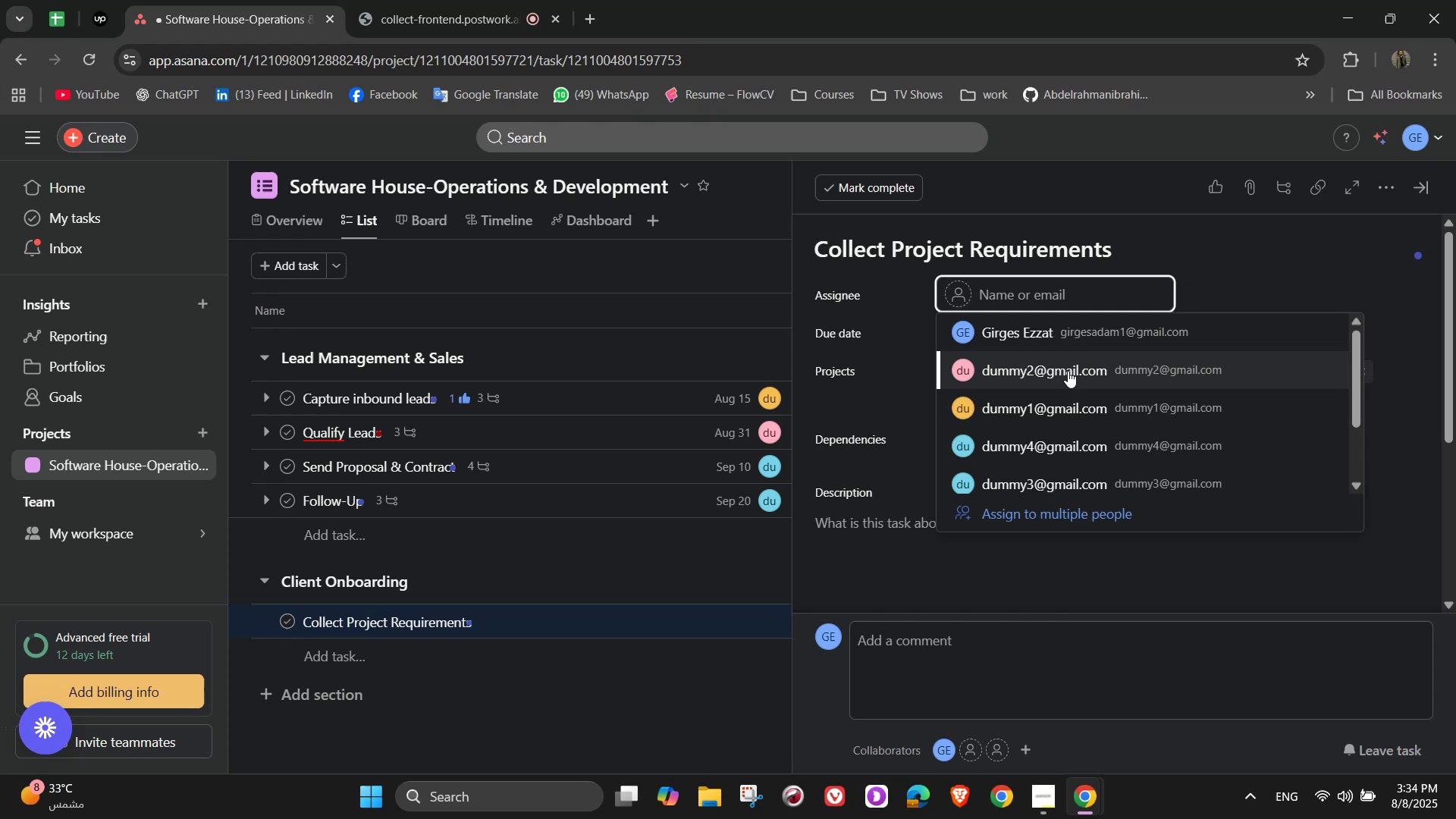 
left_click([1062, 328])
 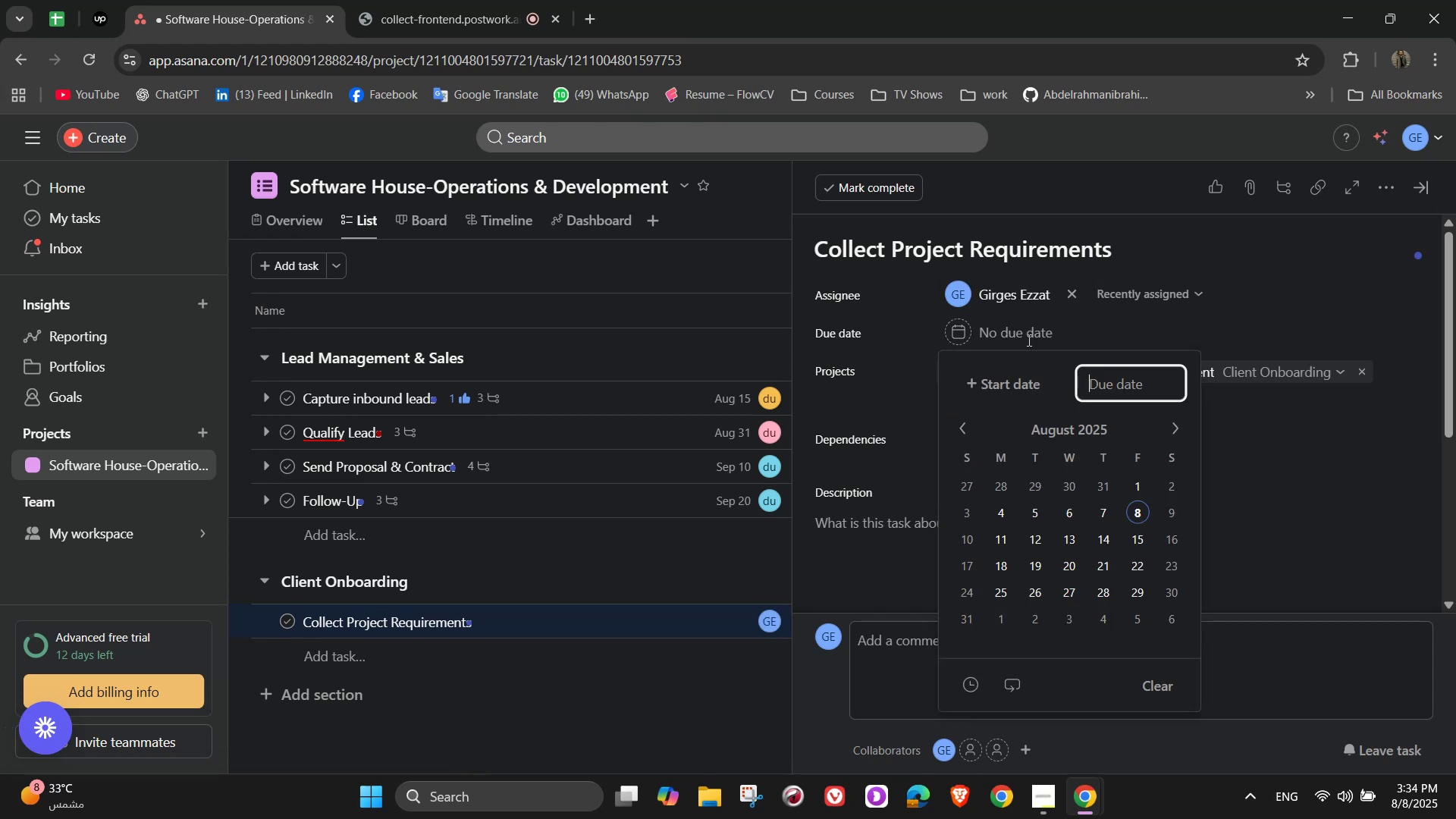 
left_click([1169, 425])
 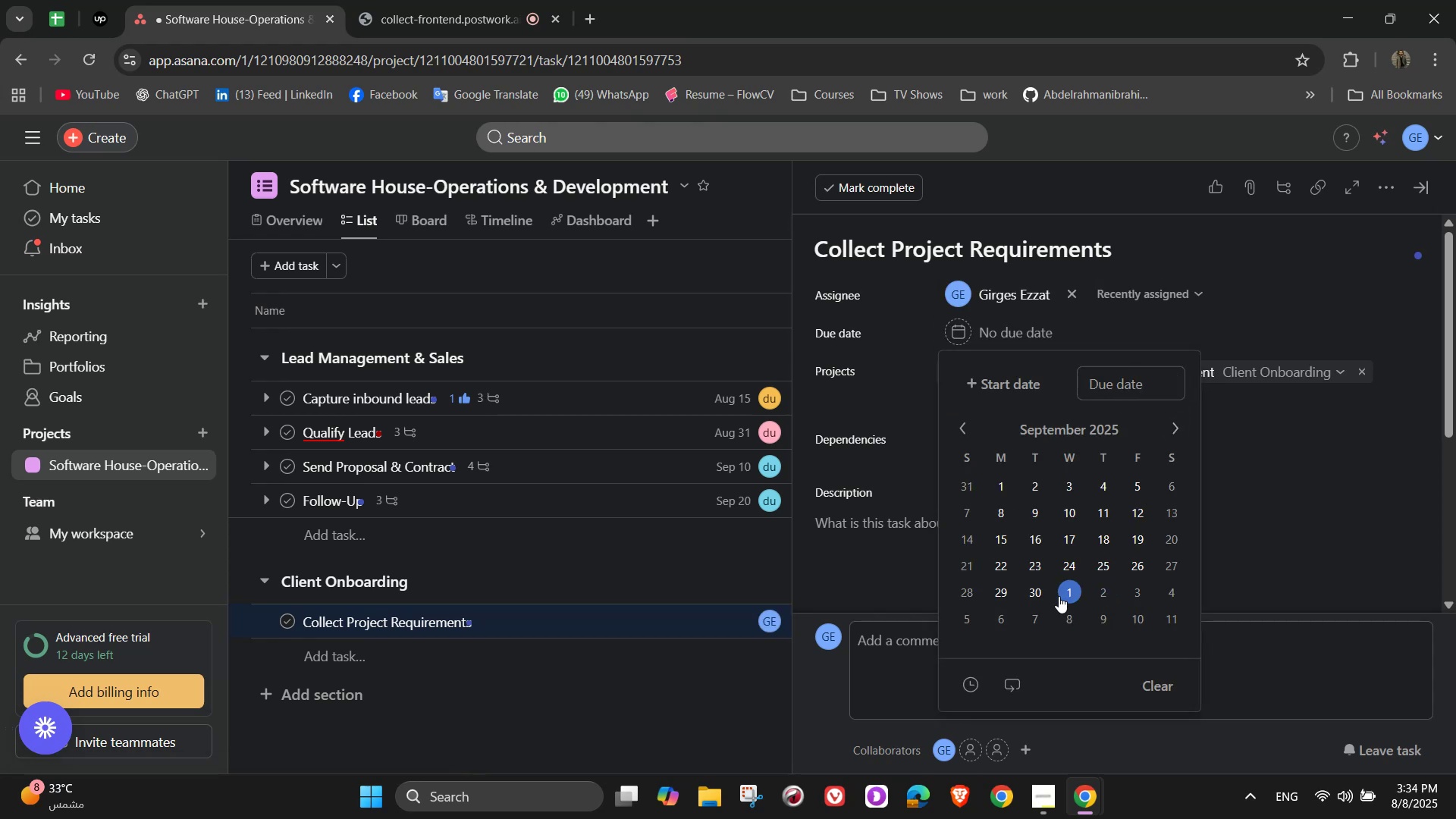 
left_click([1045, 590])
 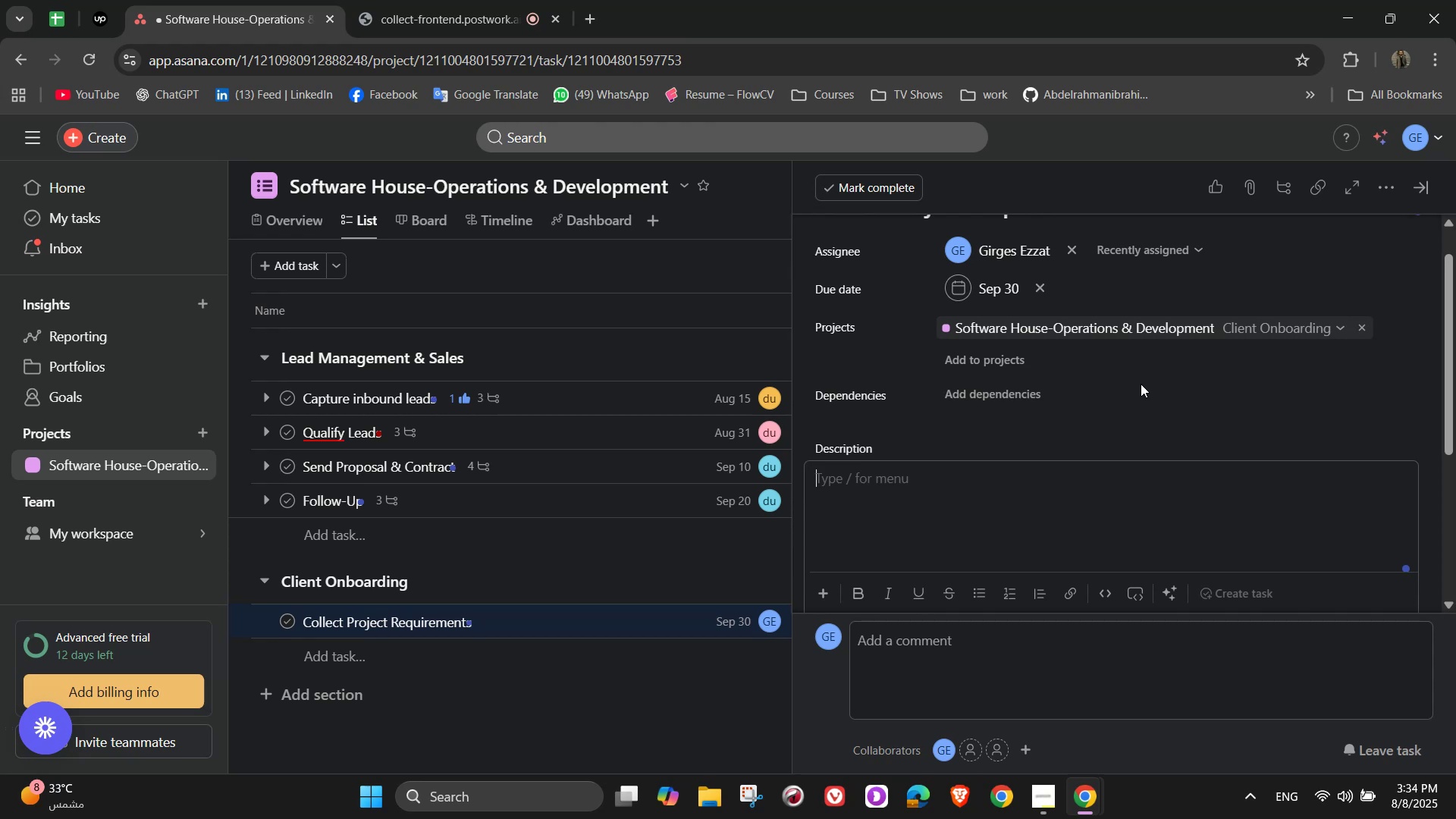 
wait(11.92)
 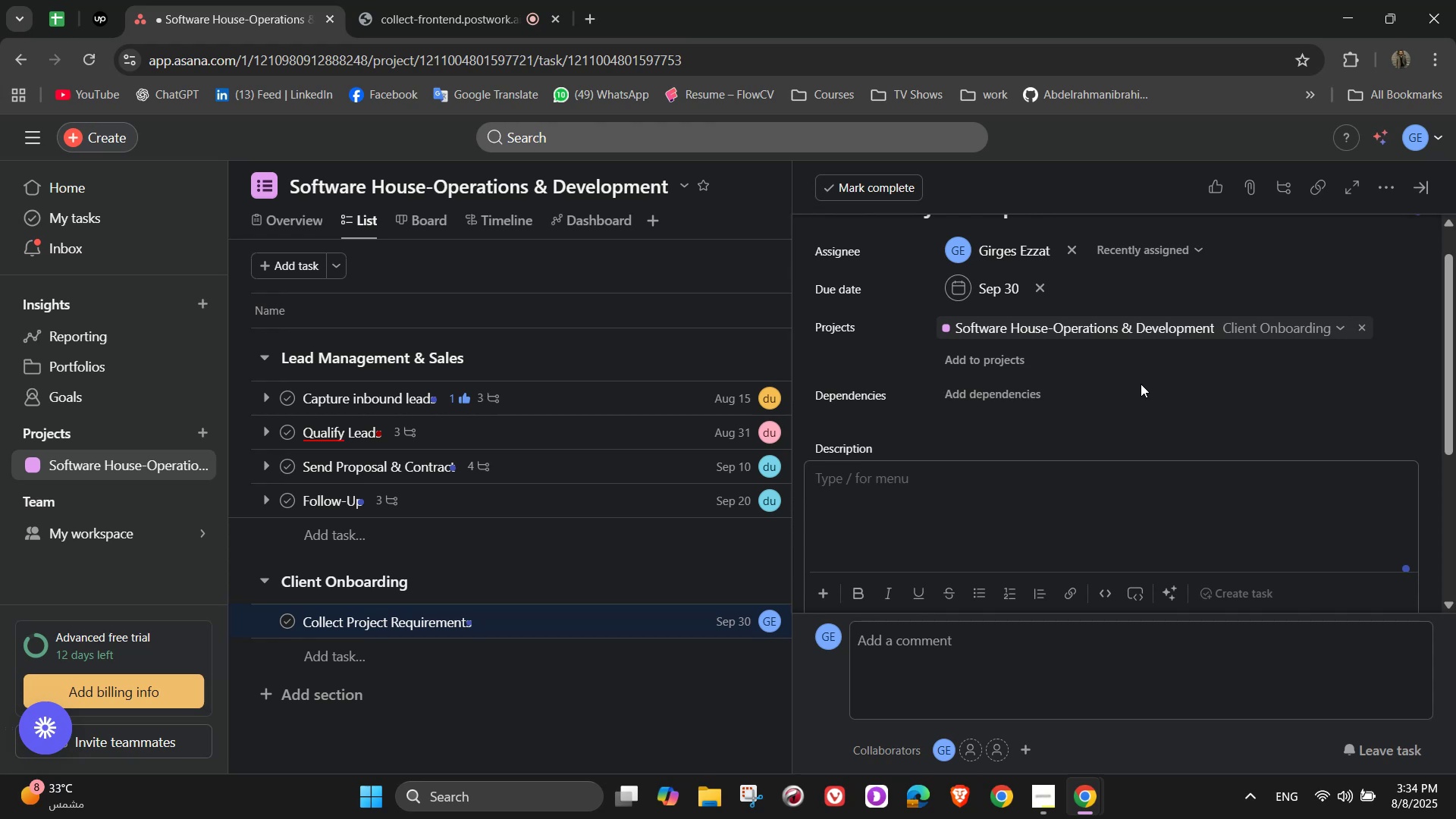 
type(Gather all necessary)
 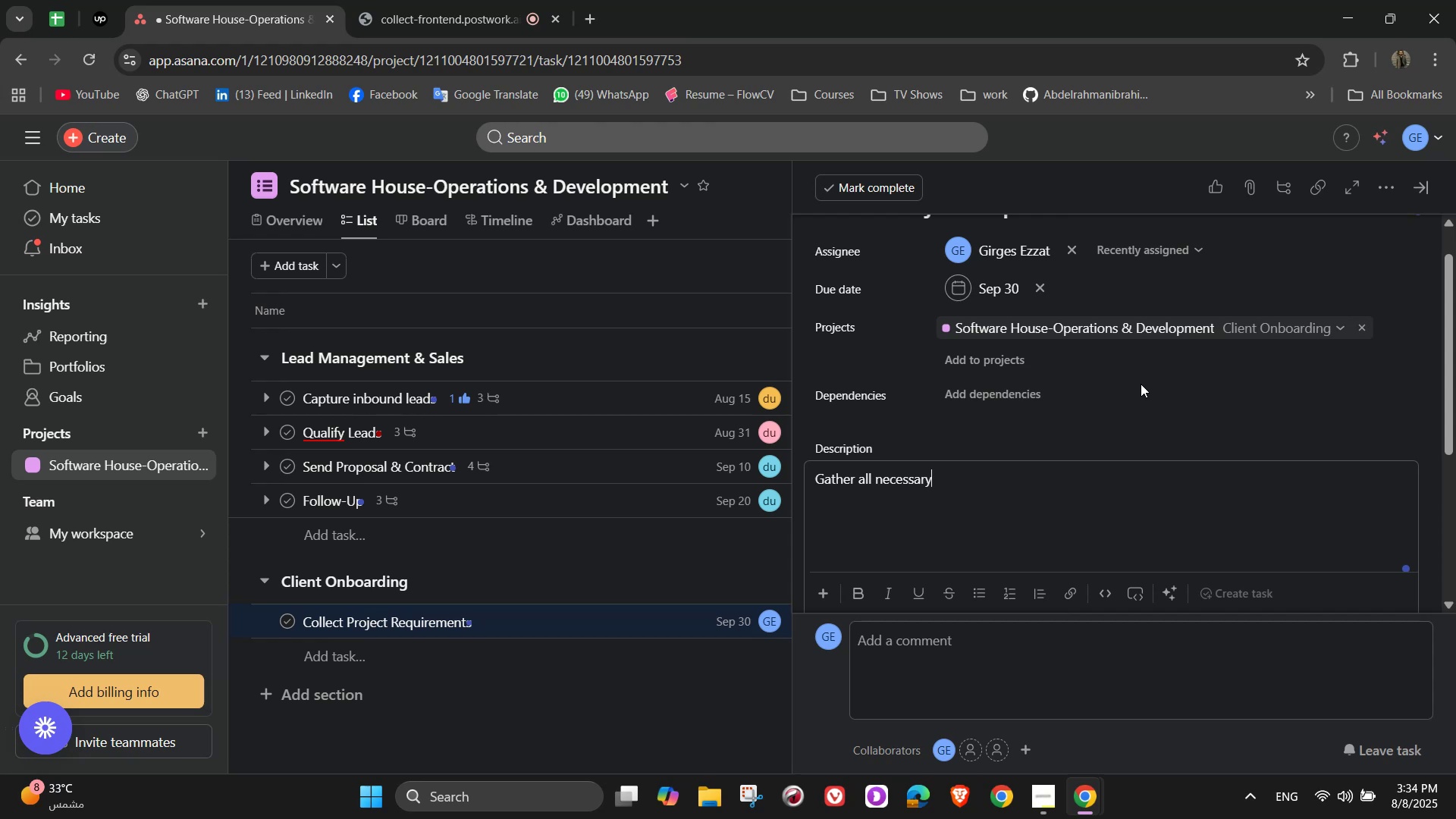 
wait(7.37)
 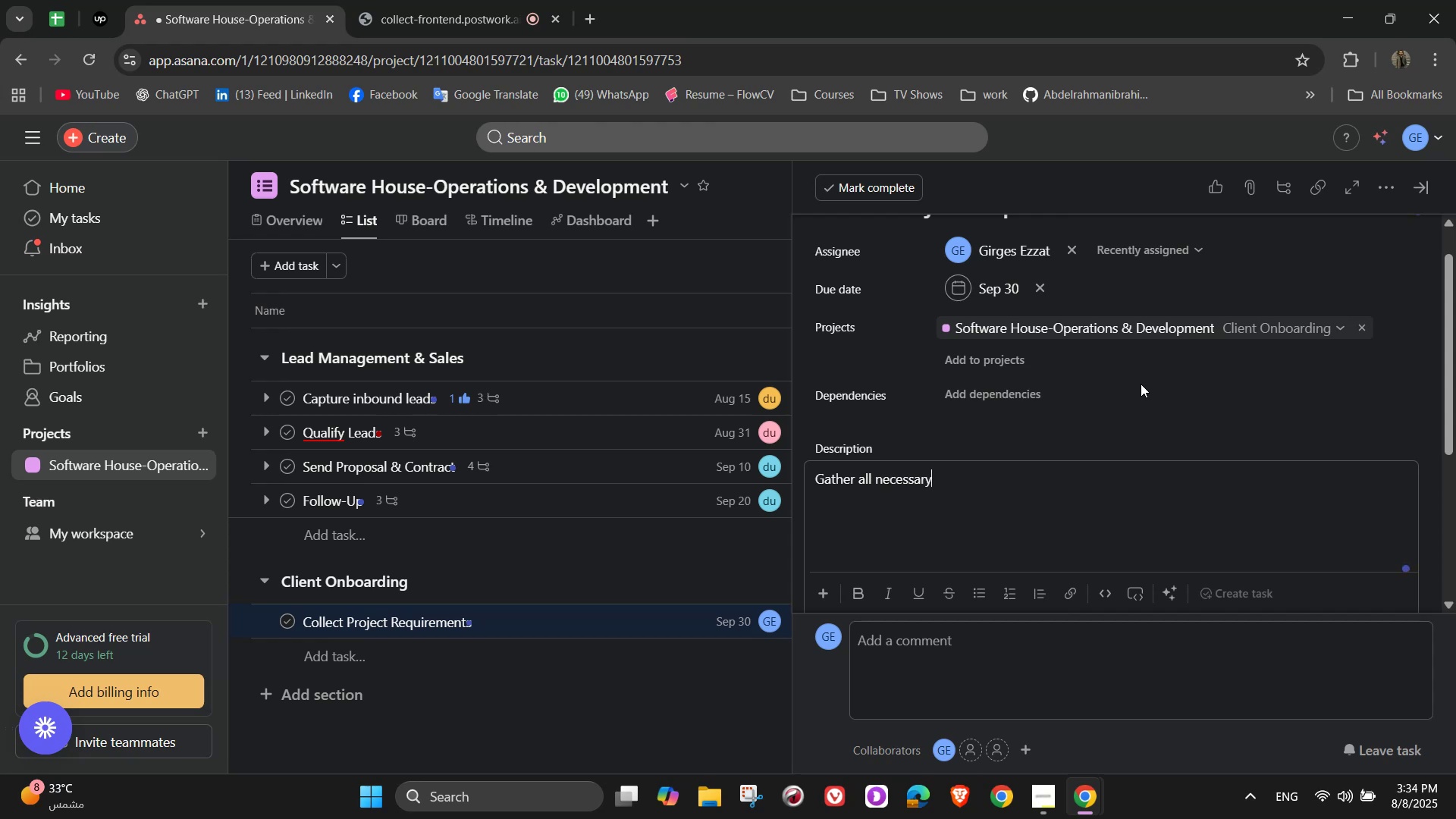 
type( technical and business details from the client)
 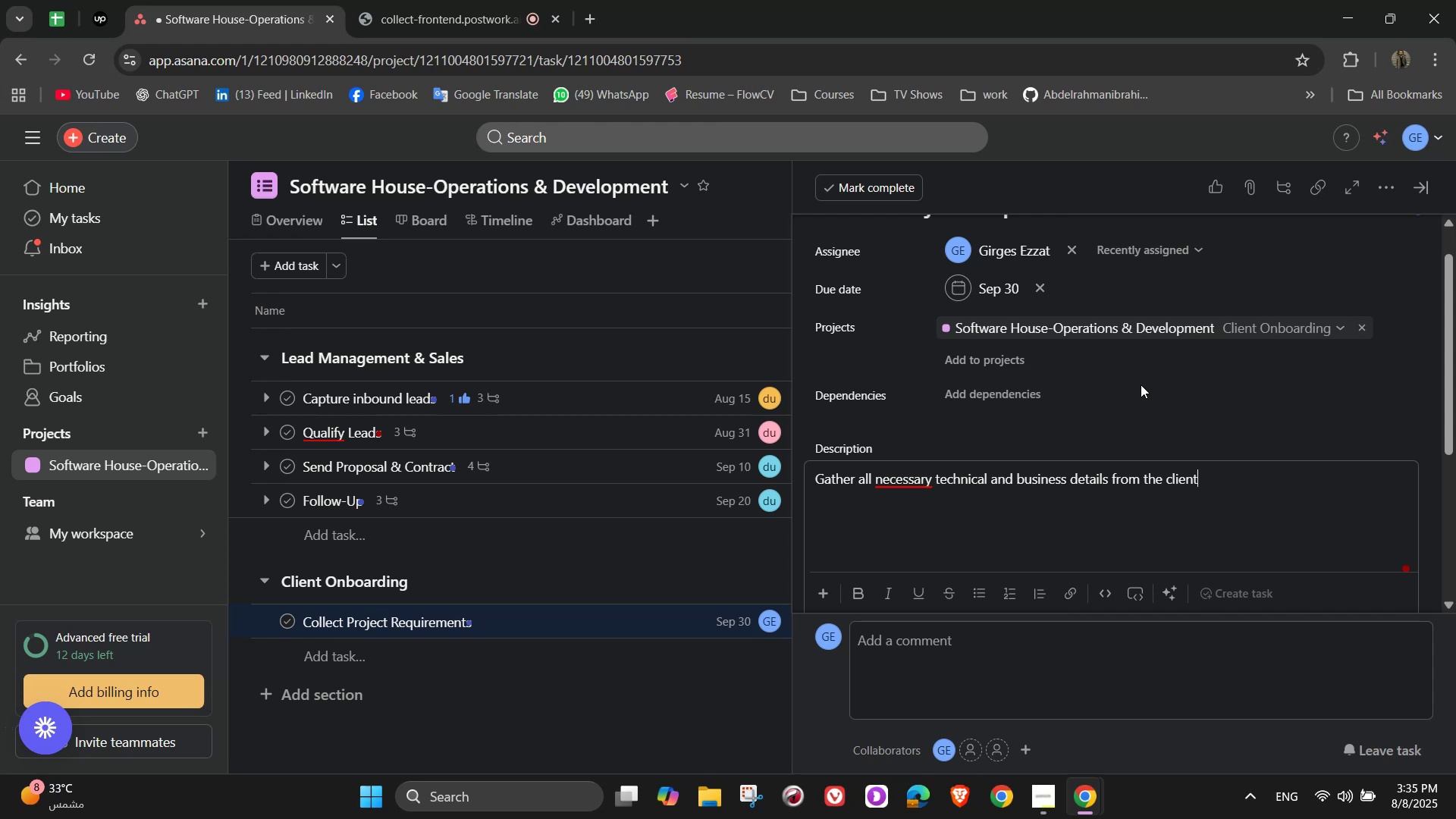 
wait(12.84)
 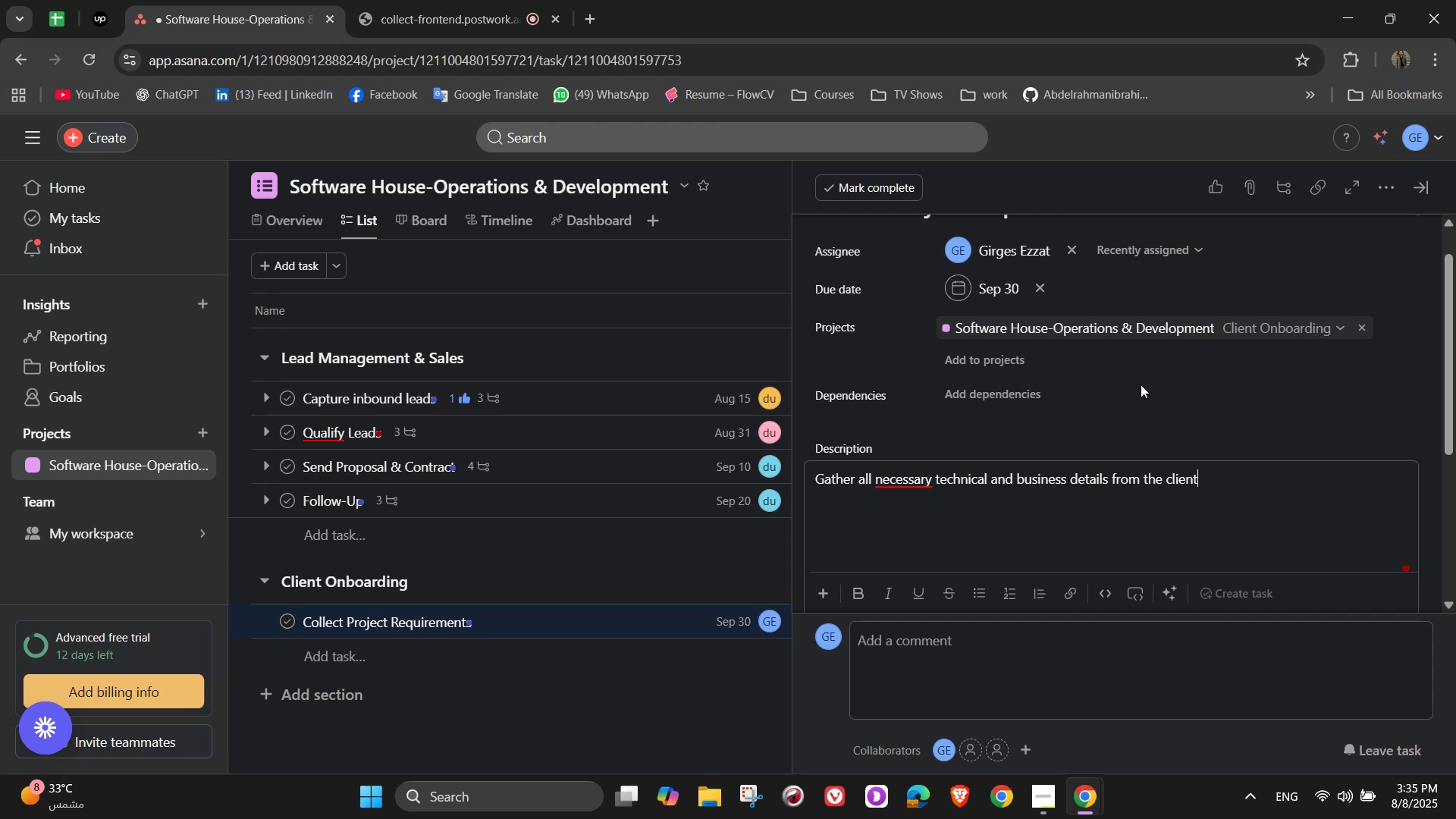 
left_click([914, 481])
 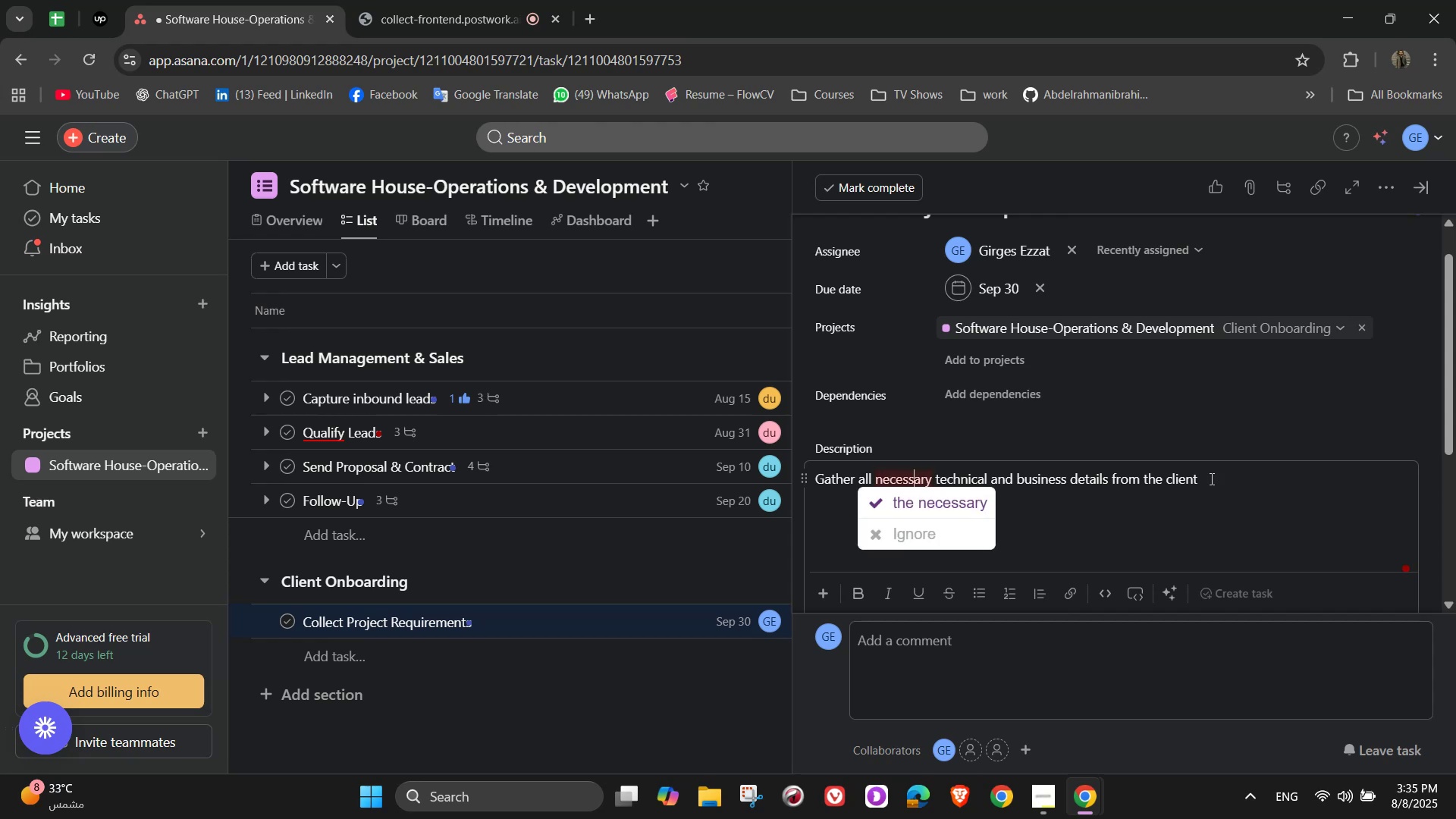 
left_click([1227, 472])
 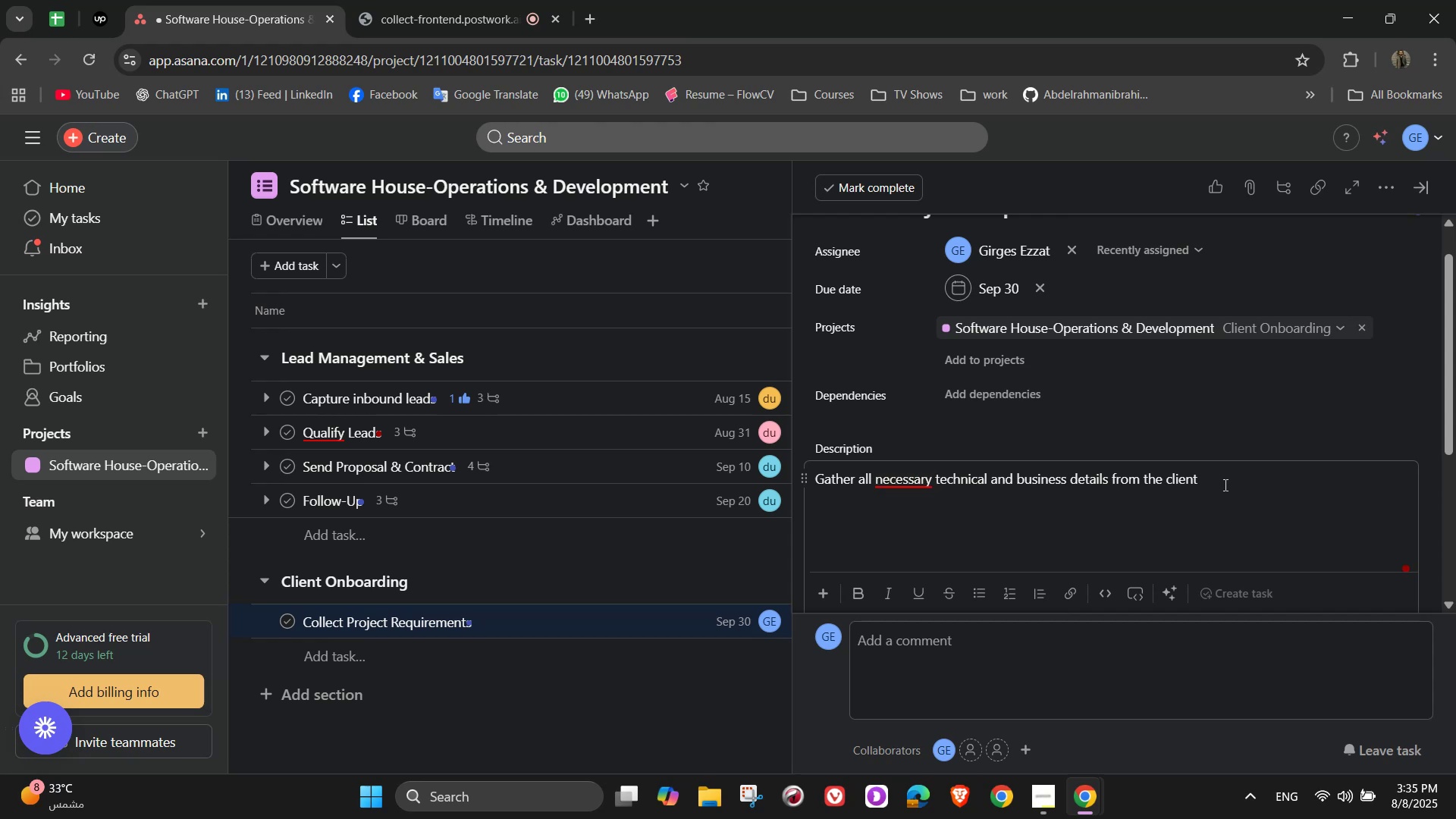 
scroll: coordinate [1159, 523], scroll_direction: down, amount: 1.0
 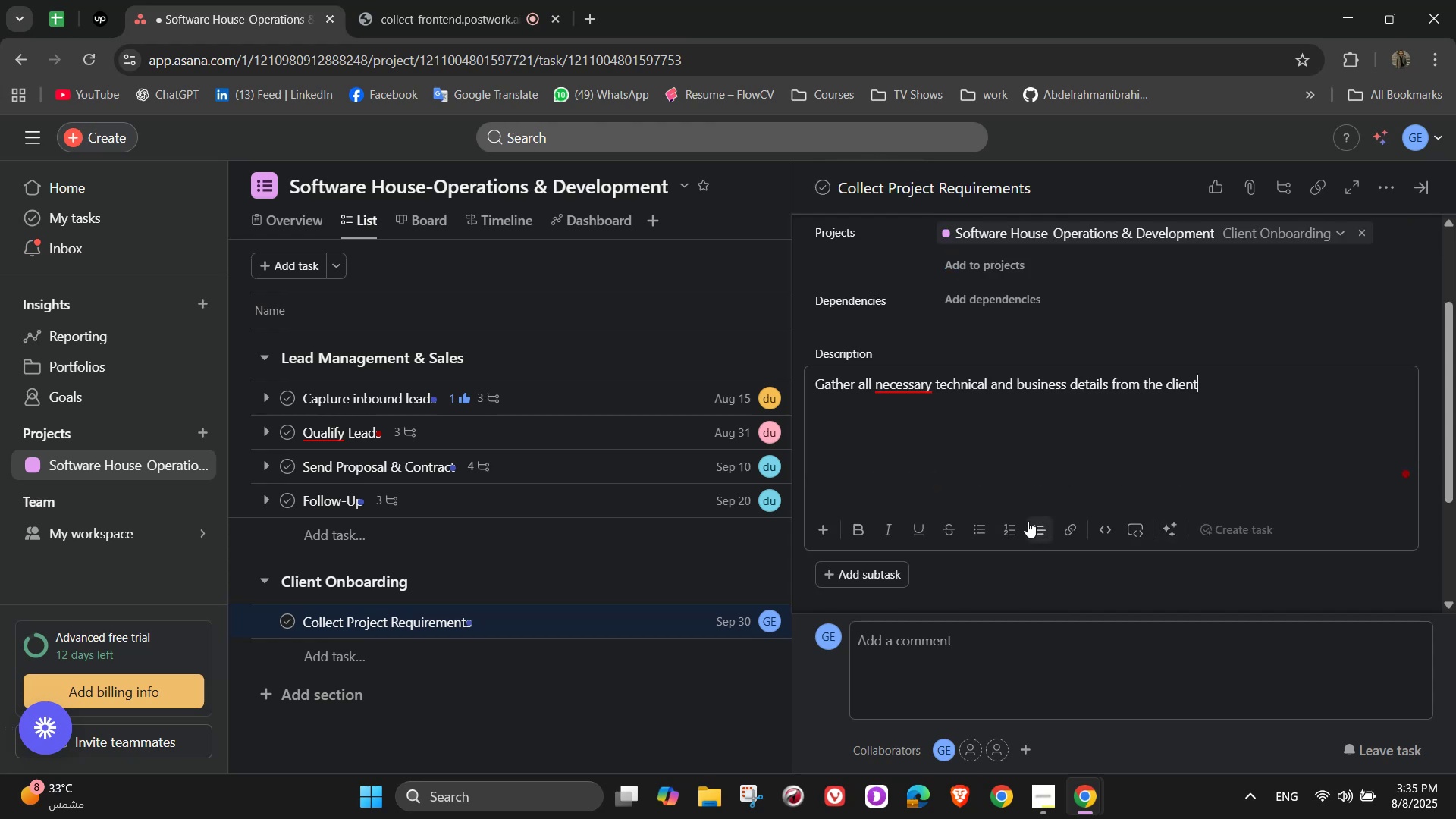 
mouse_move([886, 548])
 